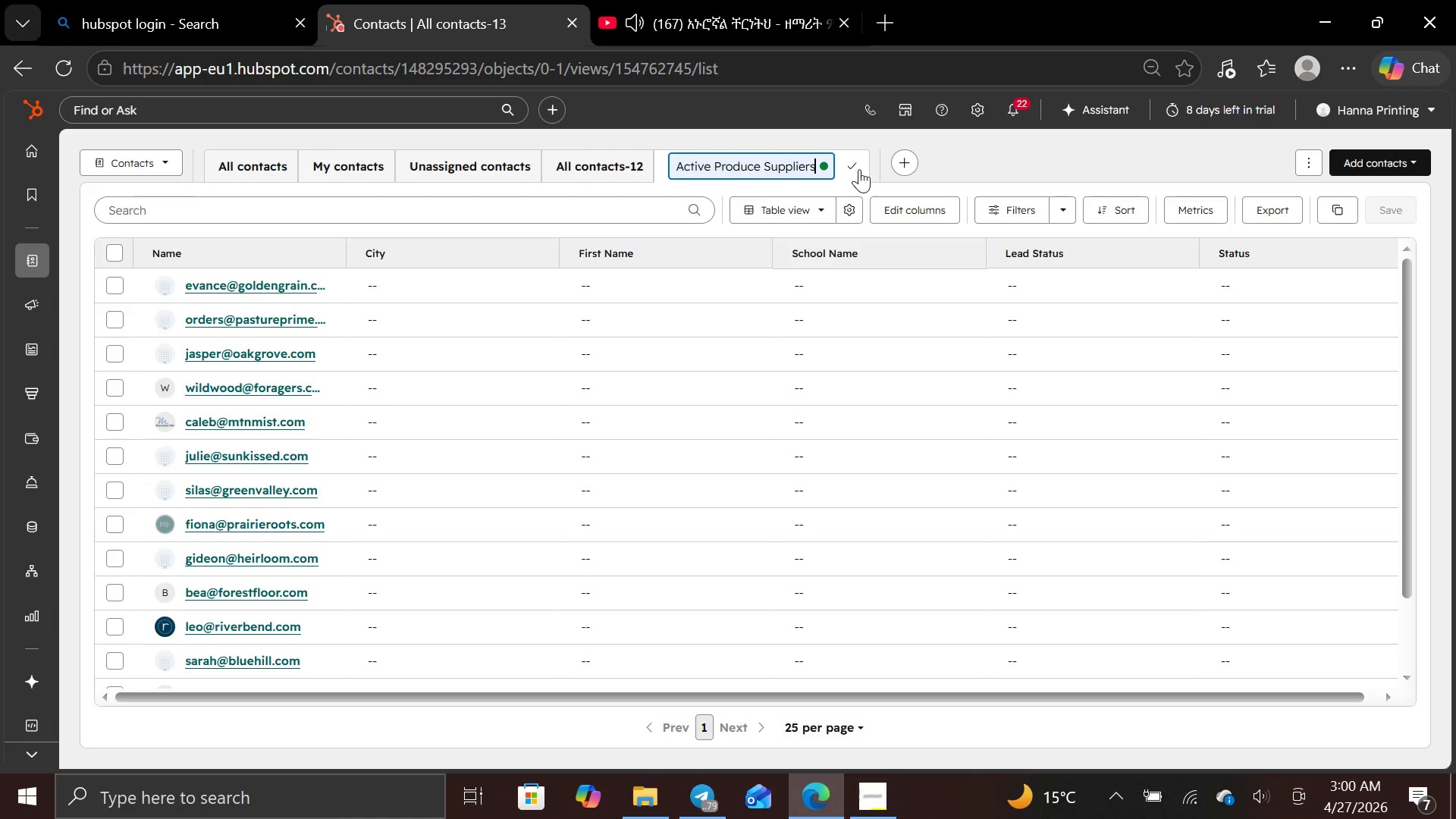 
left_click([854, 168])
 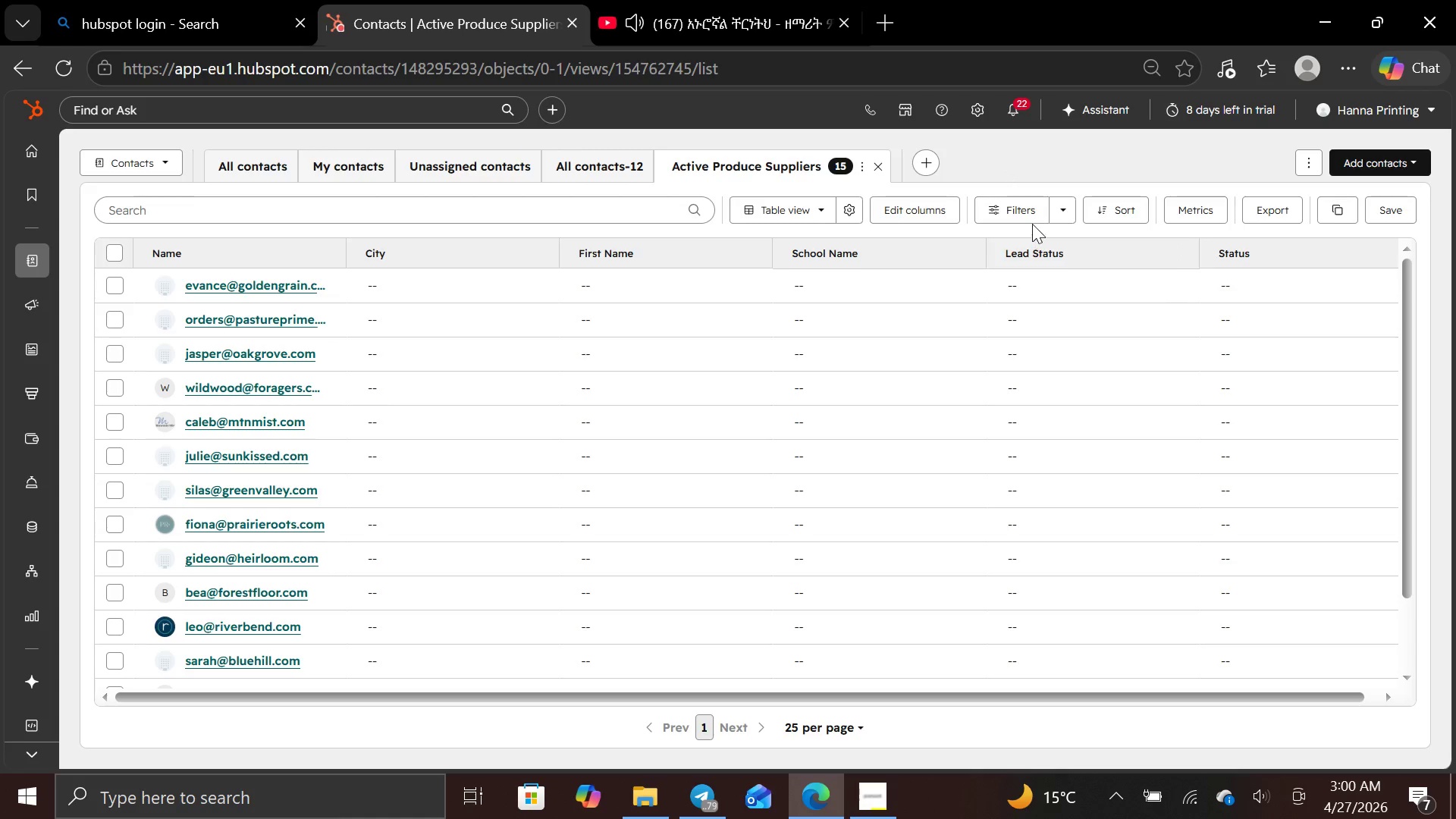 
left_click([1062, 203])
 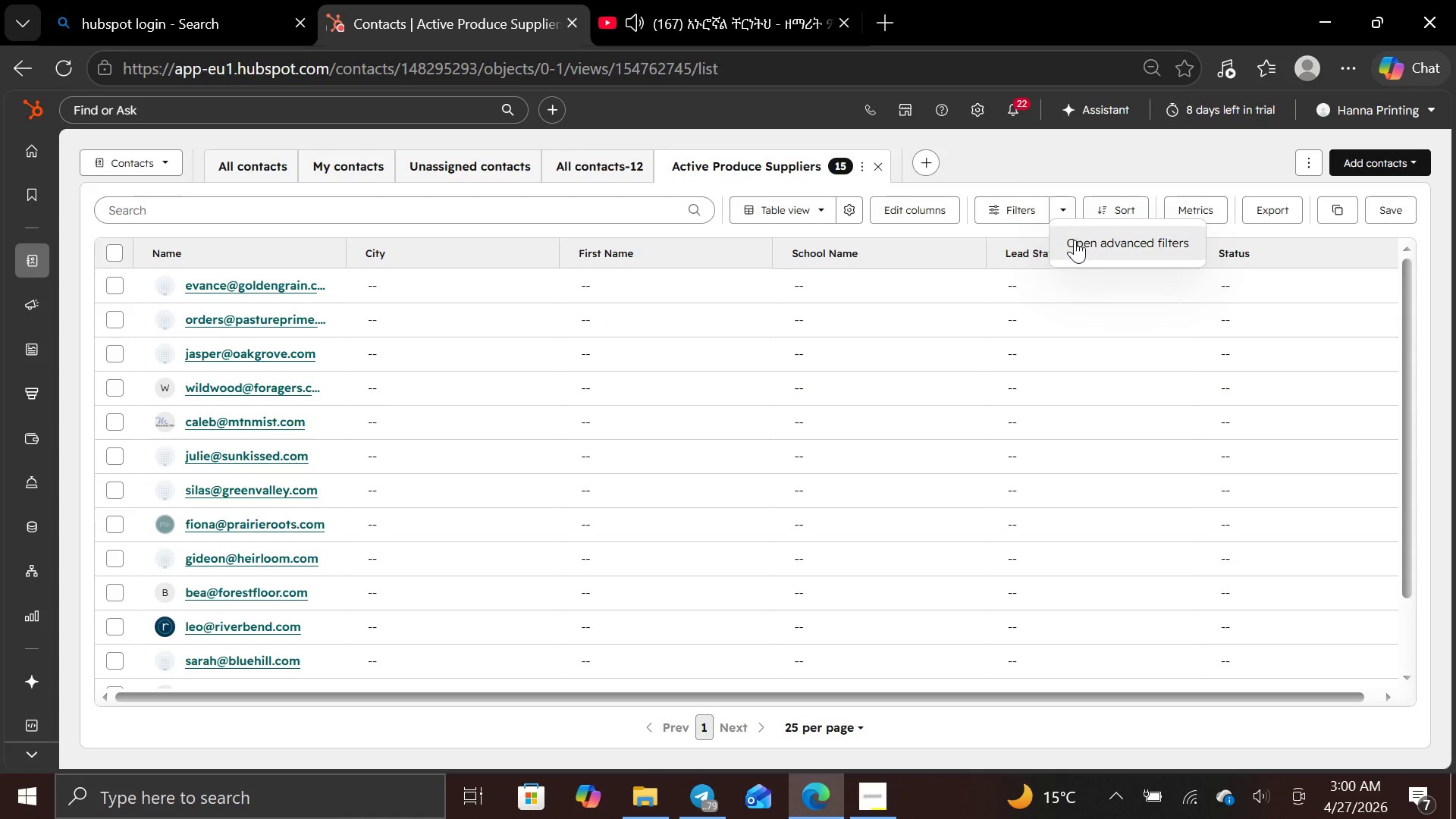 
left_click([1075, 240])
 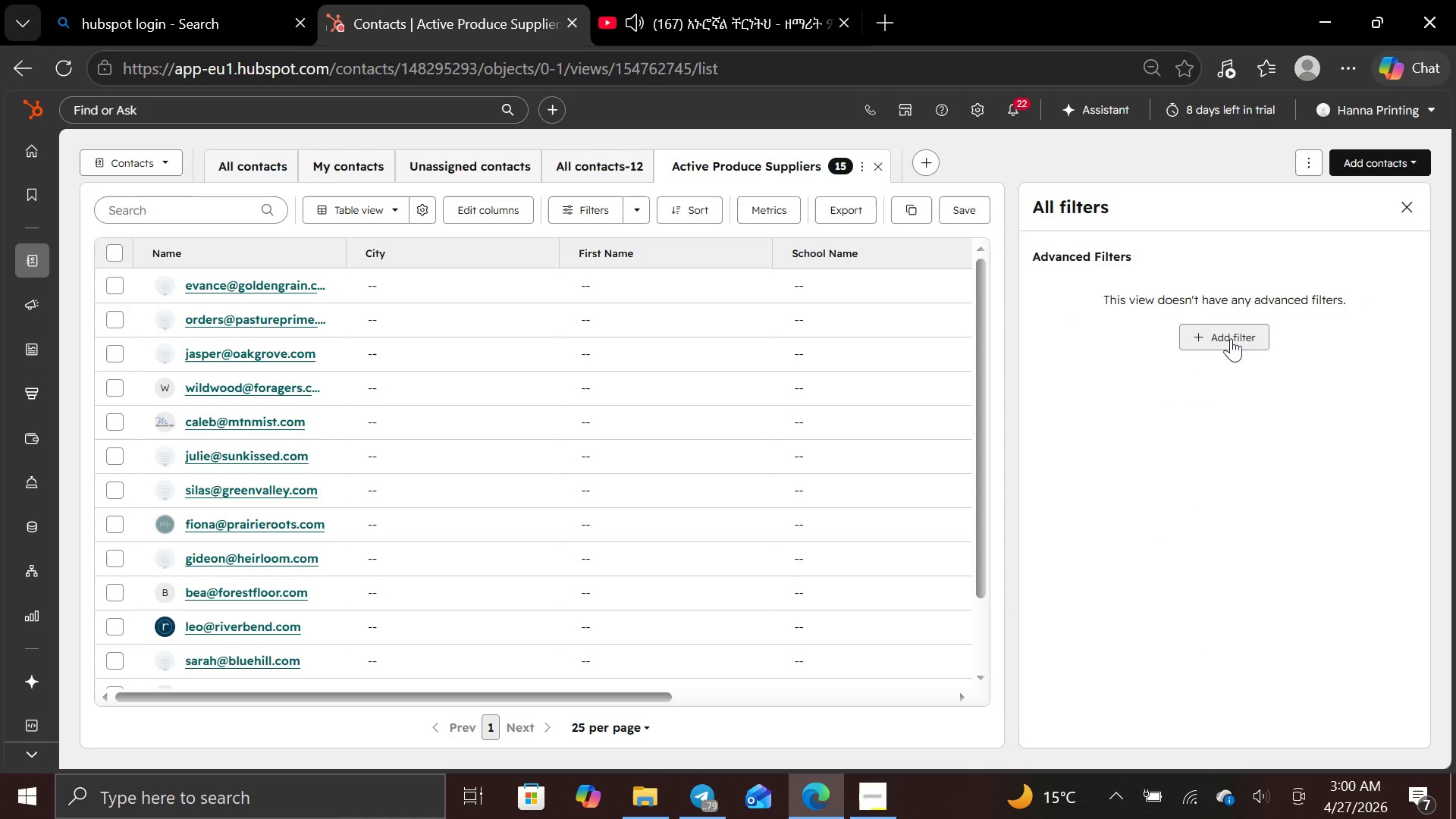 
left_click([1231, 336])
 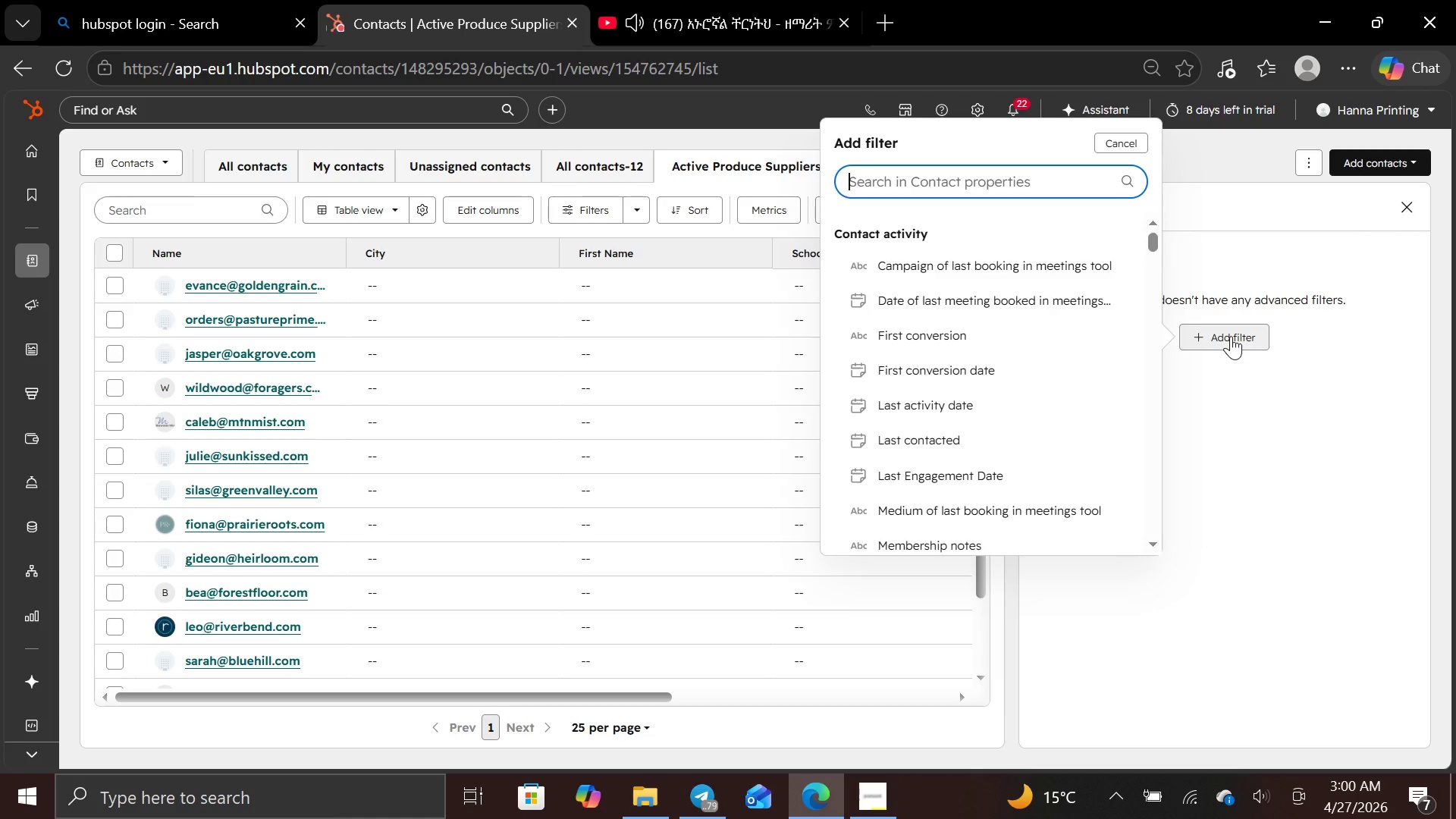 
wait(9.8)
 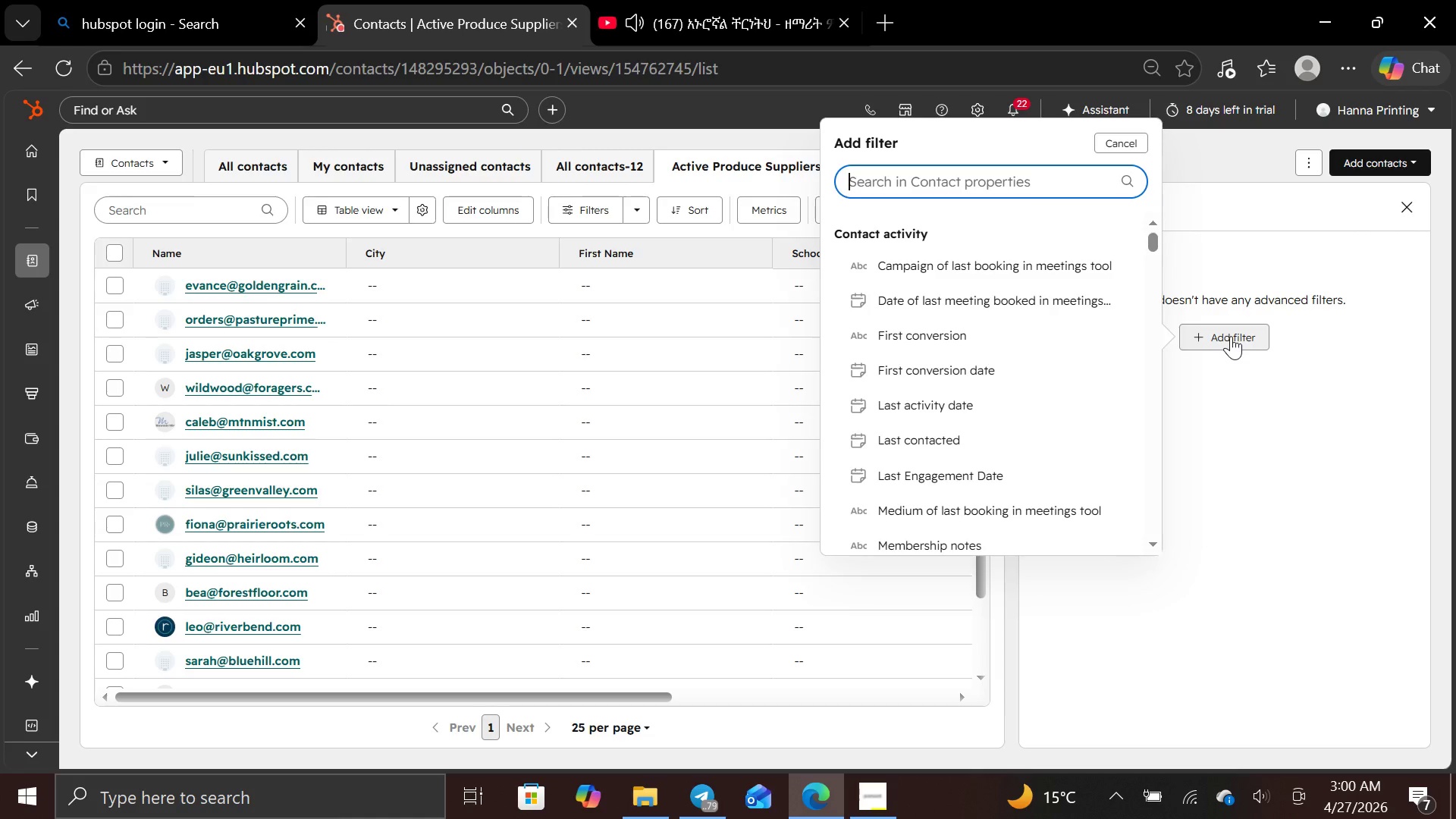 
type(supp)
 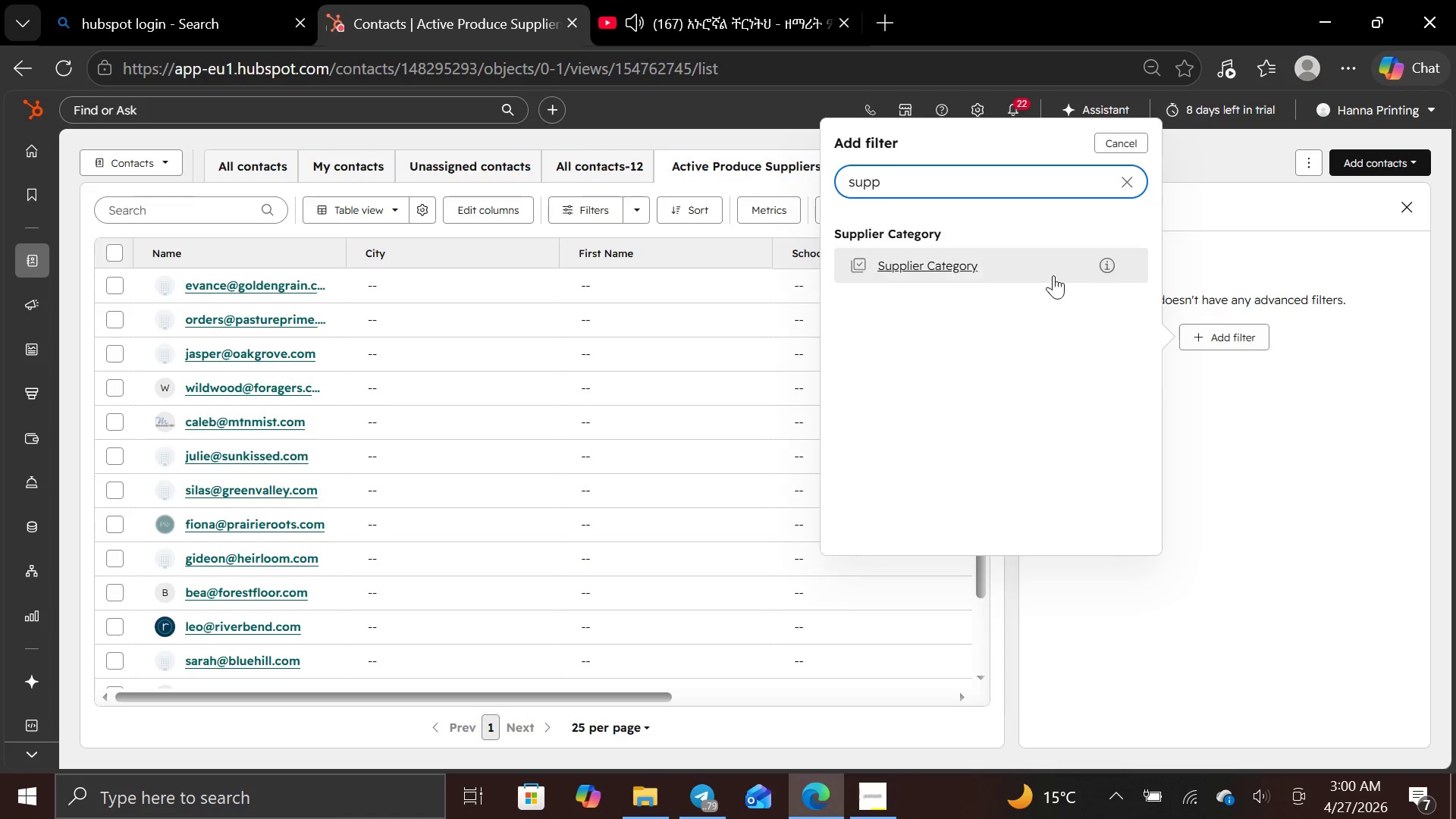 
left_click([1011, 268])
 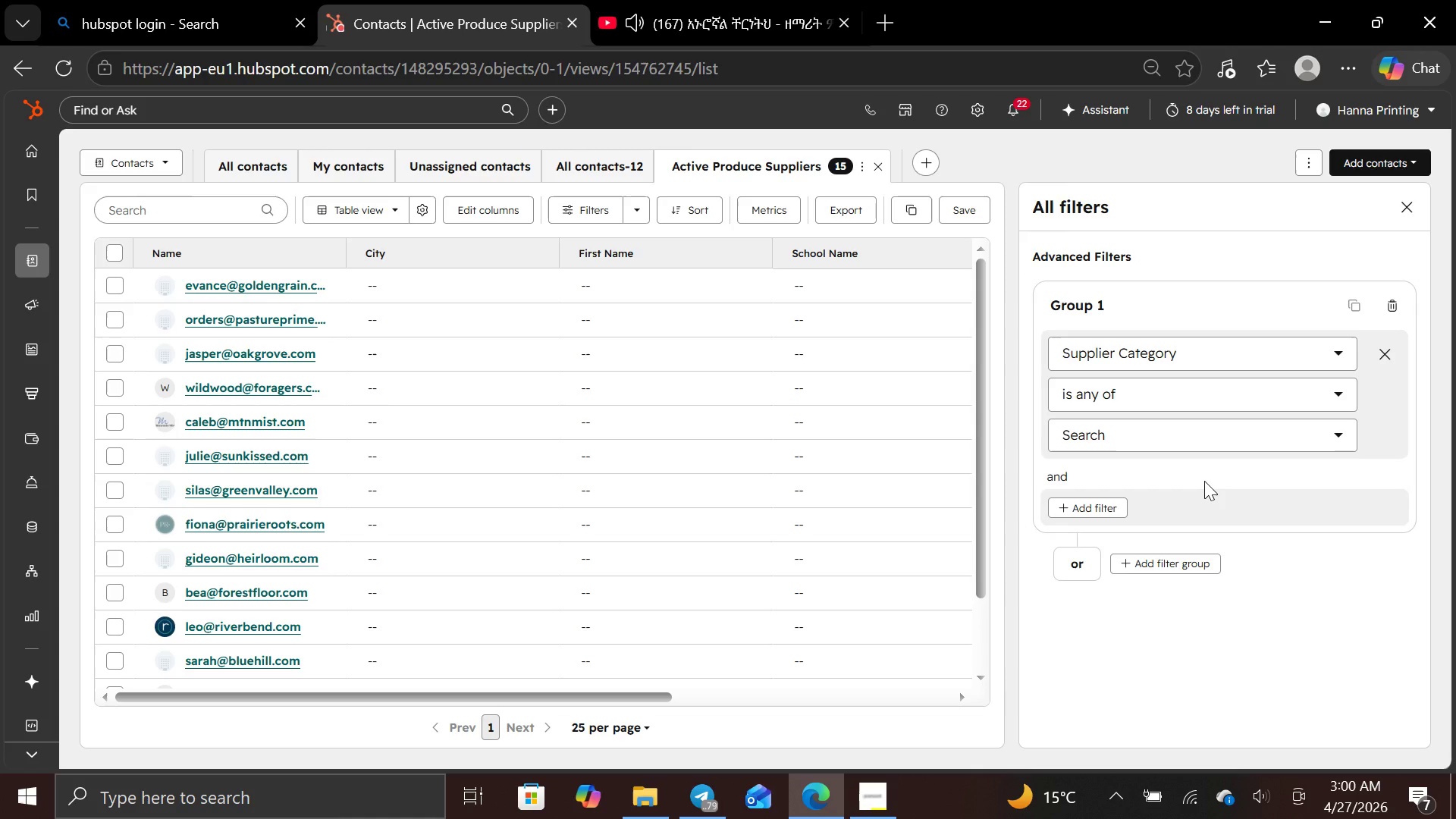 
wait(11.98)
 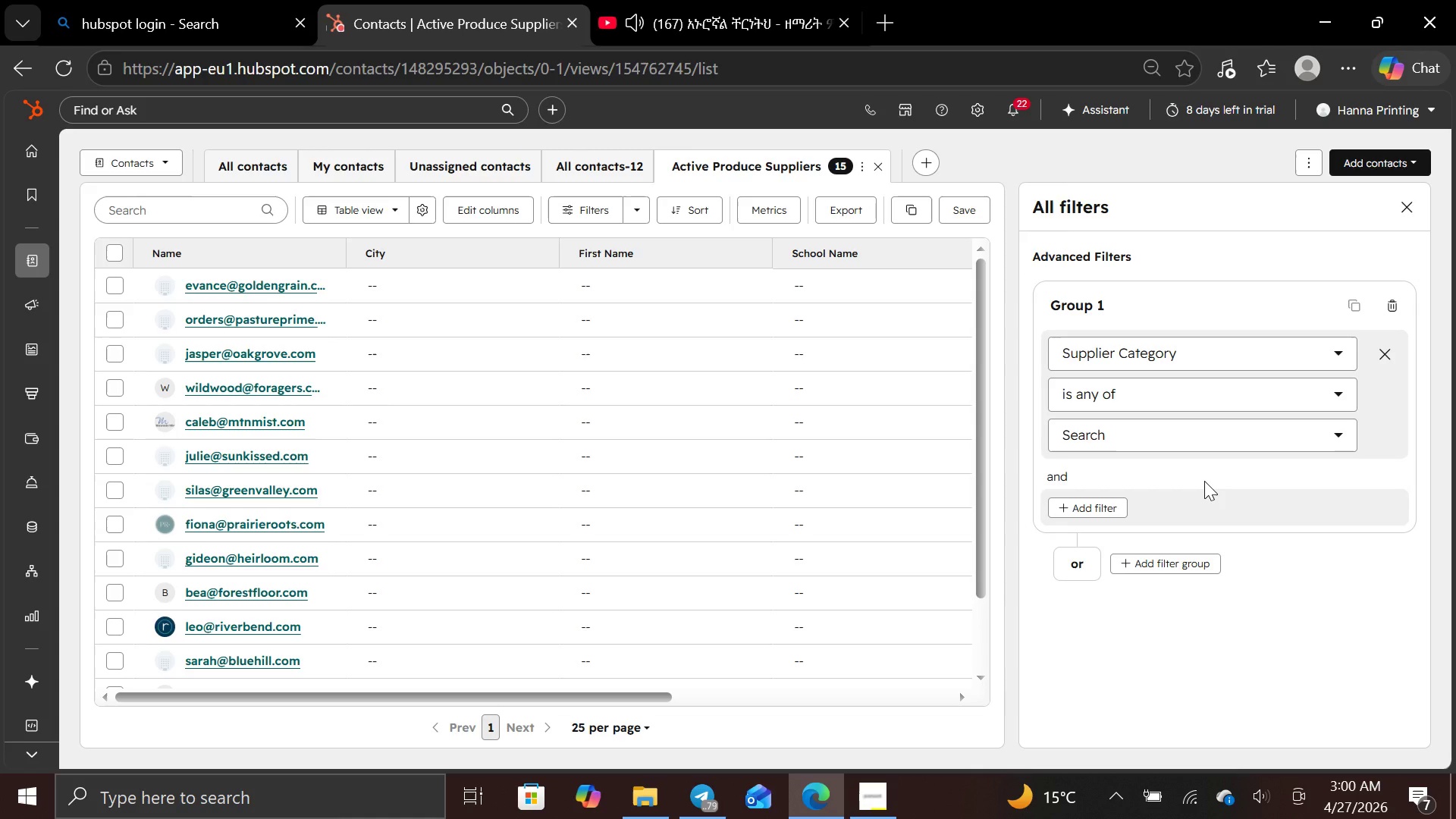 
left_click([1341, 391])
 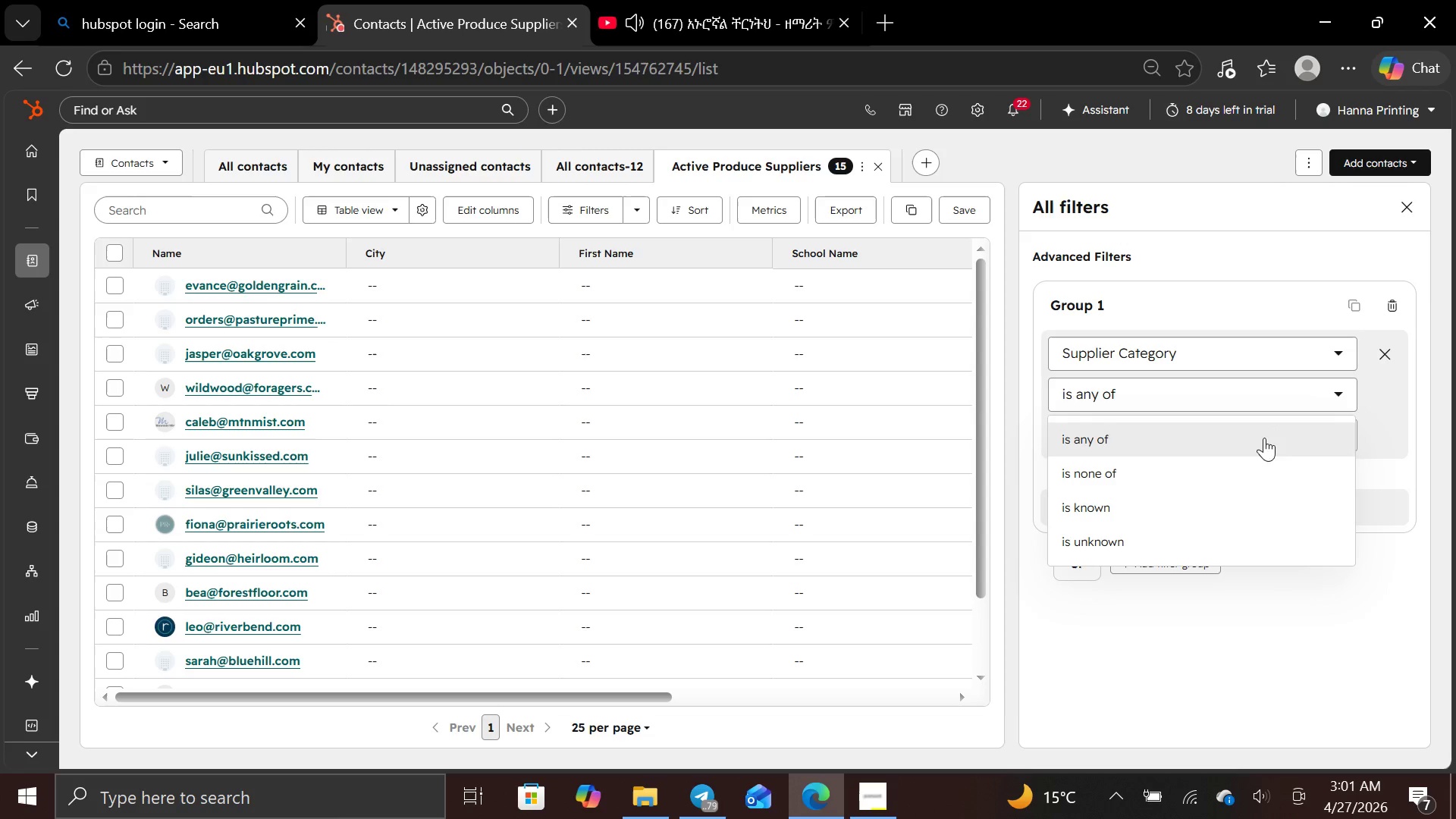 
mouse_move([1225, 468])
 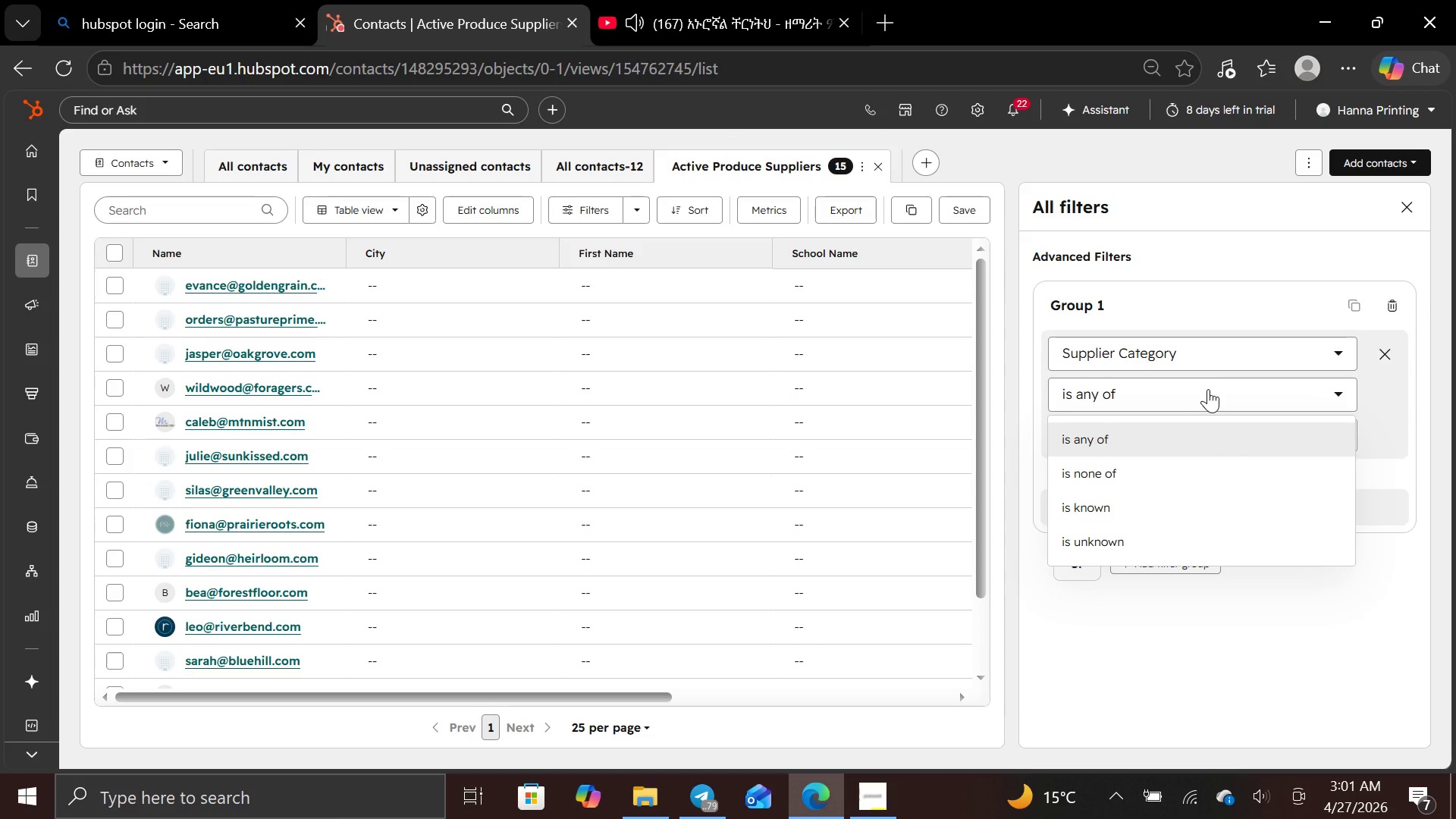 
left_click([1208, 389])
 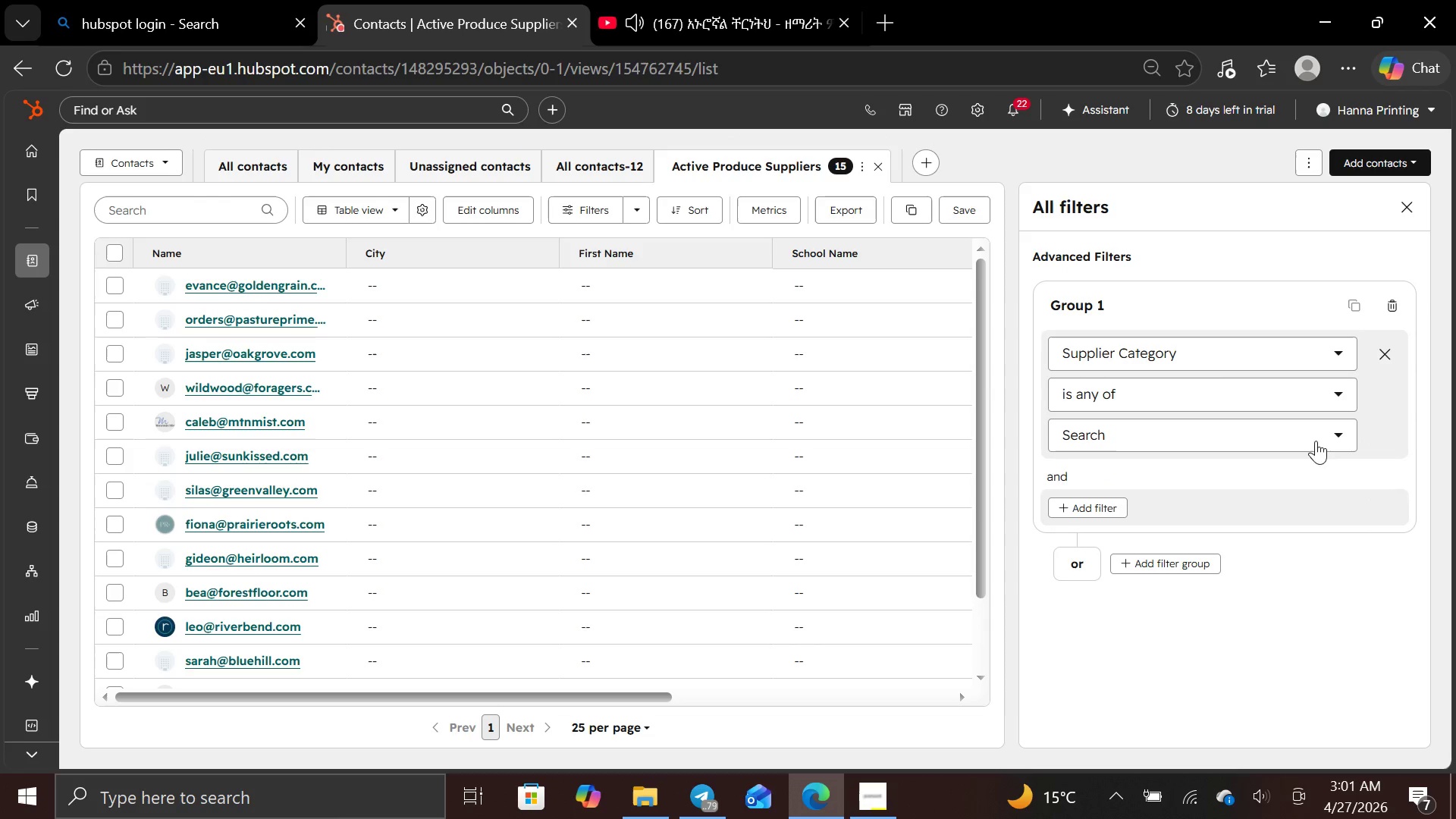 
left_click([1339, 441])
 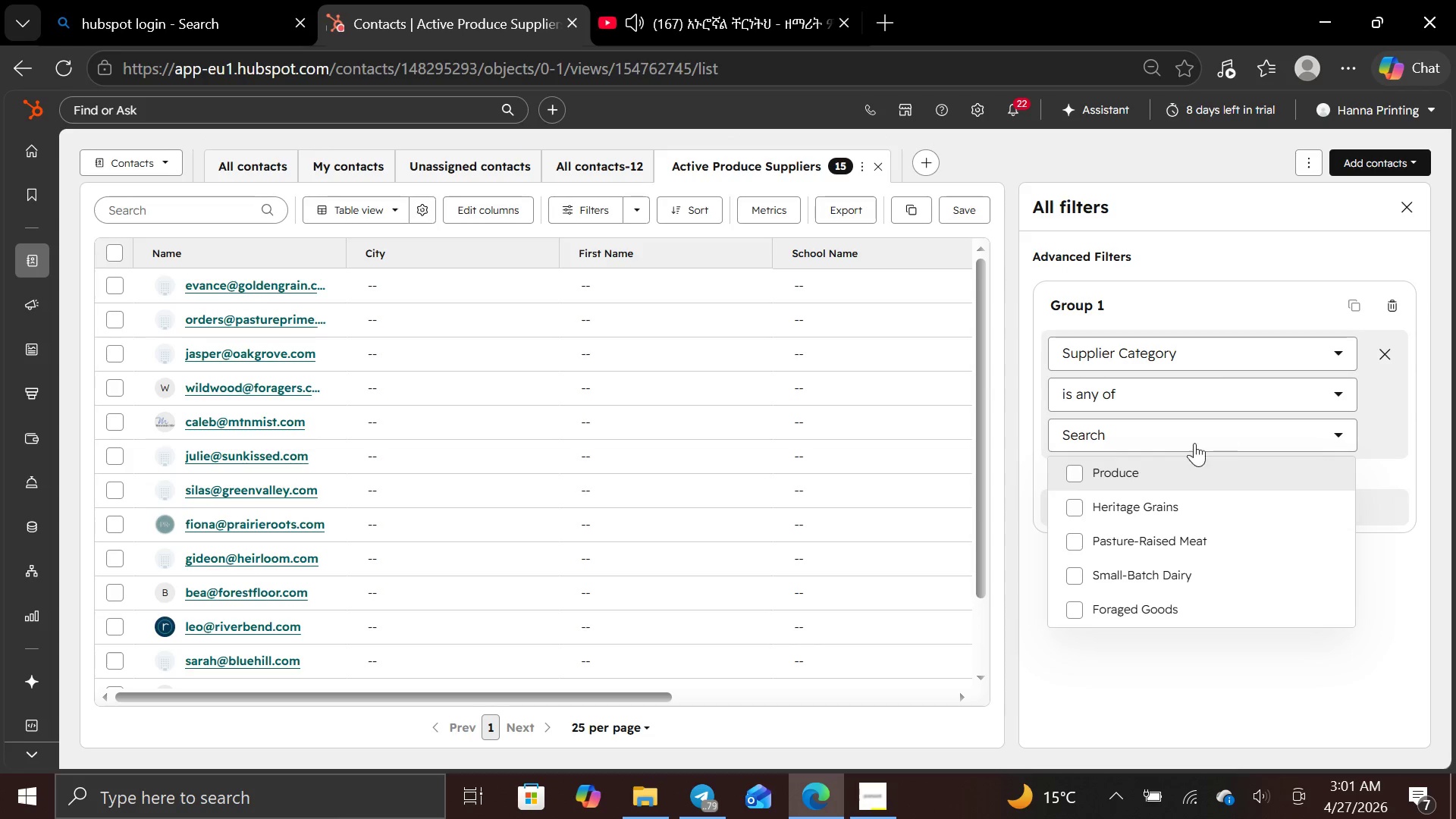 
left_click([1075, 469])
 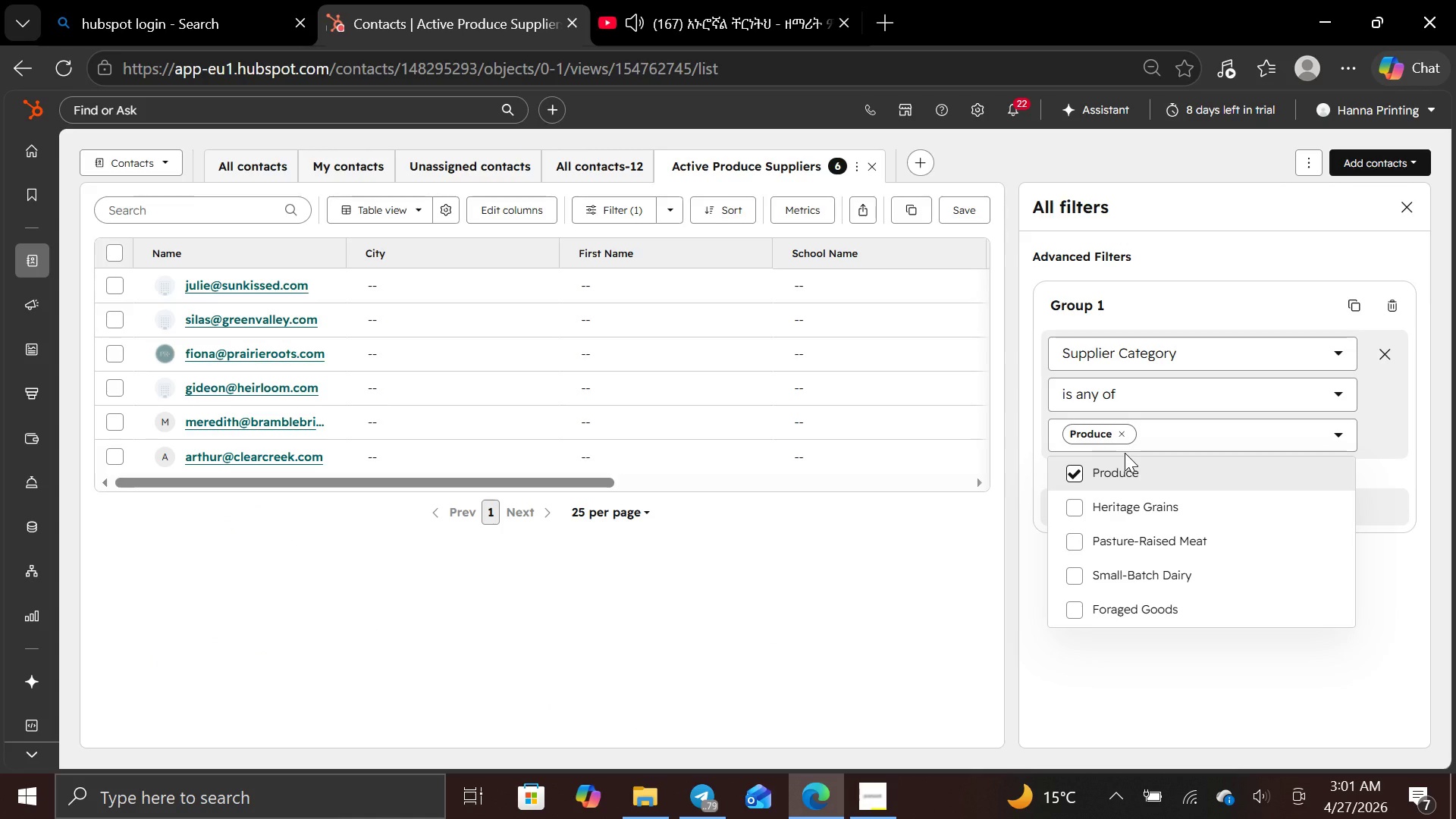 
wait(6.91)
 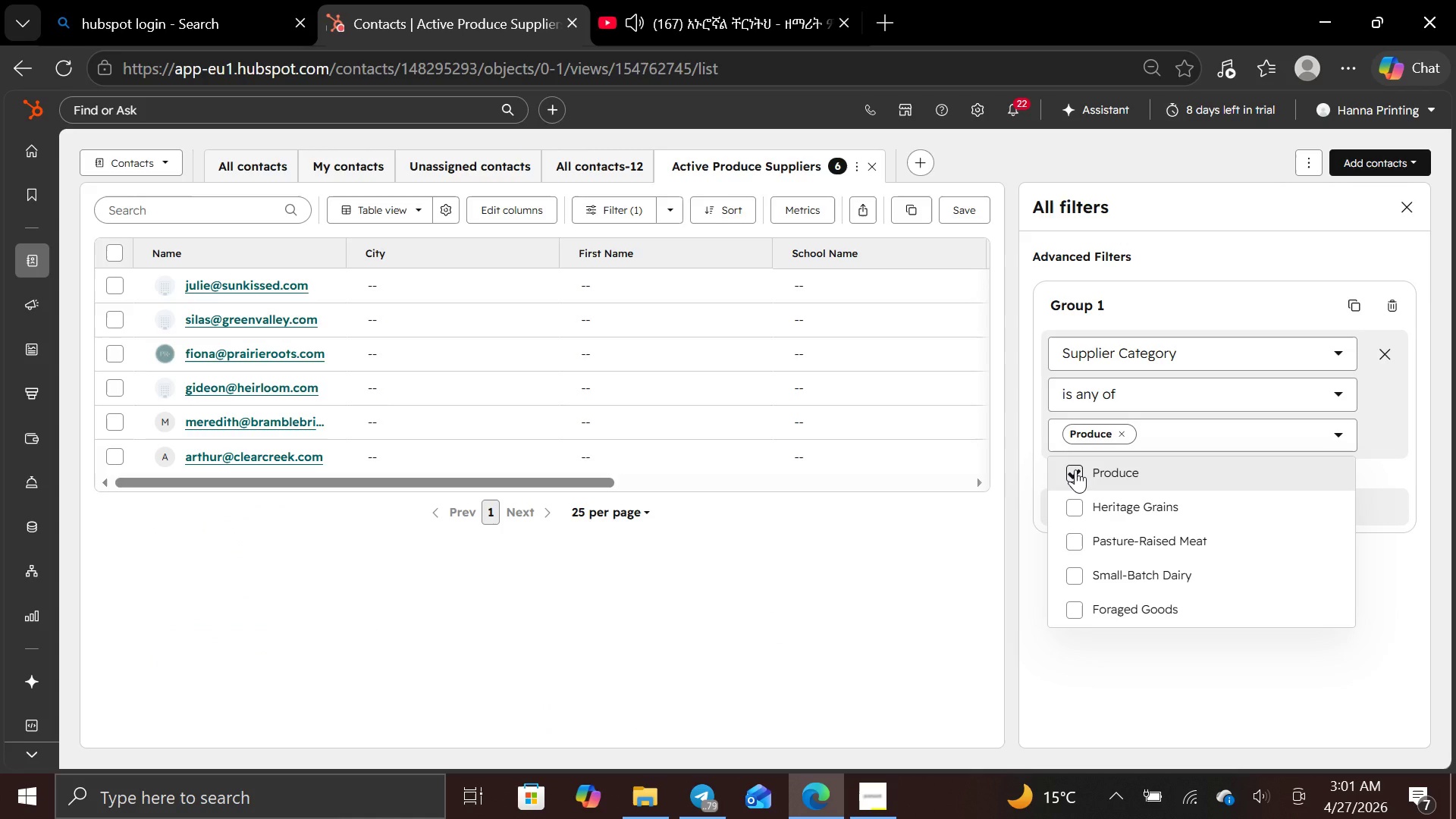 
left_click([534, 209])
 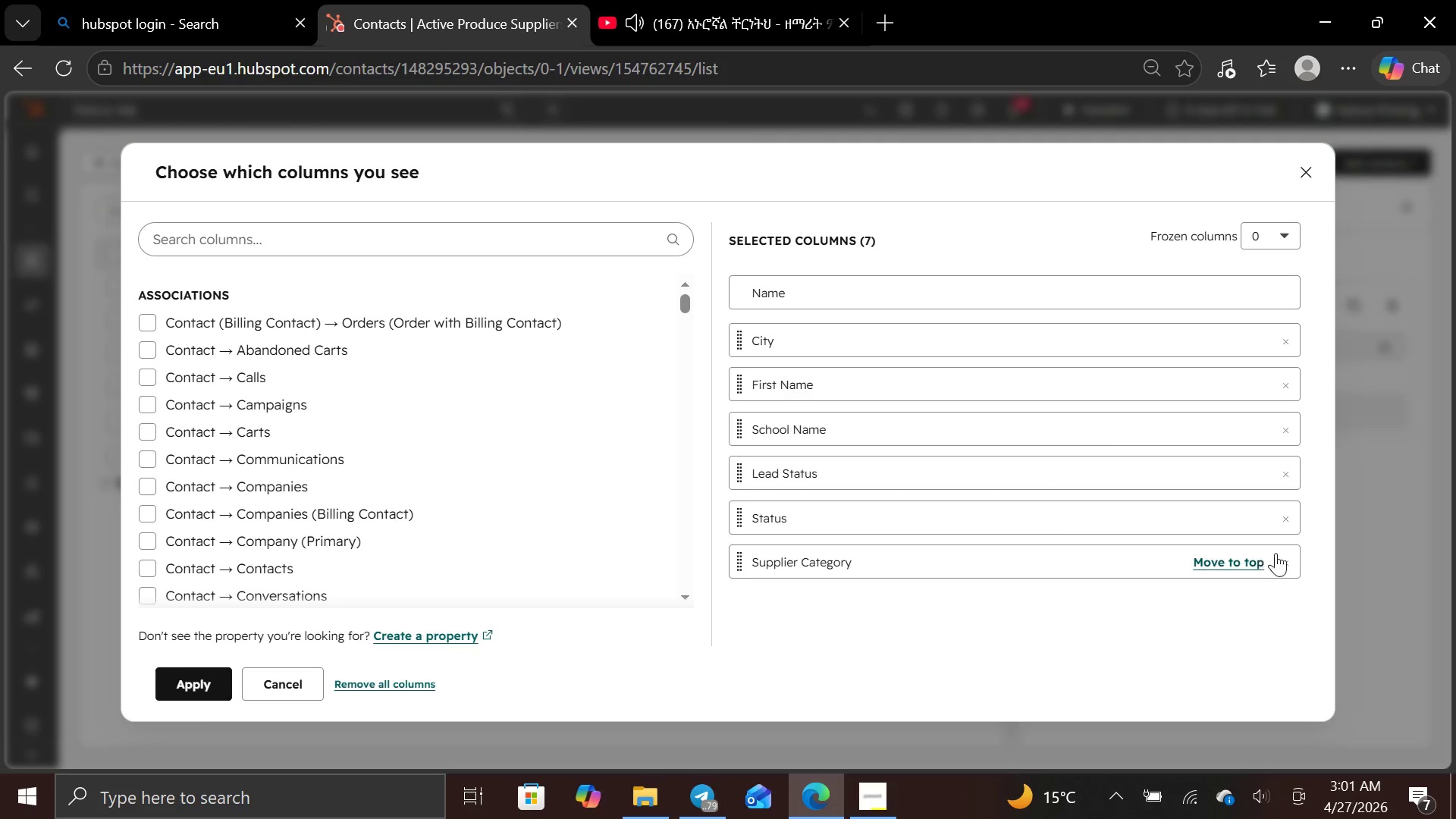 
wait(5.77)
 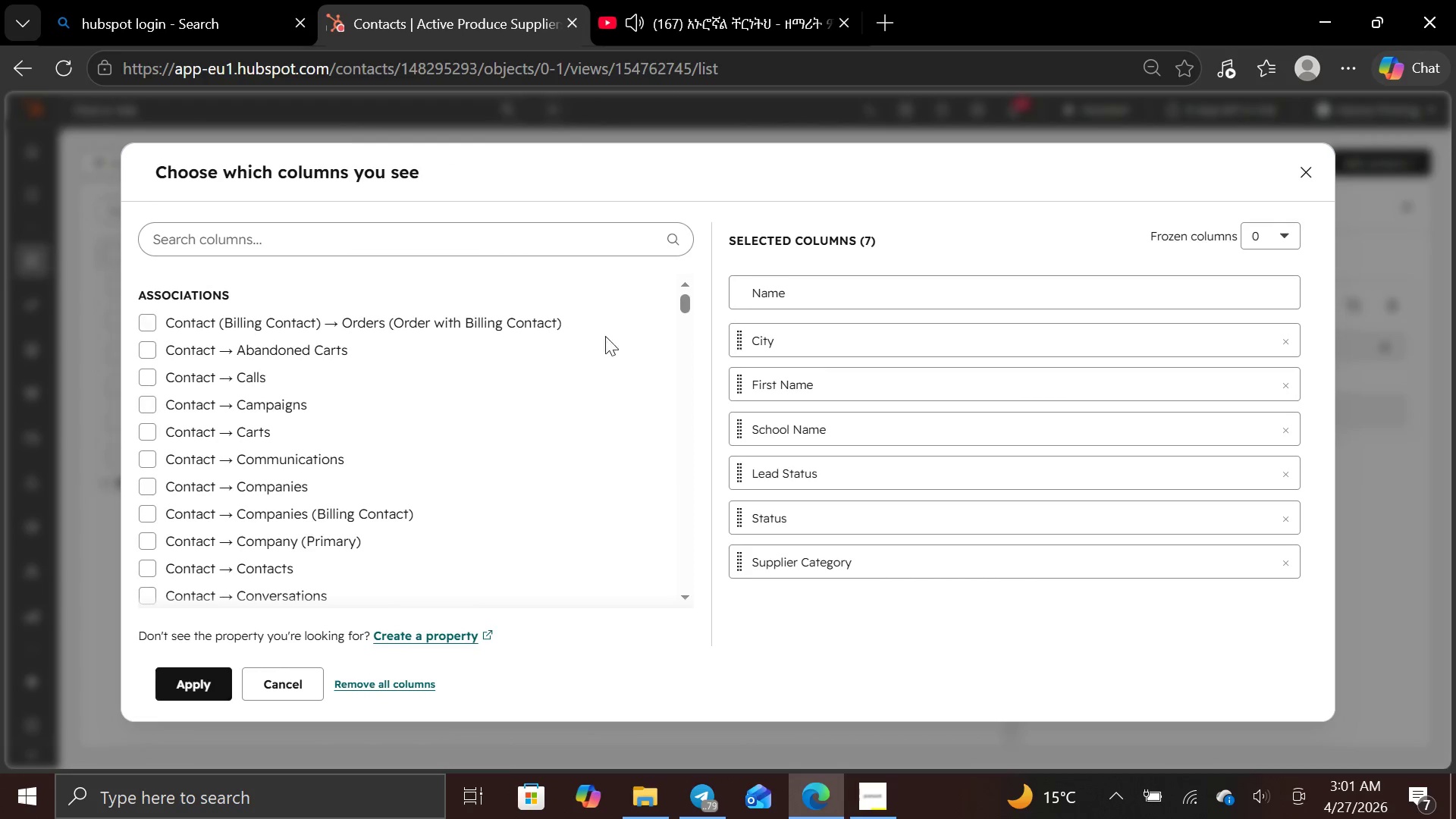 
left_click([1285, 521])
 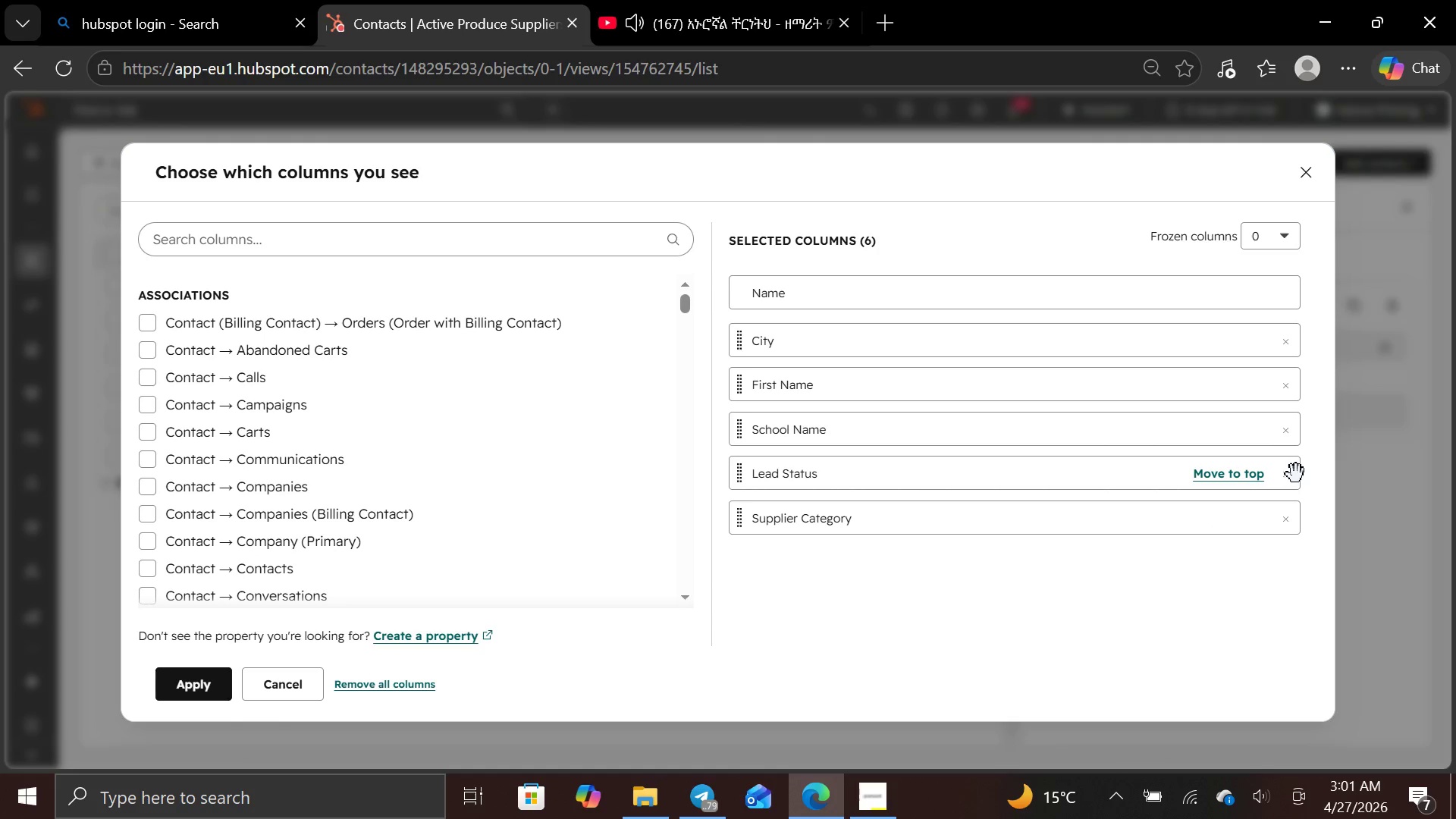 
left_click([1293, 476])
 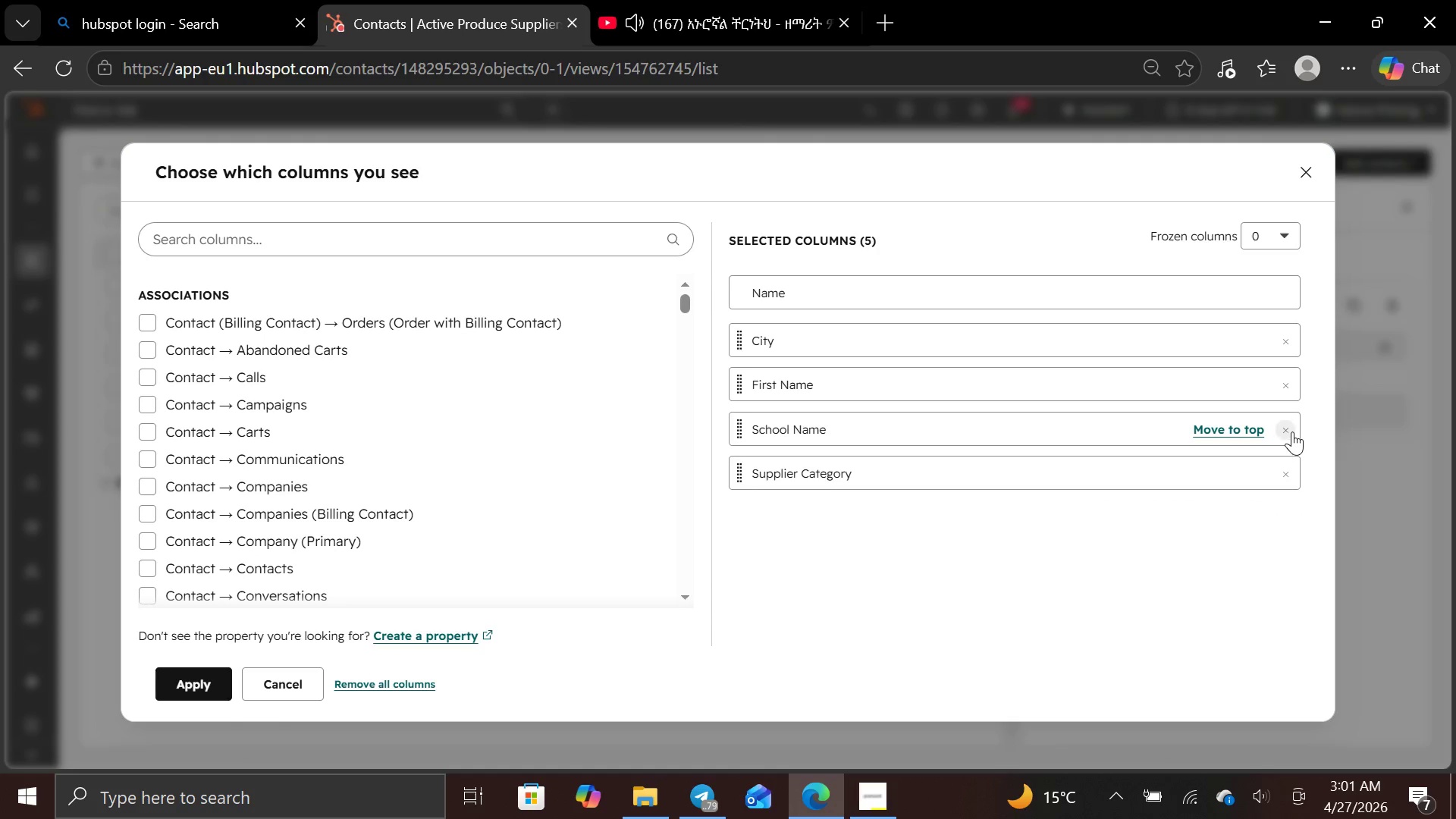 
left_click([1292, 431])
 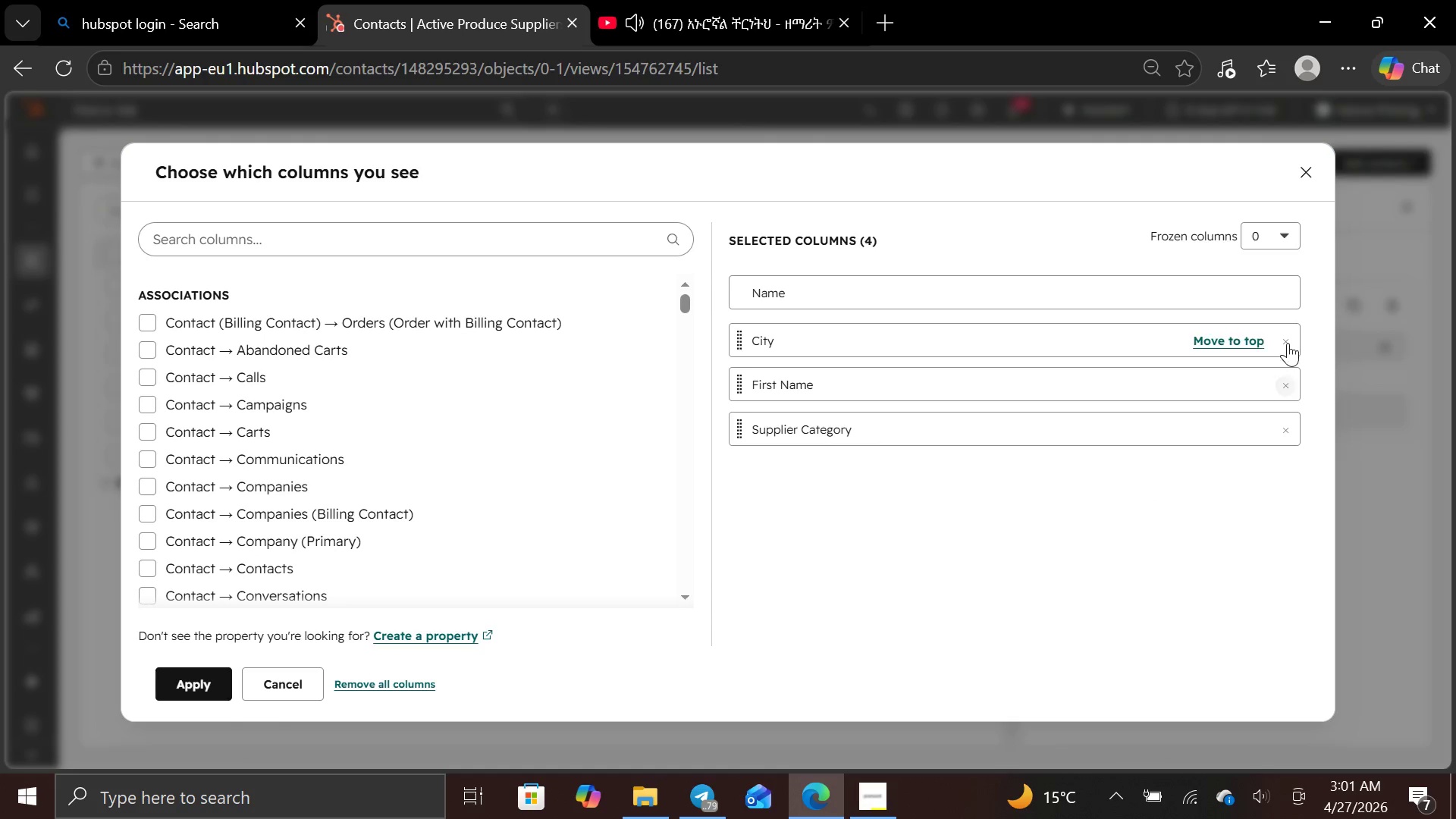 
left_click([1288, 339])
 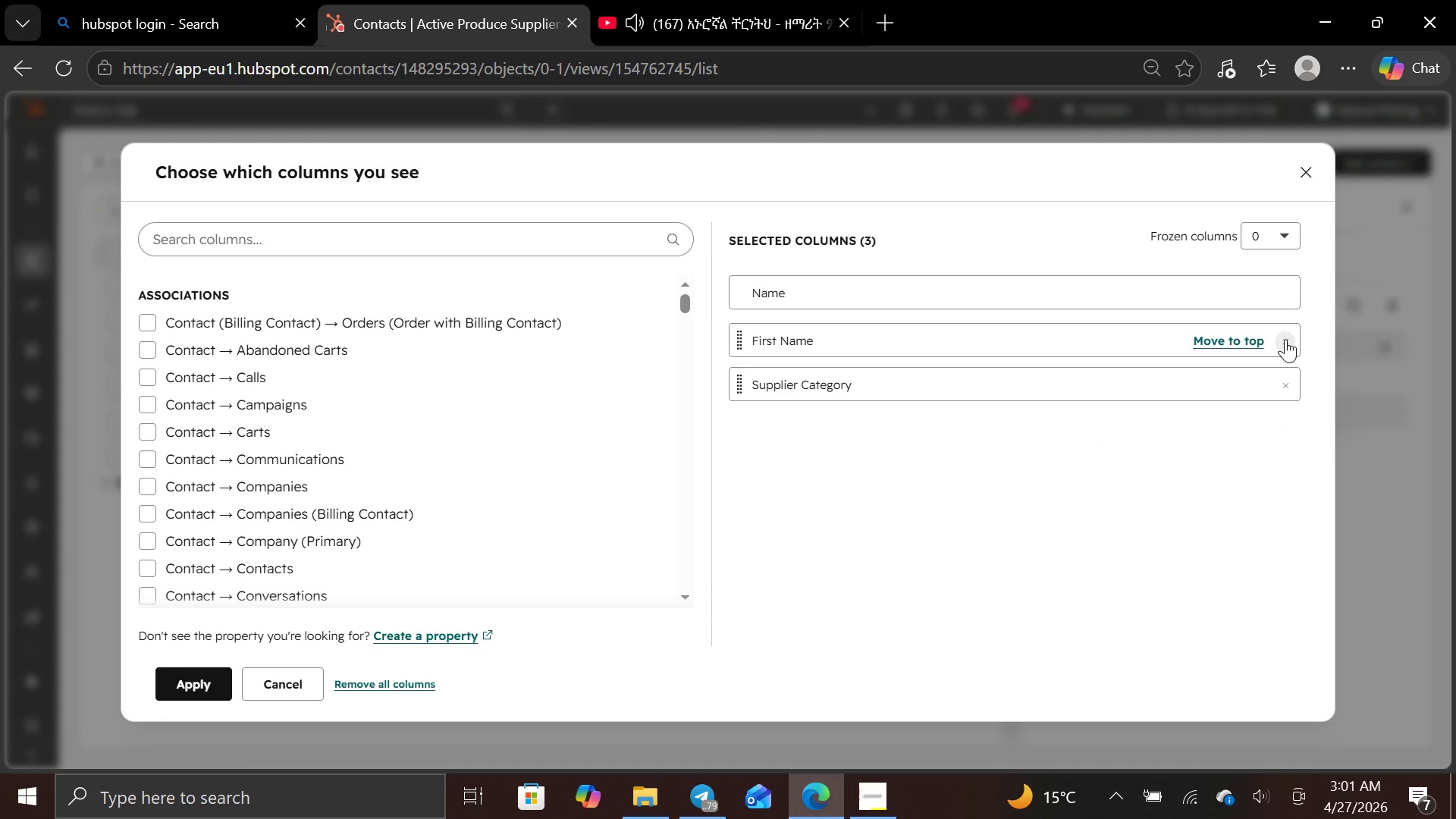 
left_click([1285, 339])
 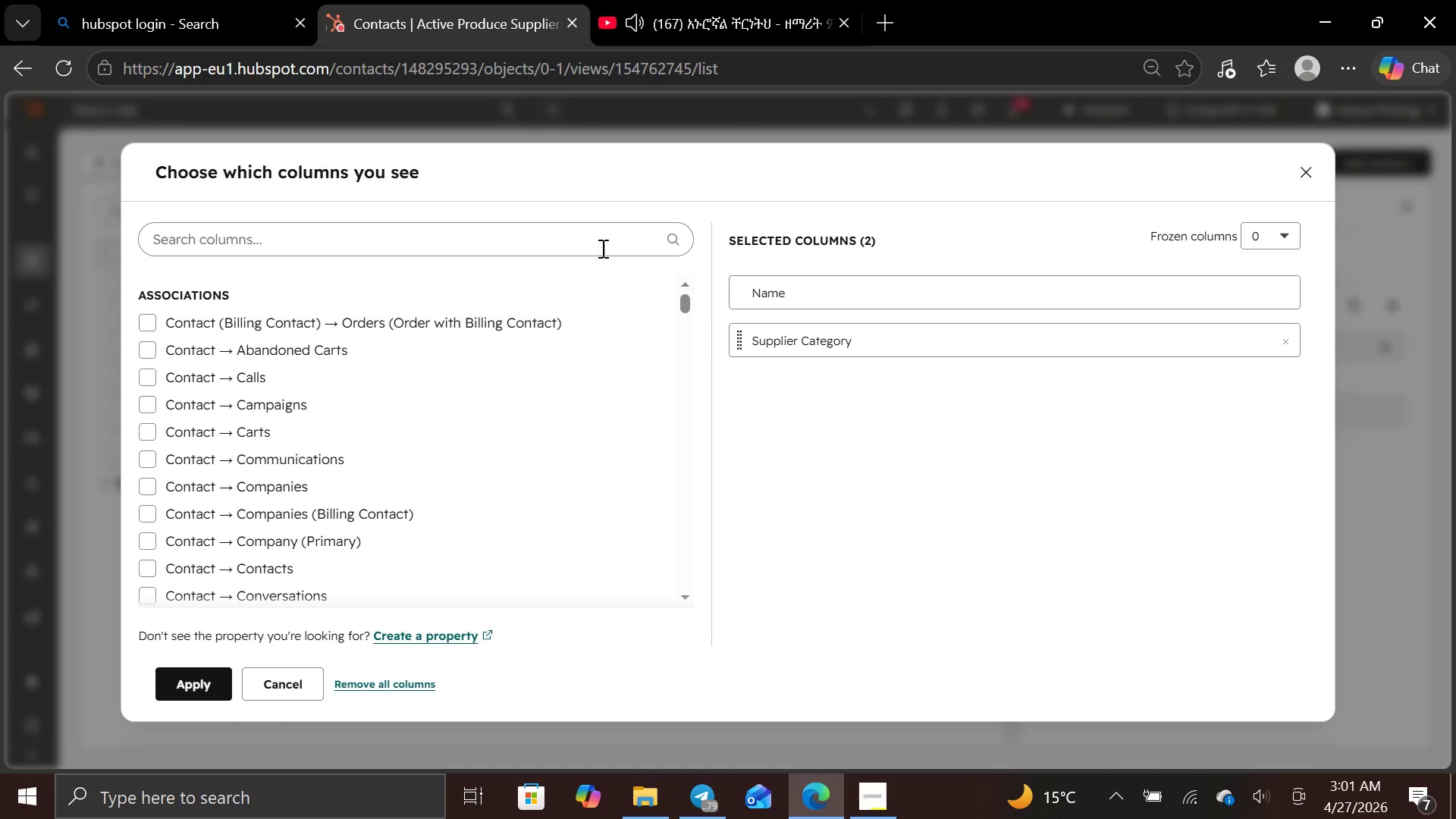 
left_click([589, 241])
 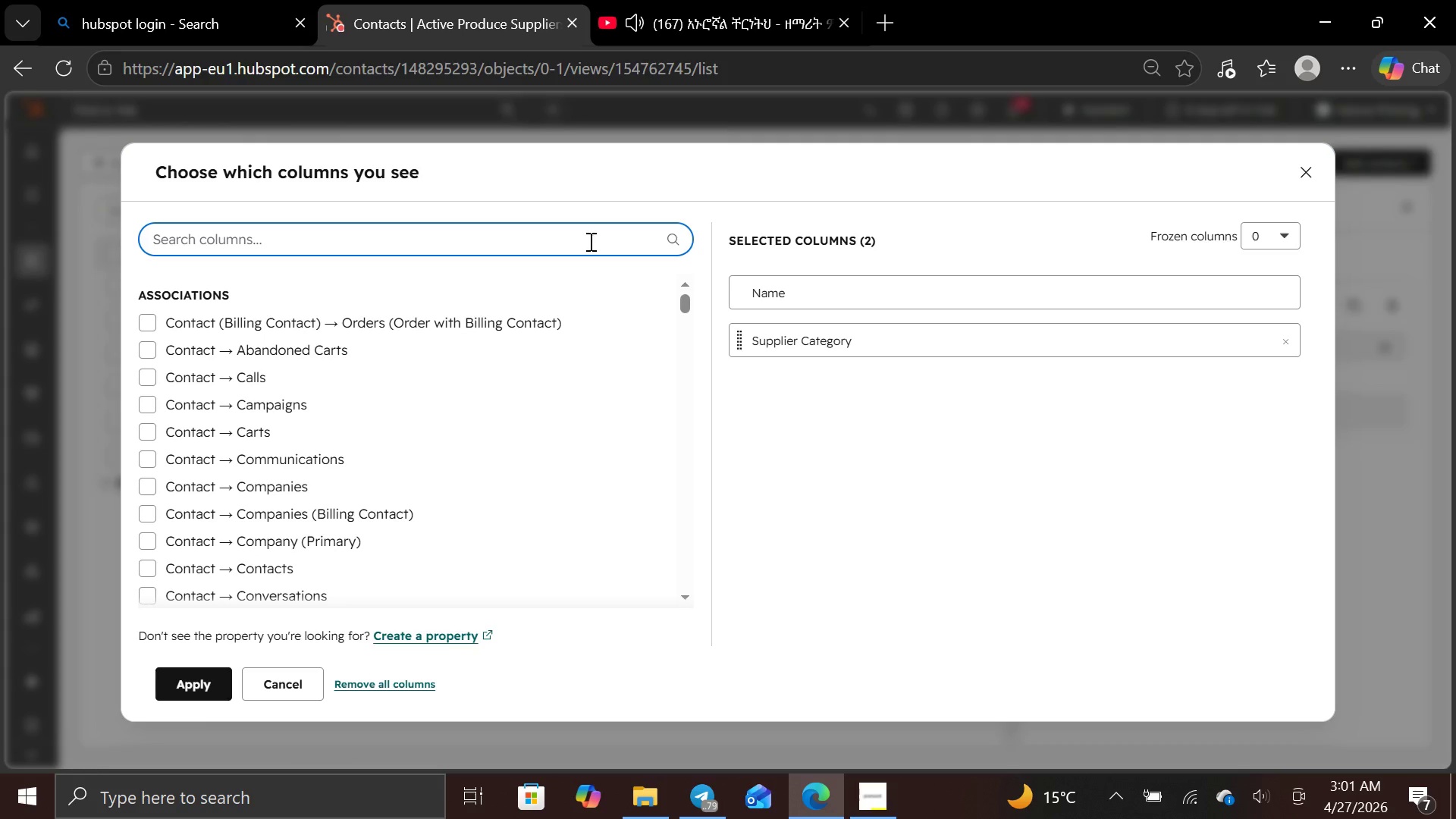 
type(contact n)
 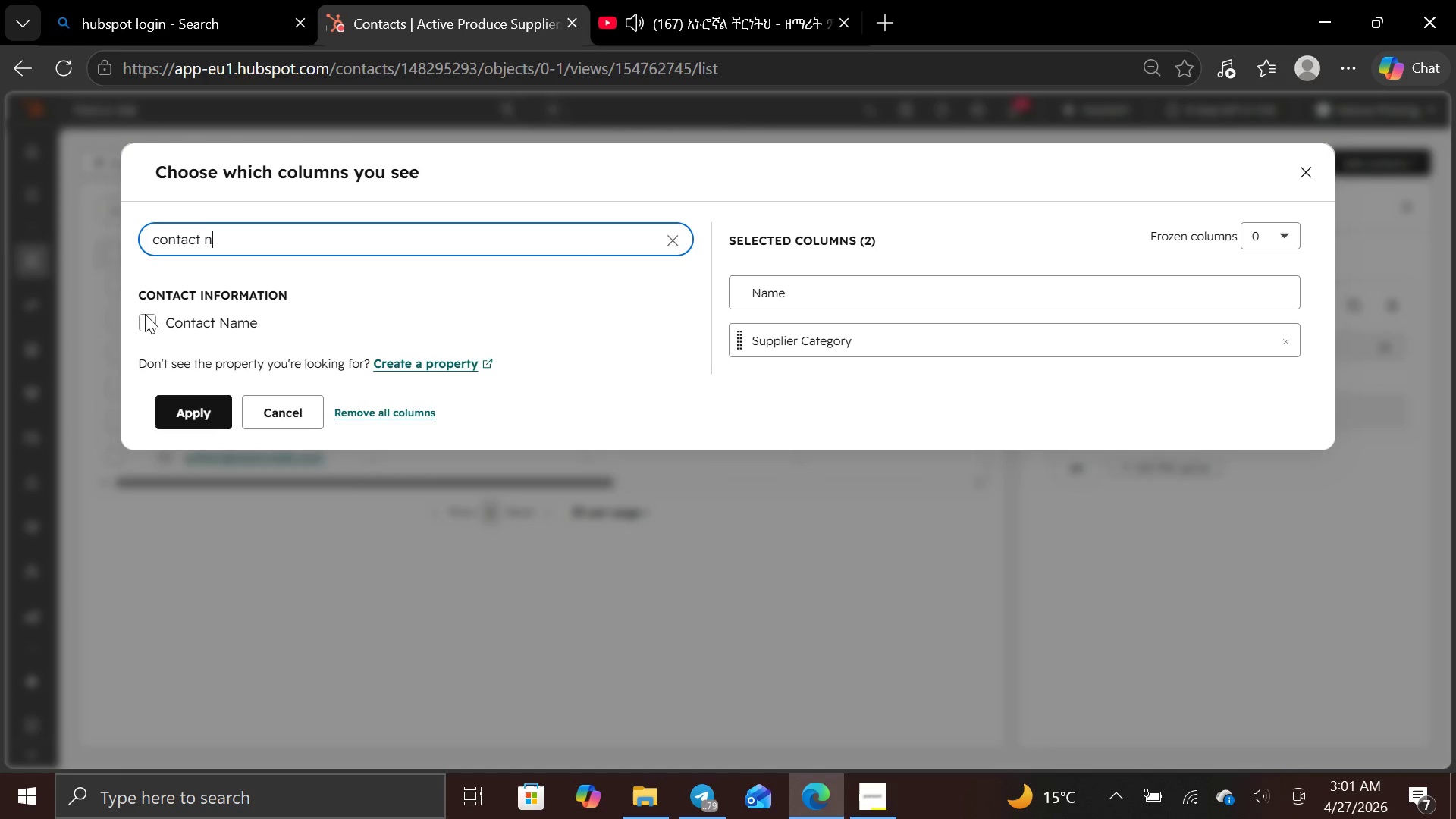 
left_click([149, 329])
 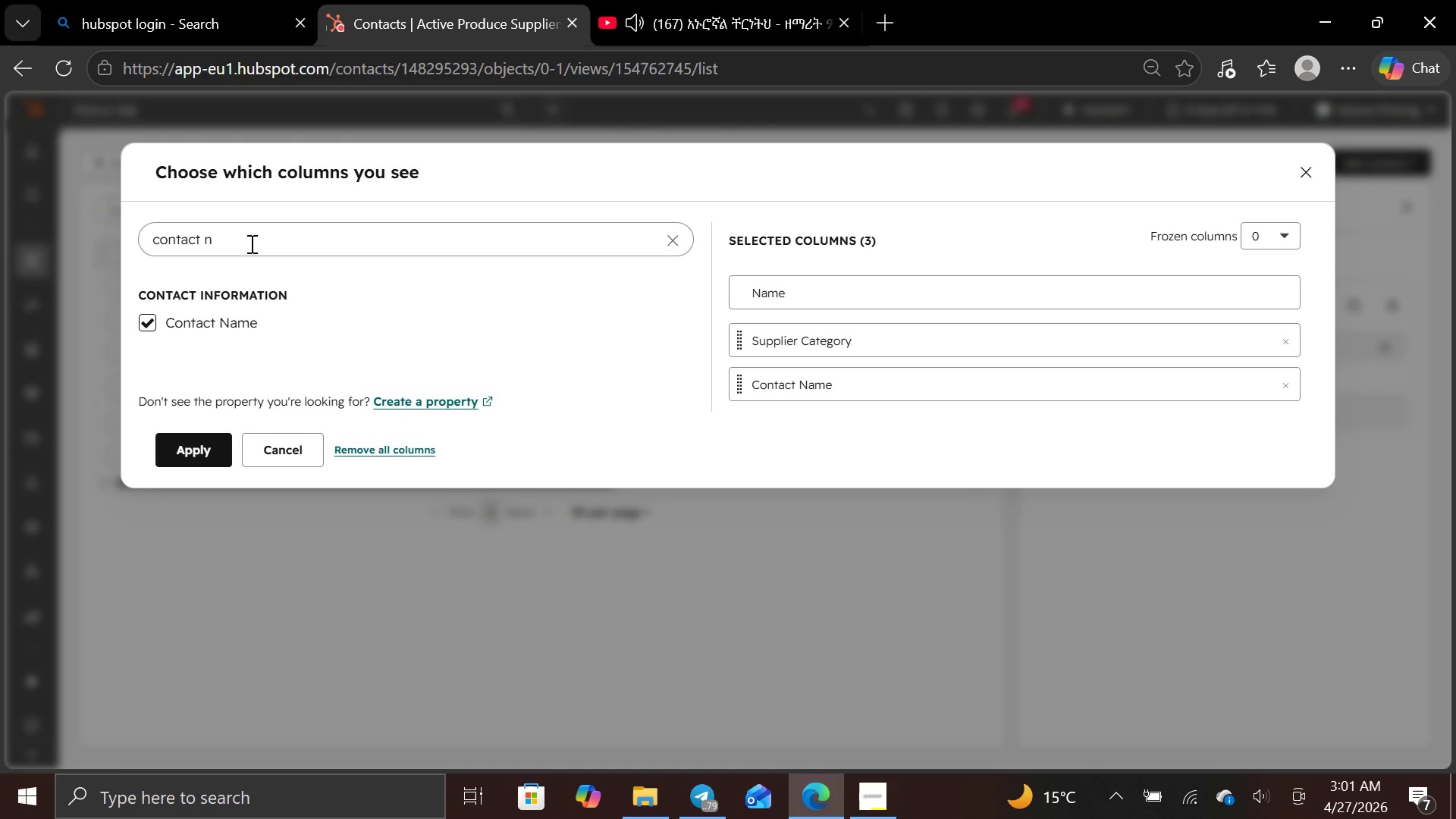 
left_click([253, 238])
 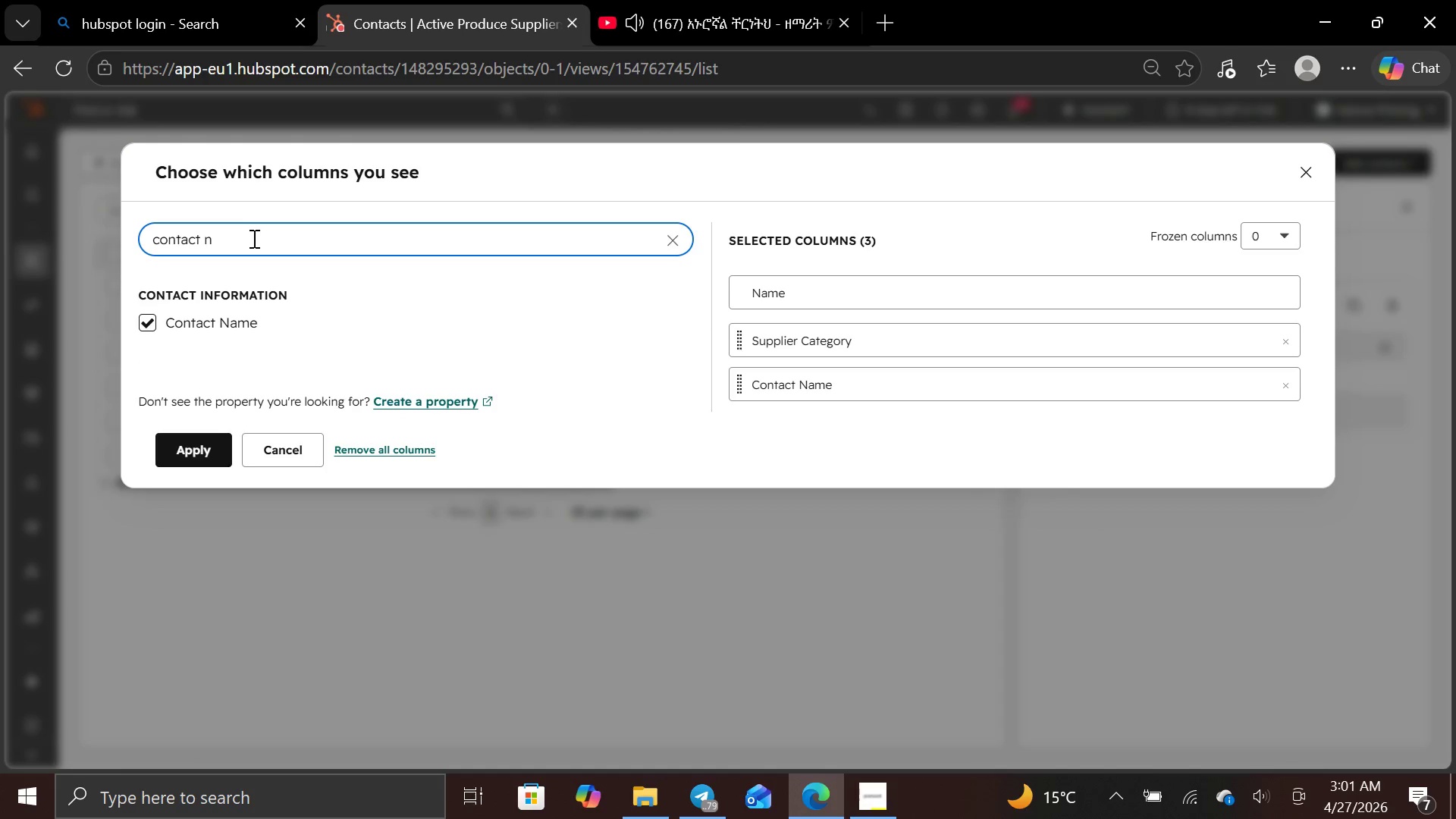 
hold_key(key=Backspace, duration=1.28)
 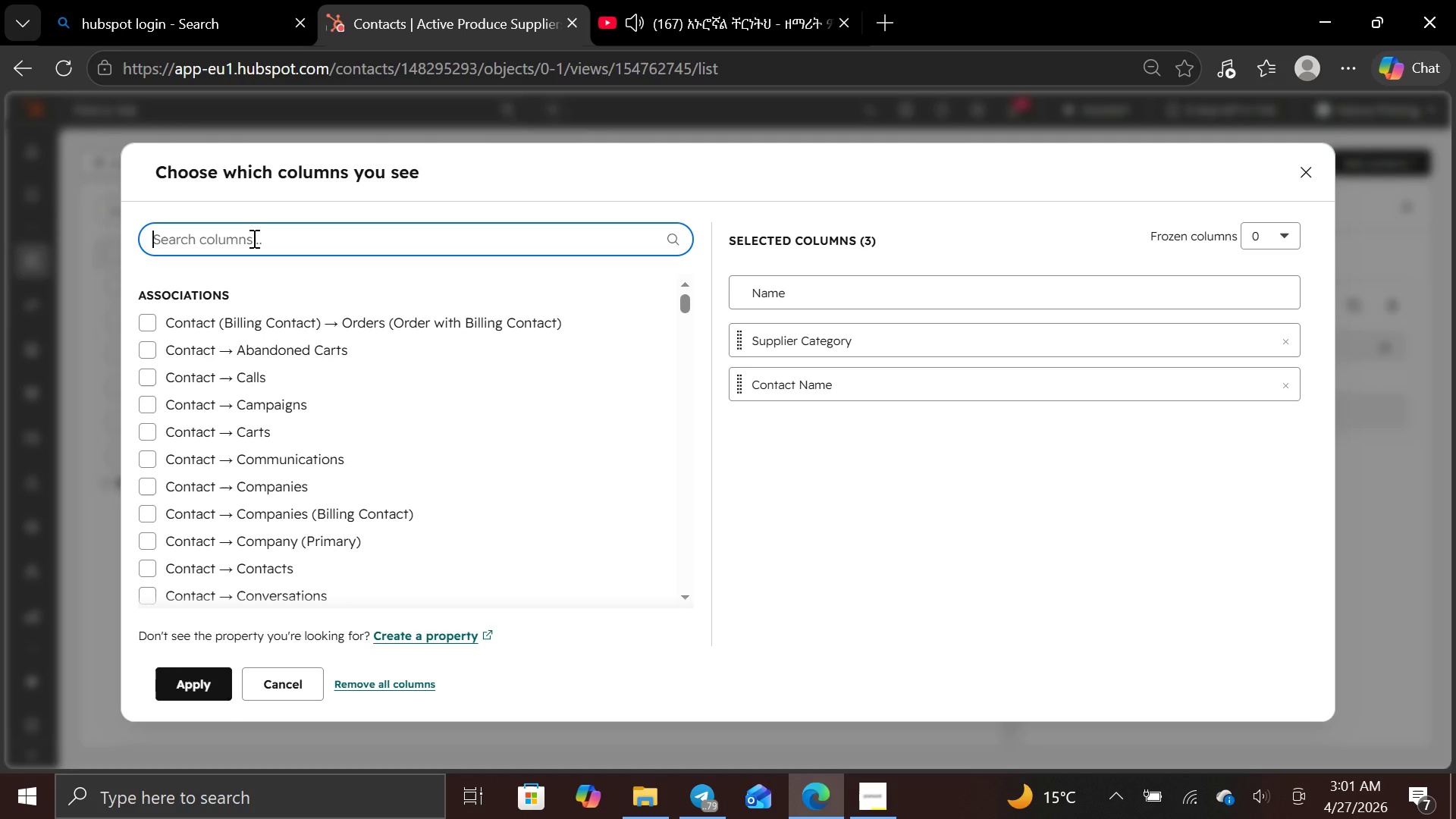 
type(deli)
 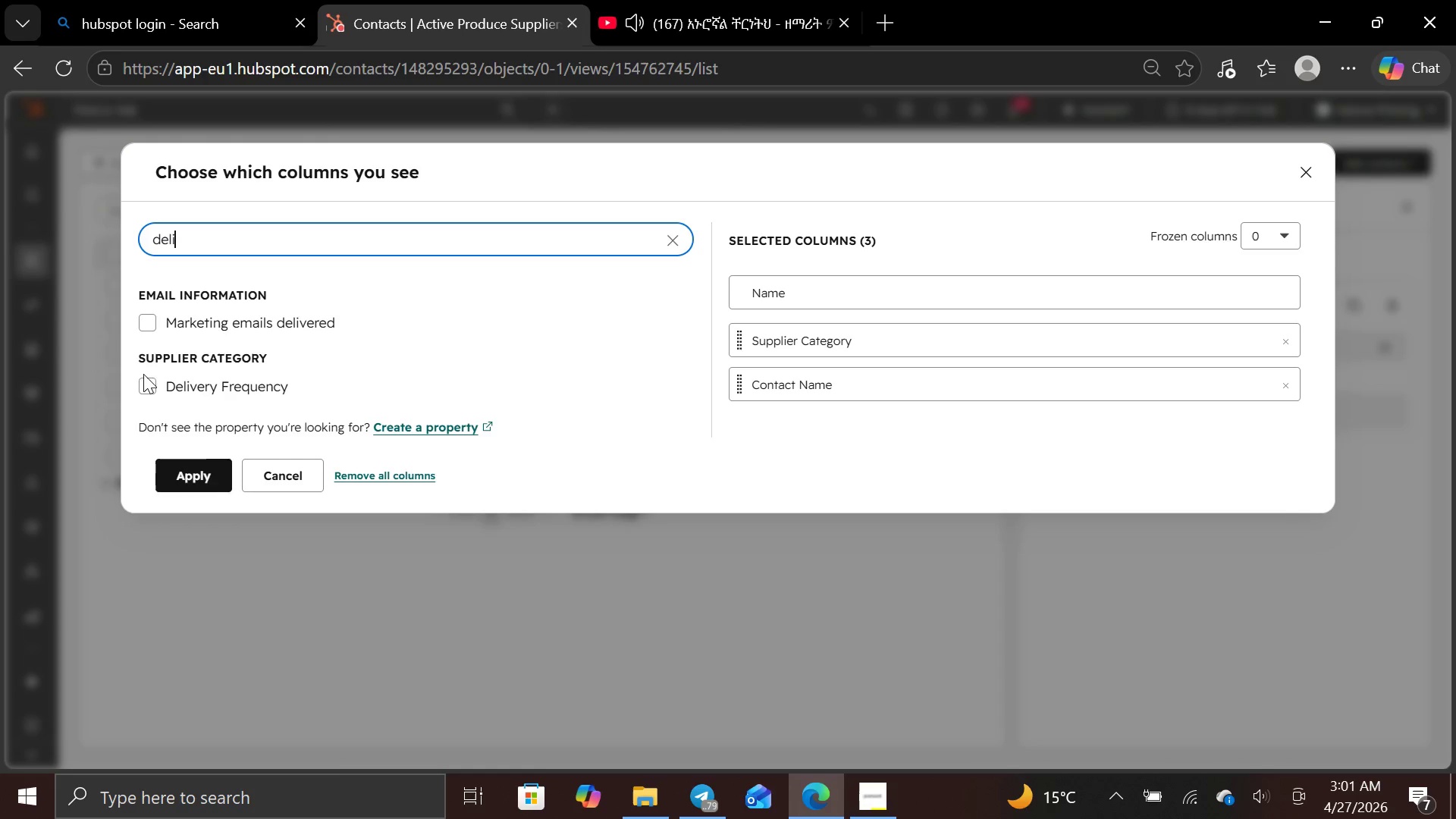 
left_click([147, 387])
 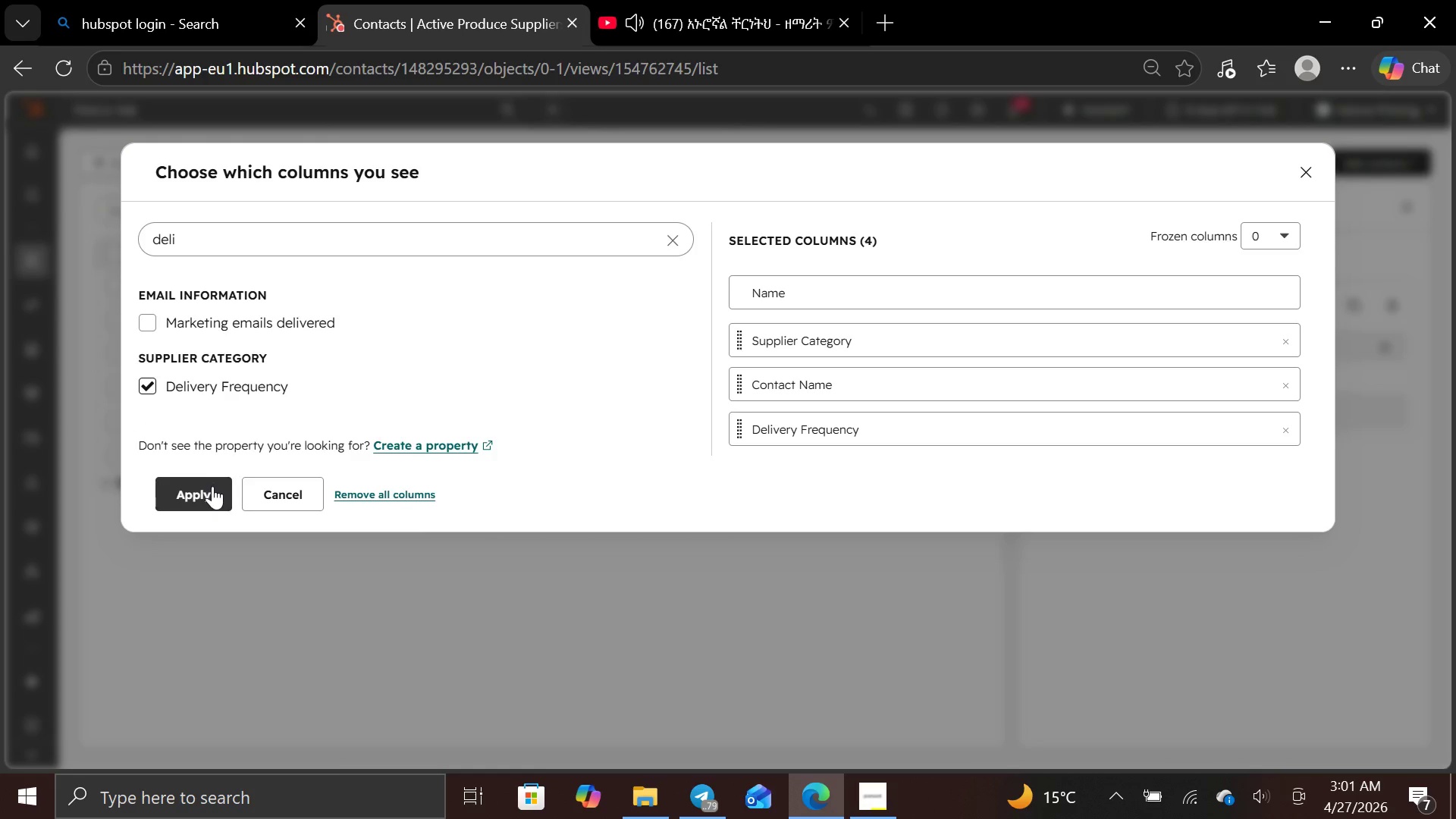 
left_click([212, 486])
 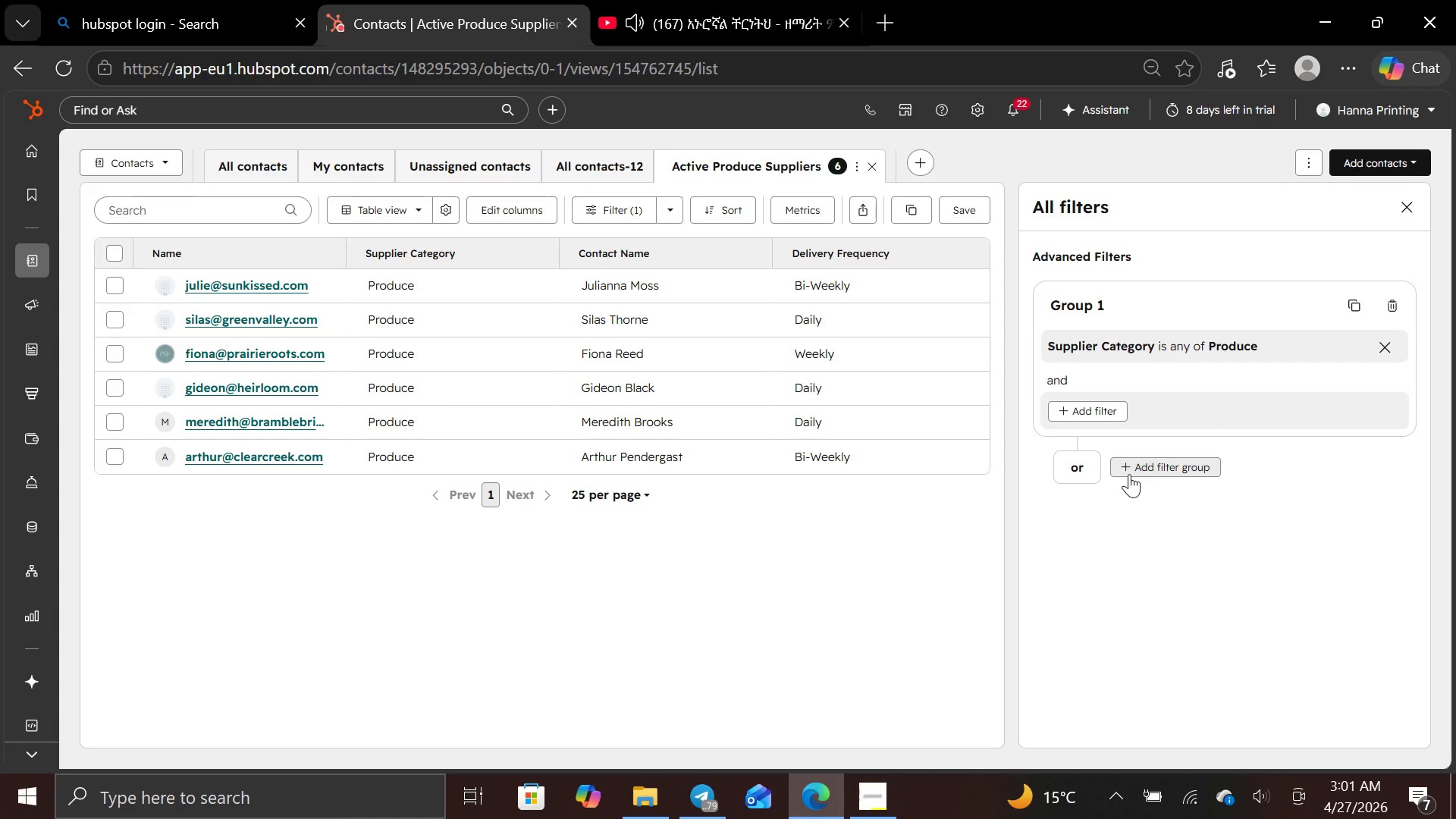 
wait(14.39)
 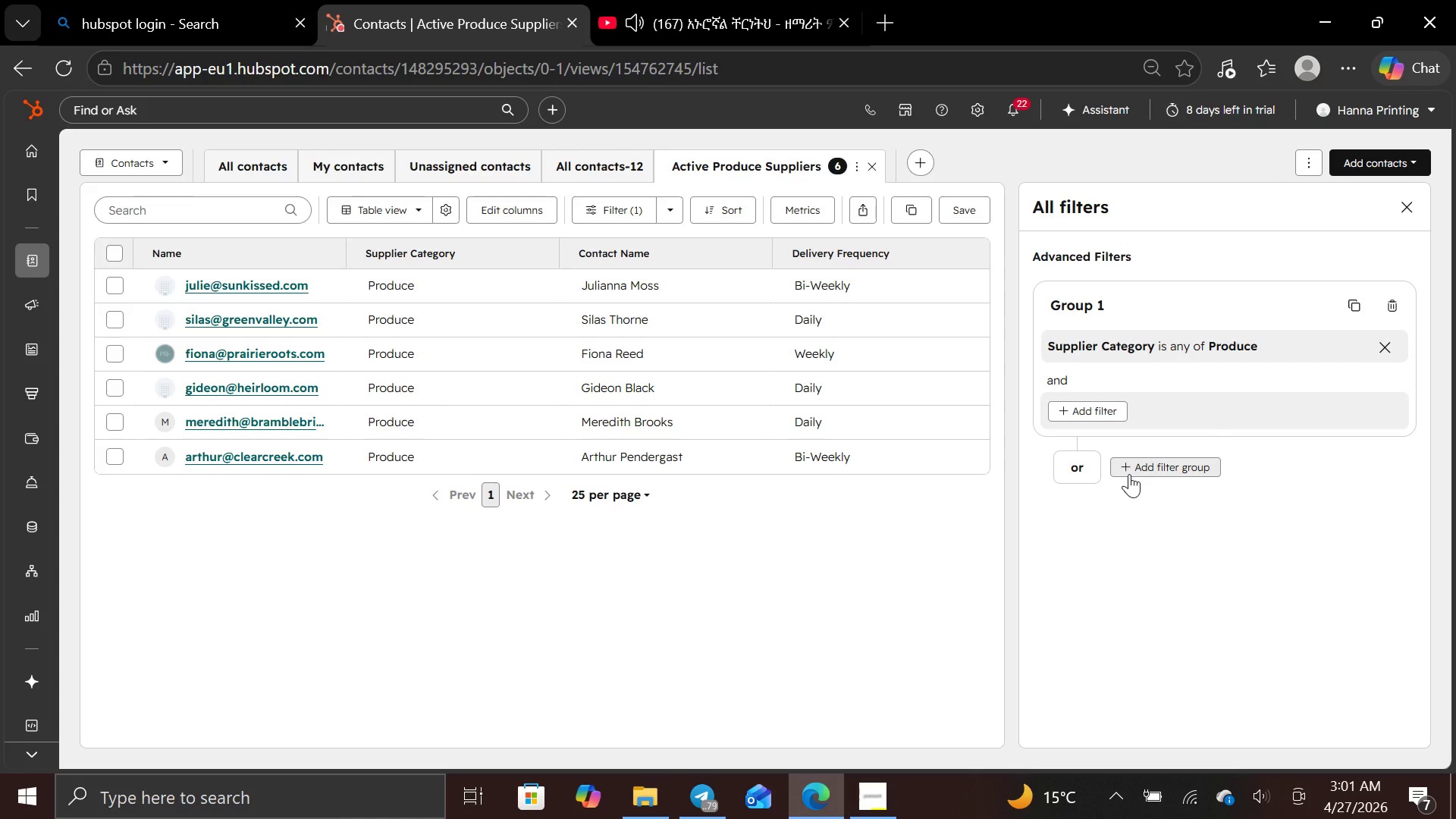 
left_click([1129, 474])
 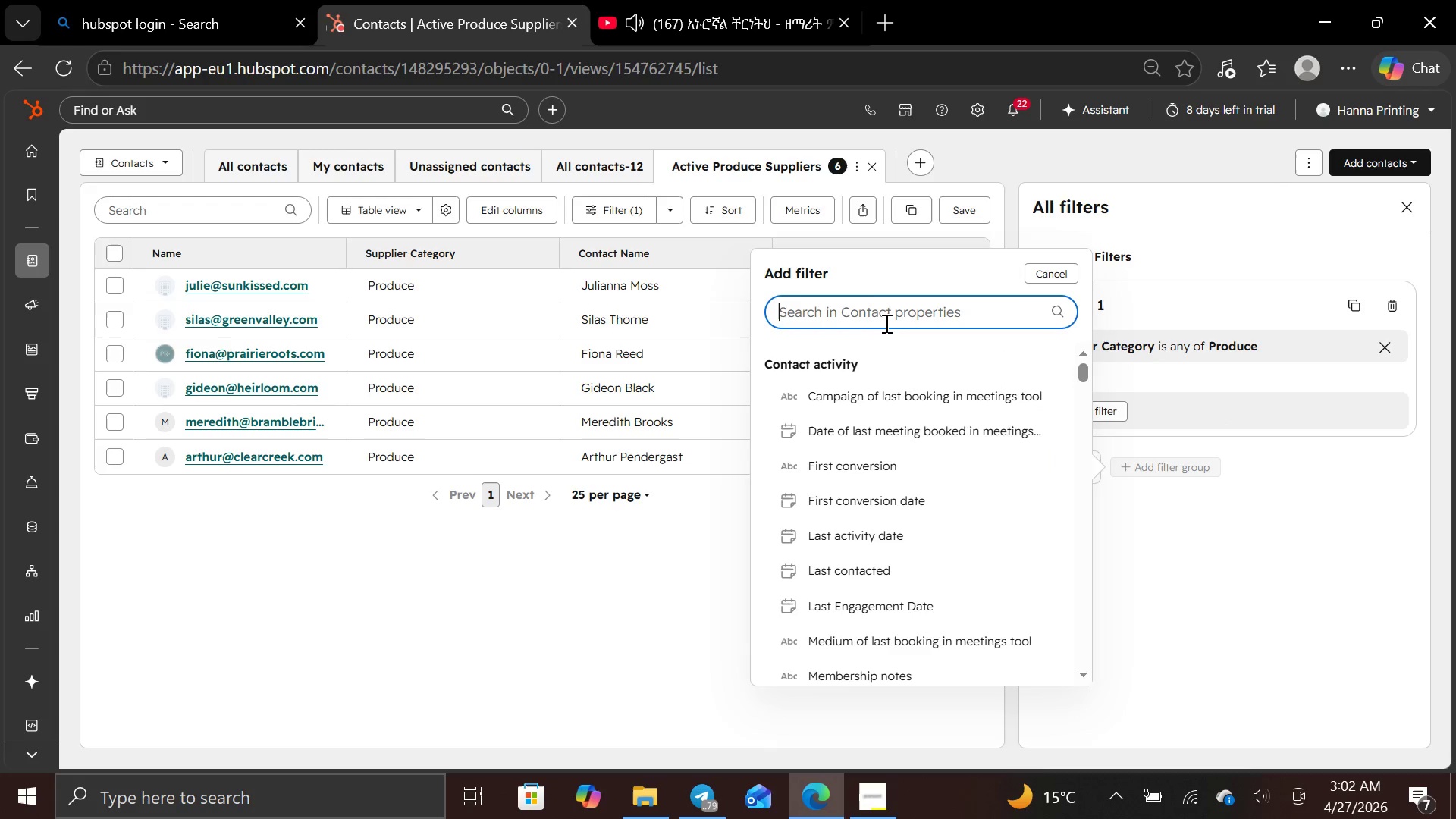 
left_click([884, 323])
 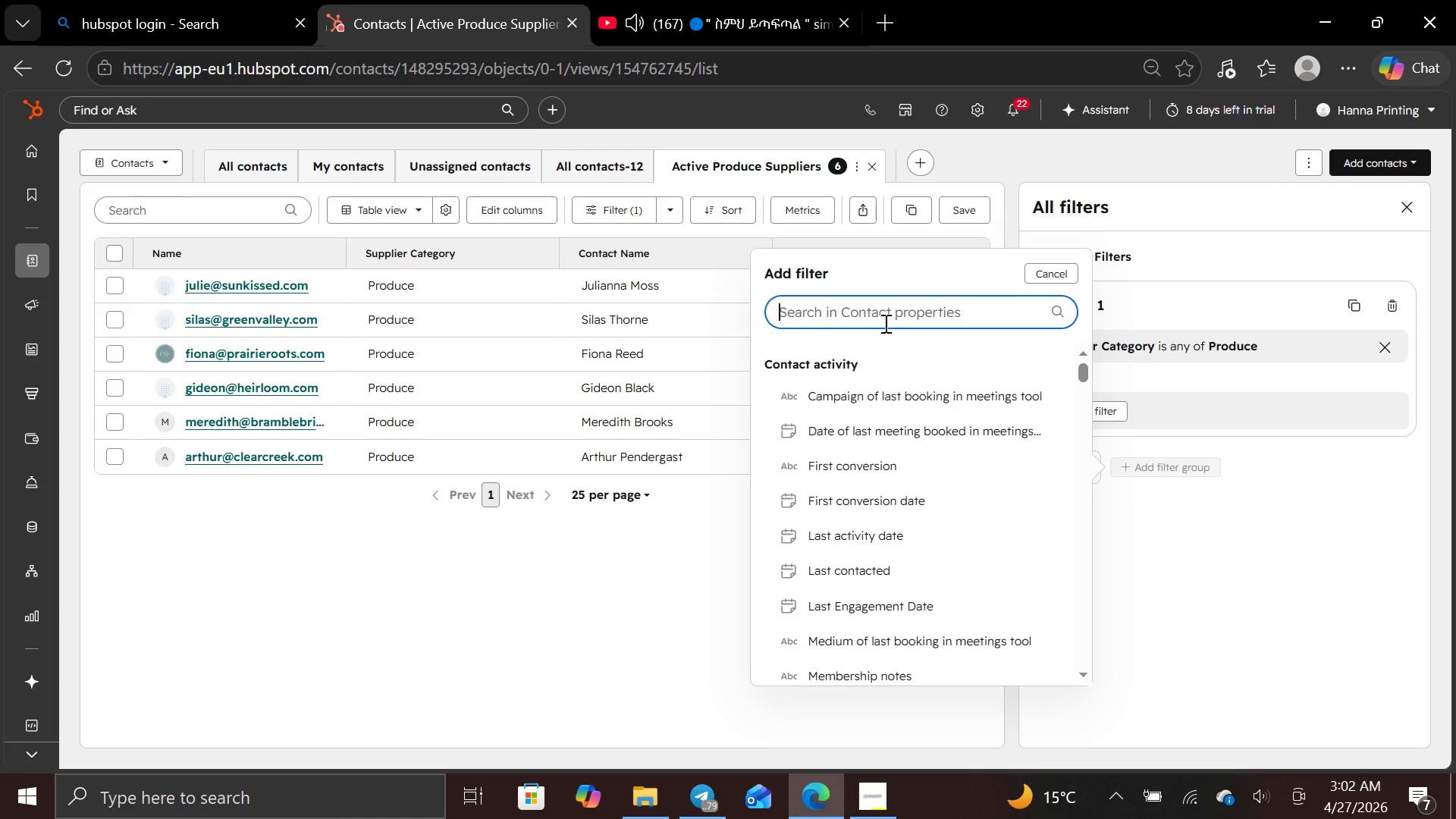 
wait(52.56)
 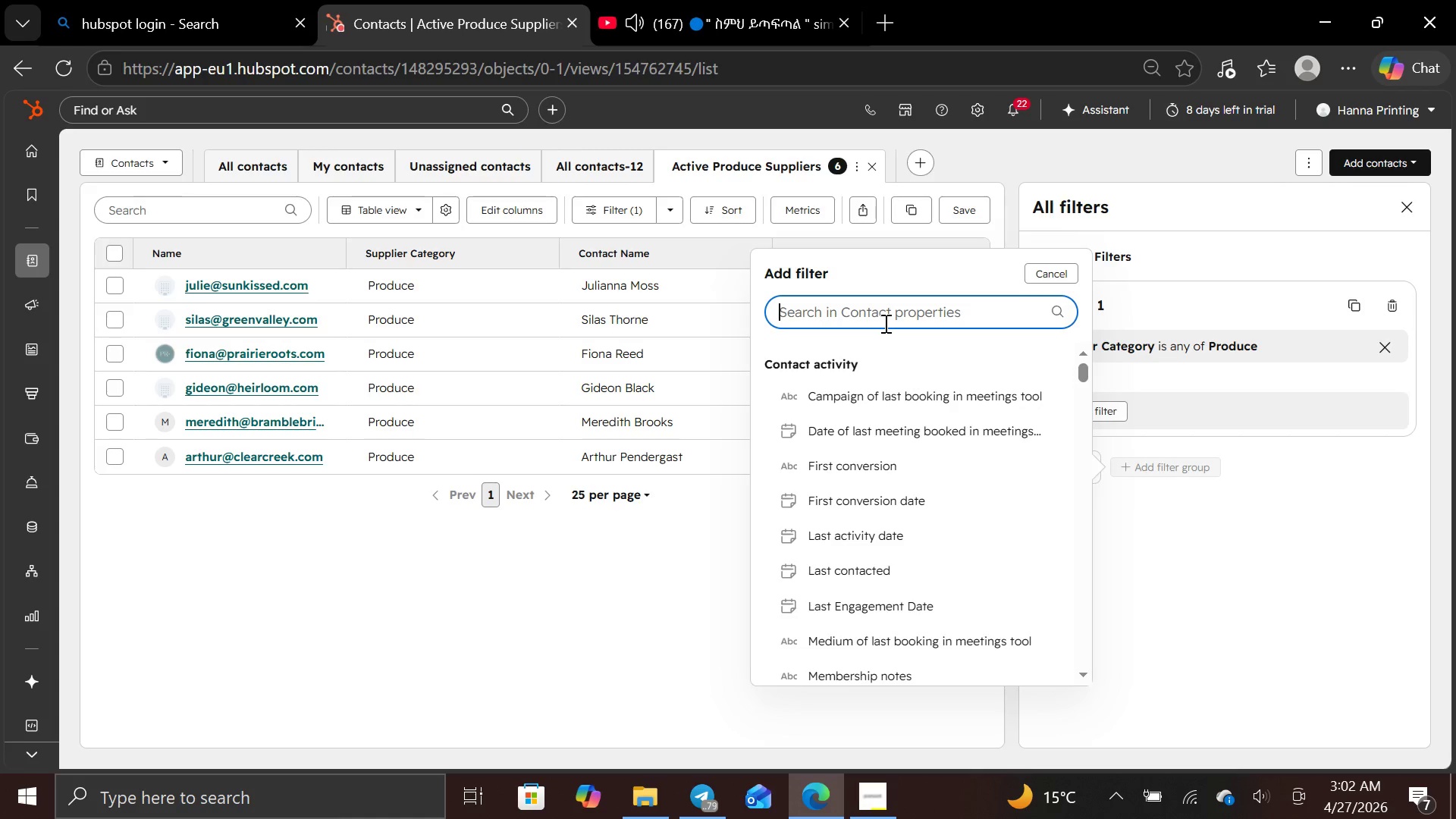 
type(deliv)
 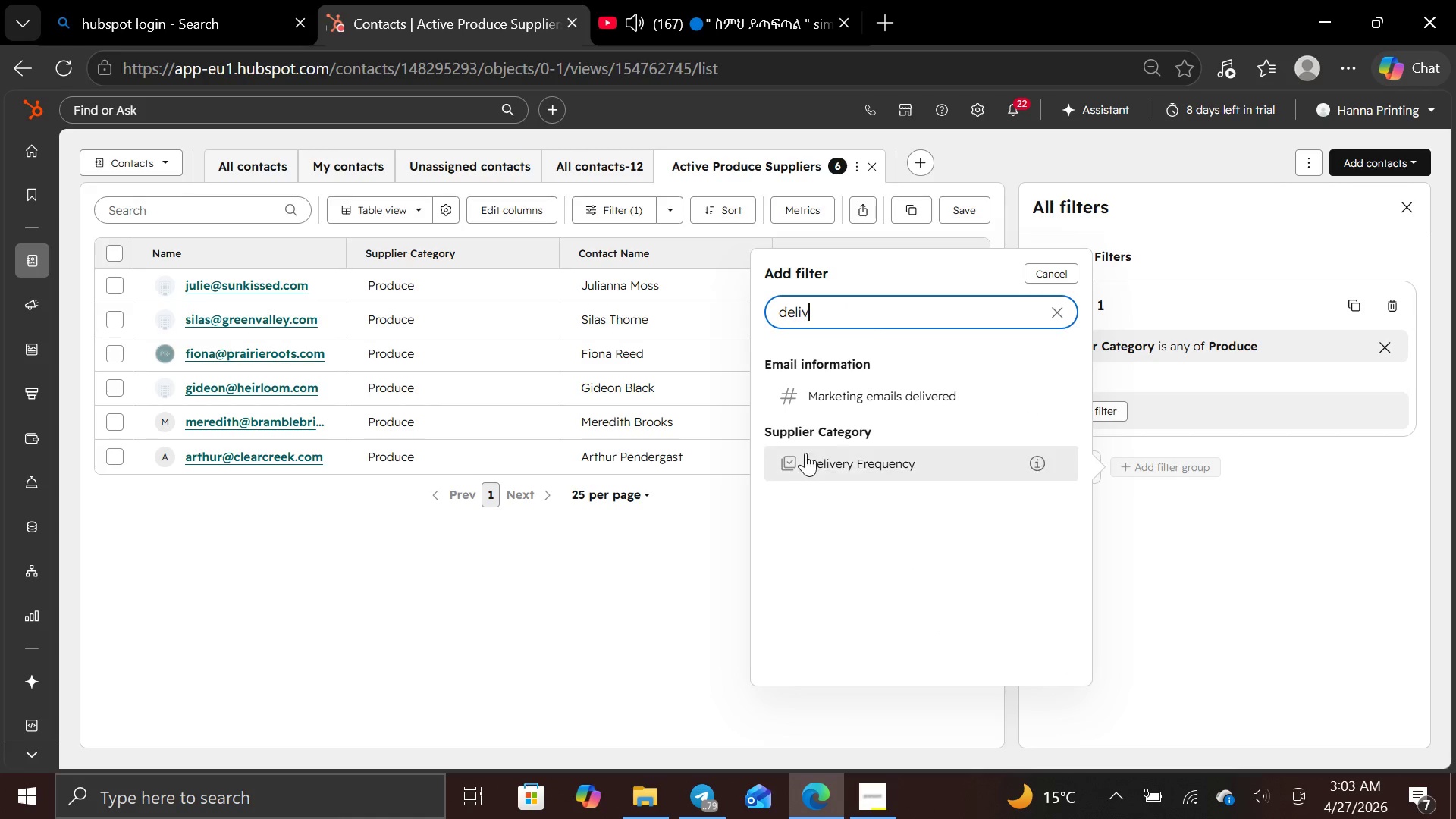 
left_click([801, 459])
 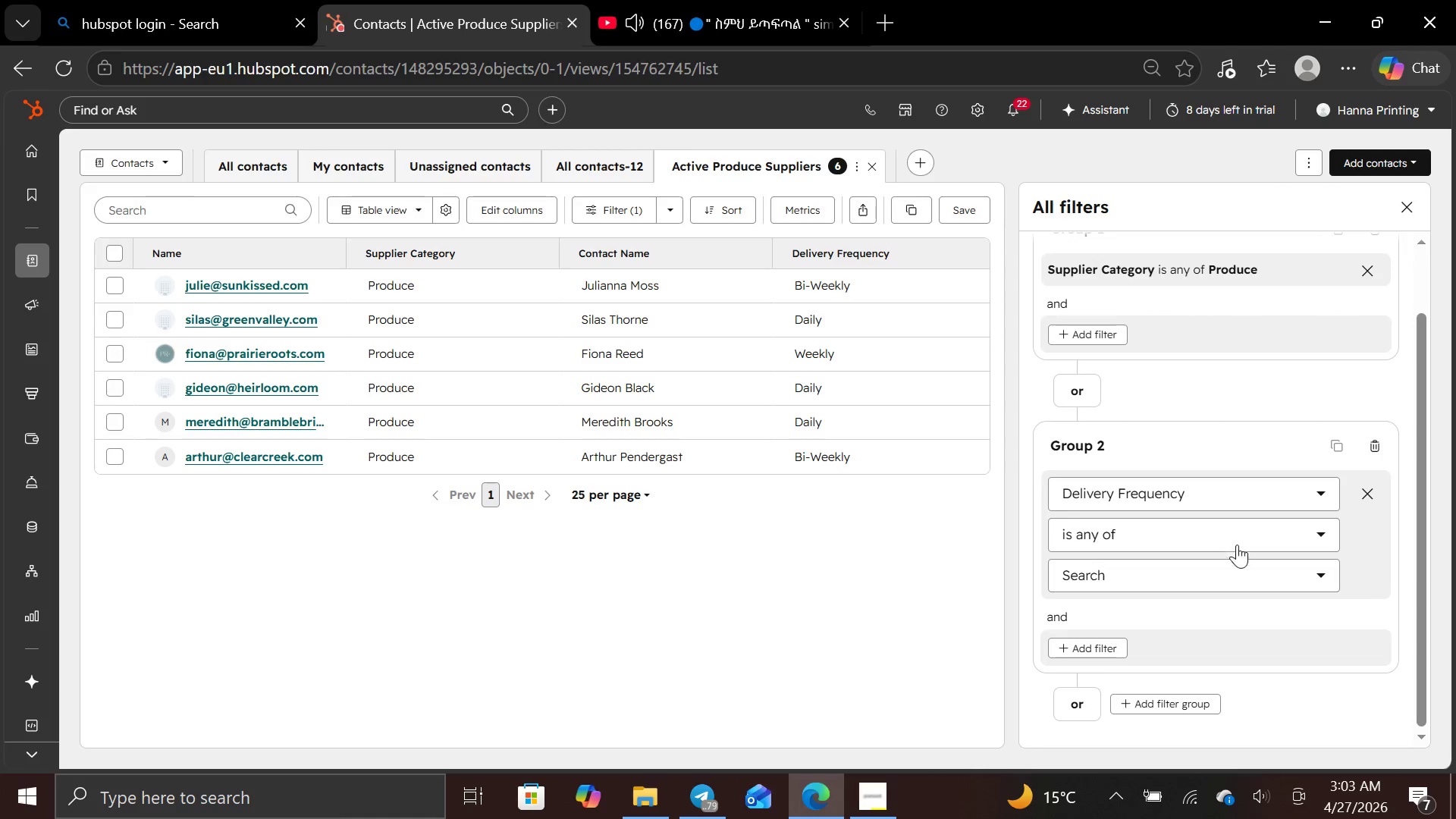 
wait(5.03)
 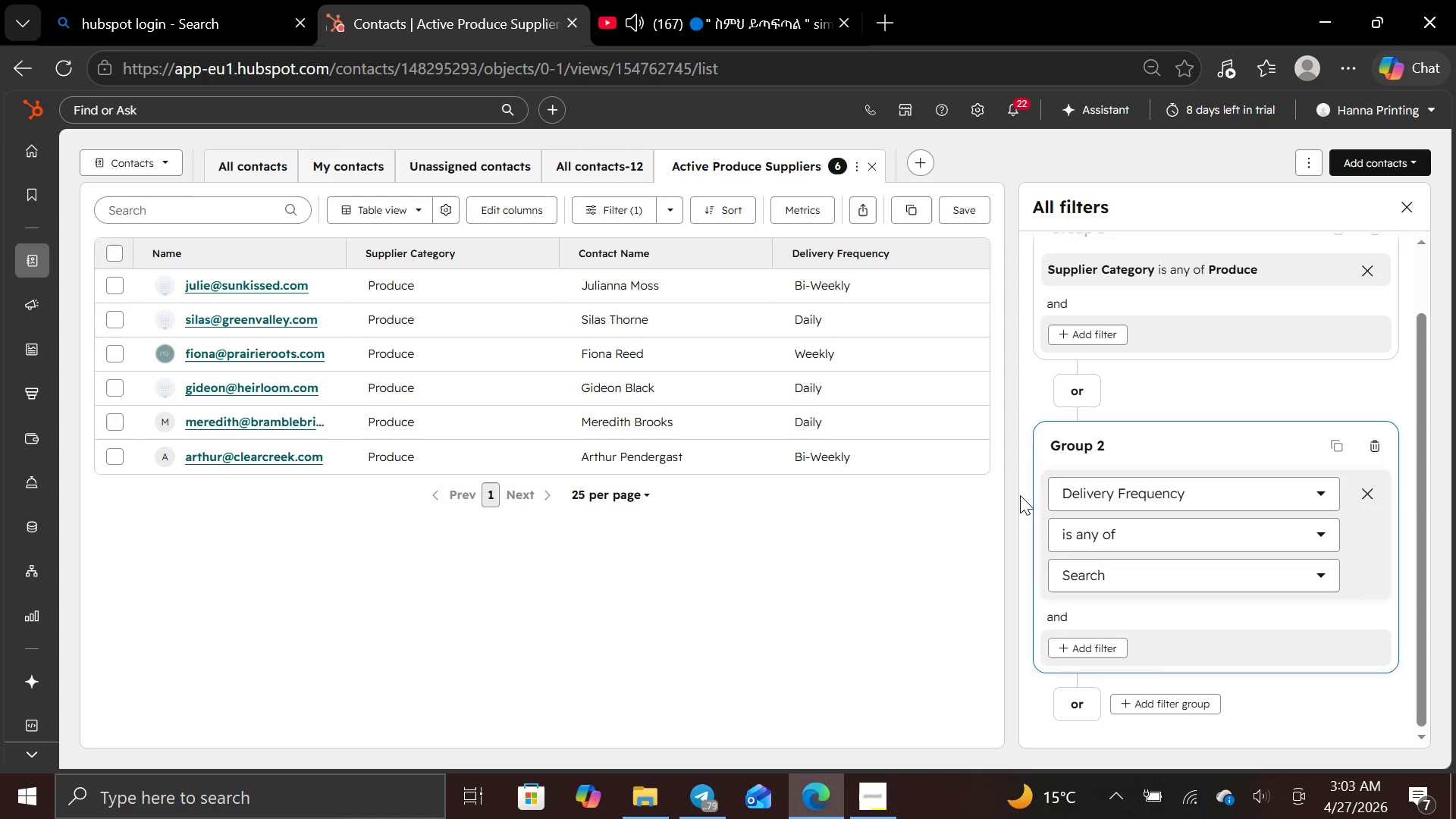 
left_click([1318, 573])
 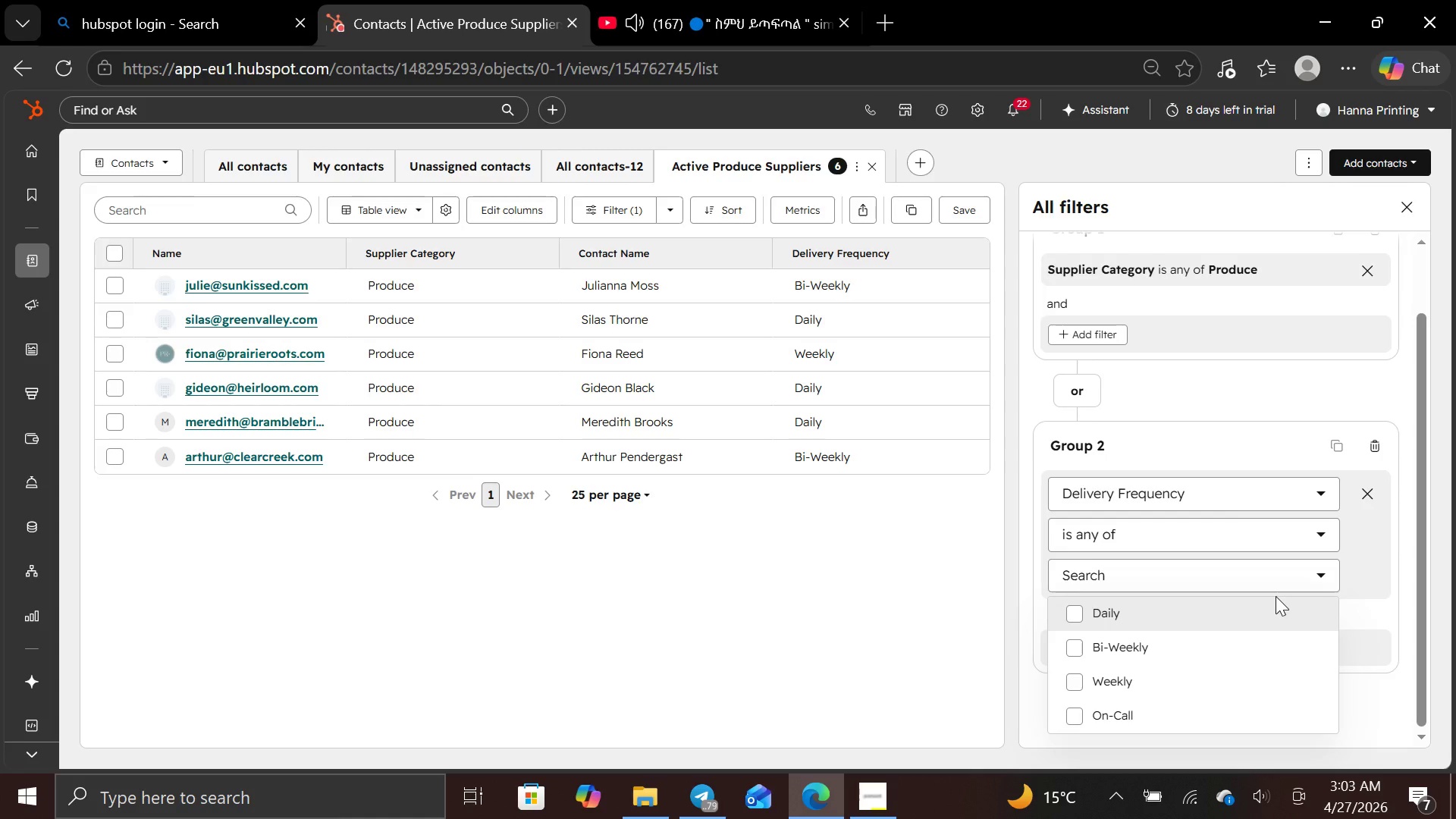 
left_click([1276, 596])
 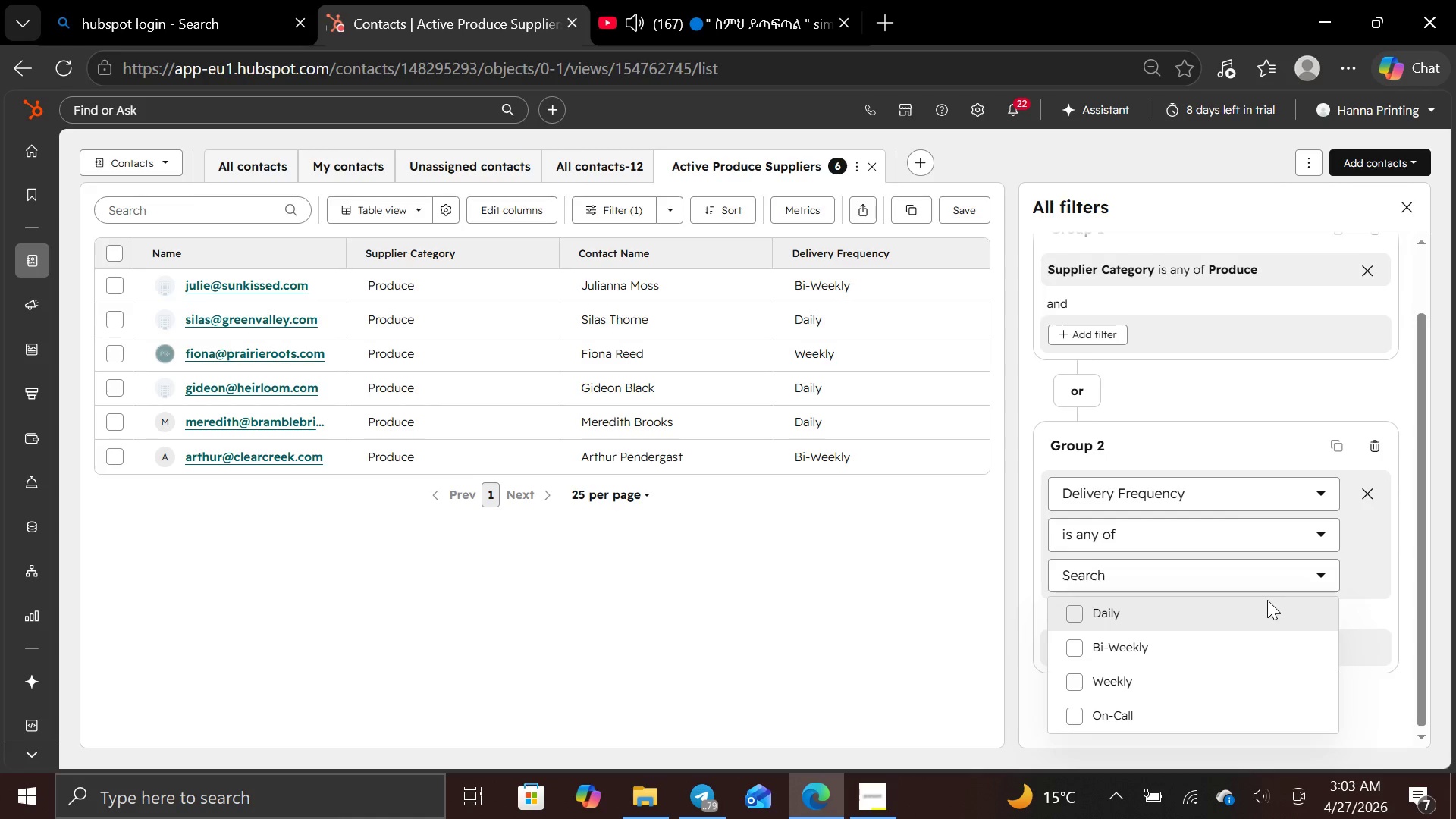 
left_click([1267, 600])
 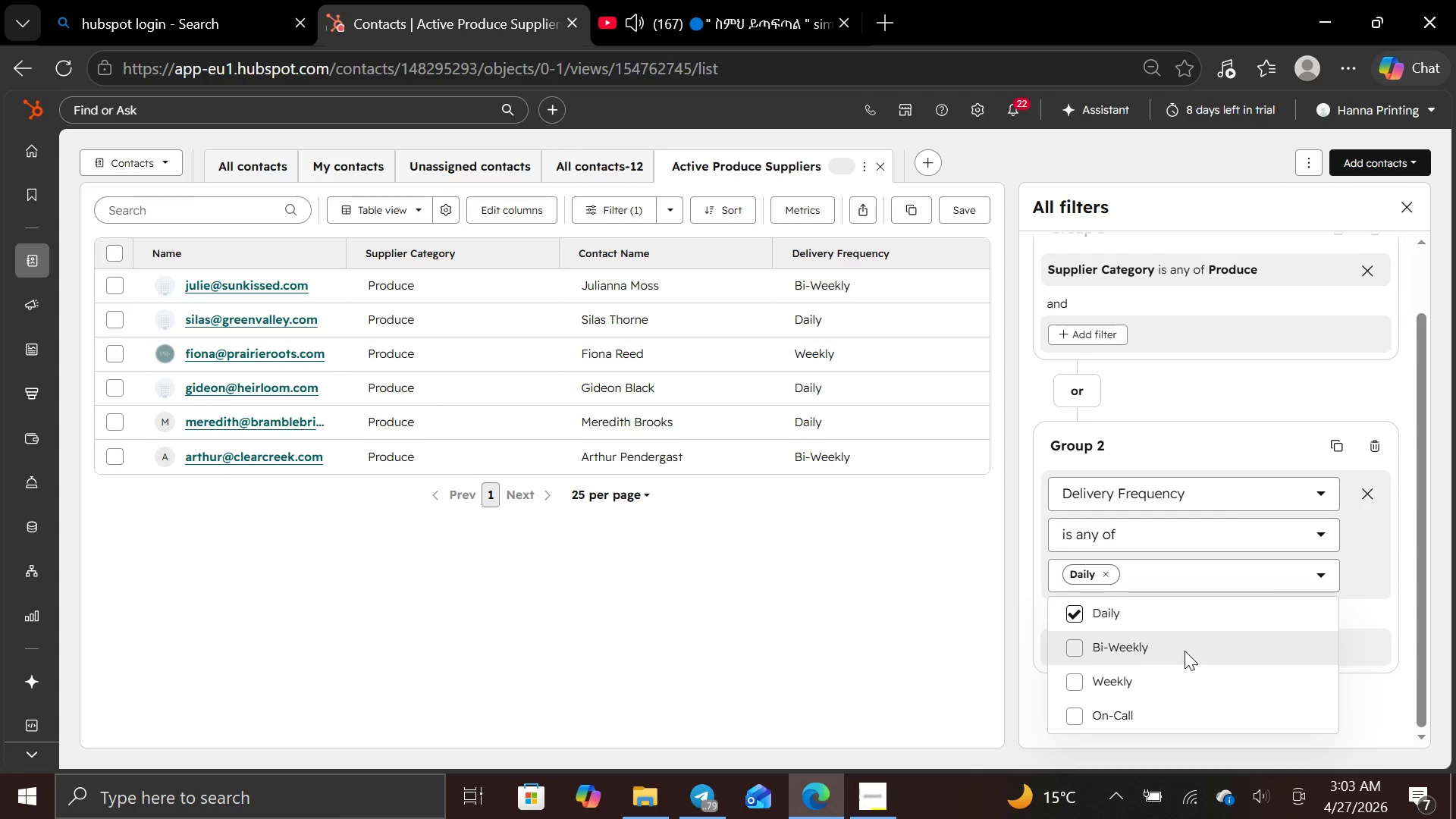 
left_click([1181, 652])
 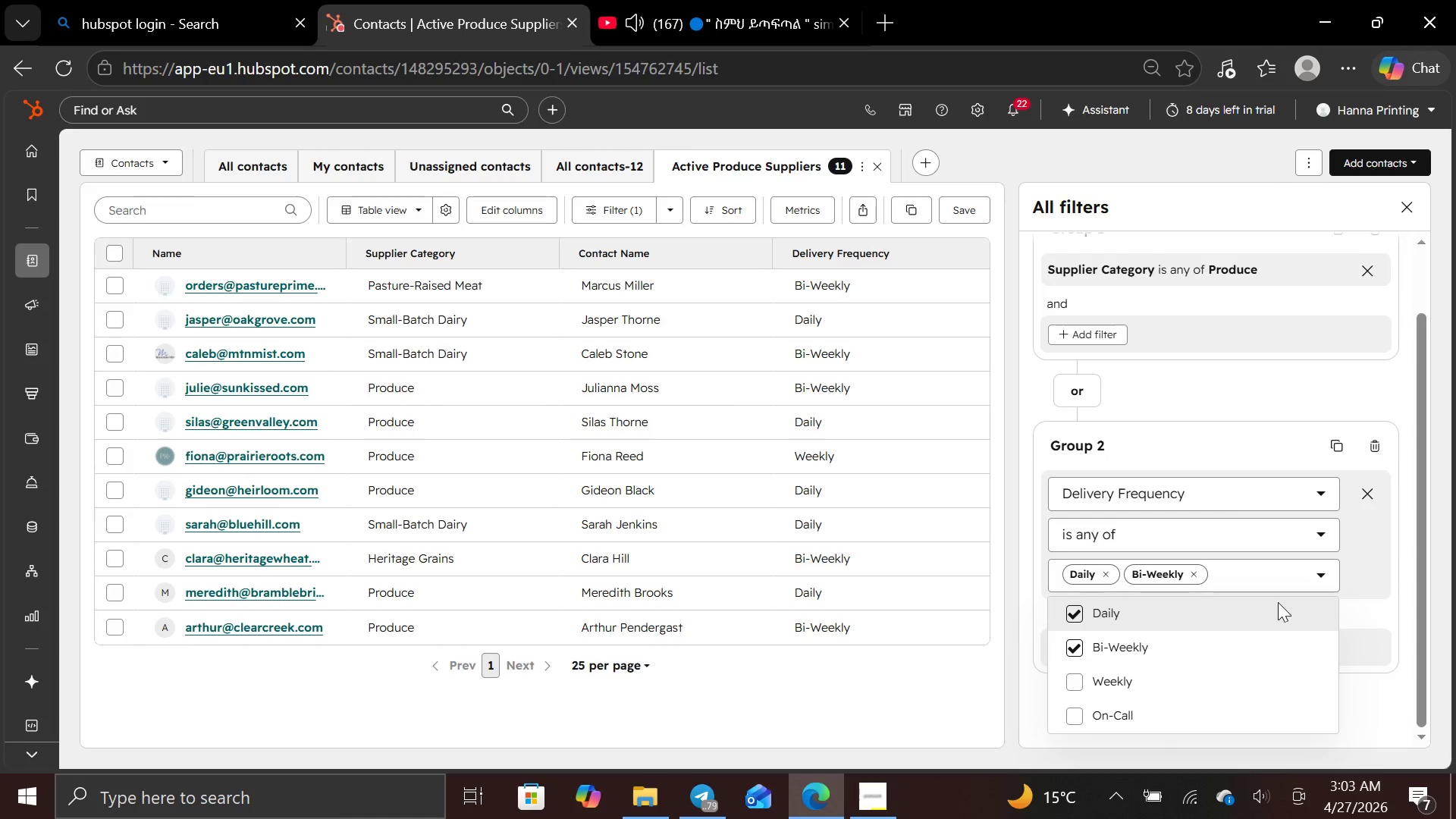 
mouse_move([1307, 650])
 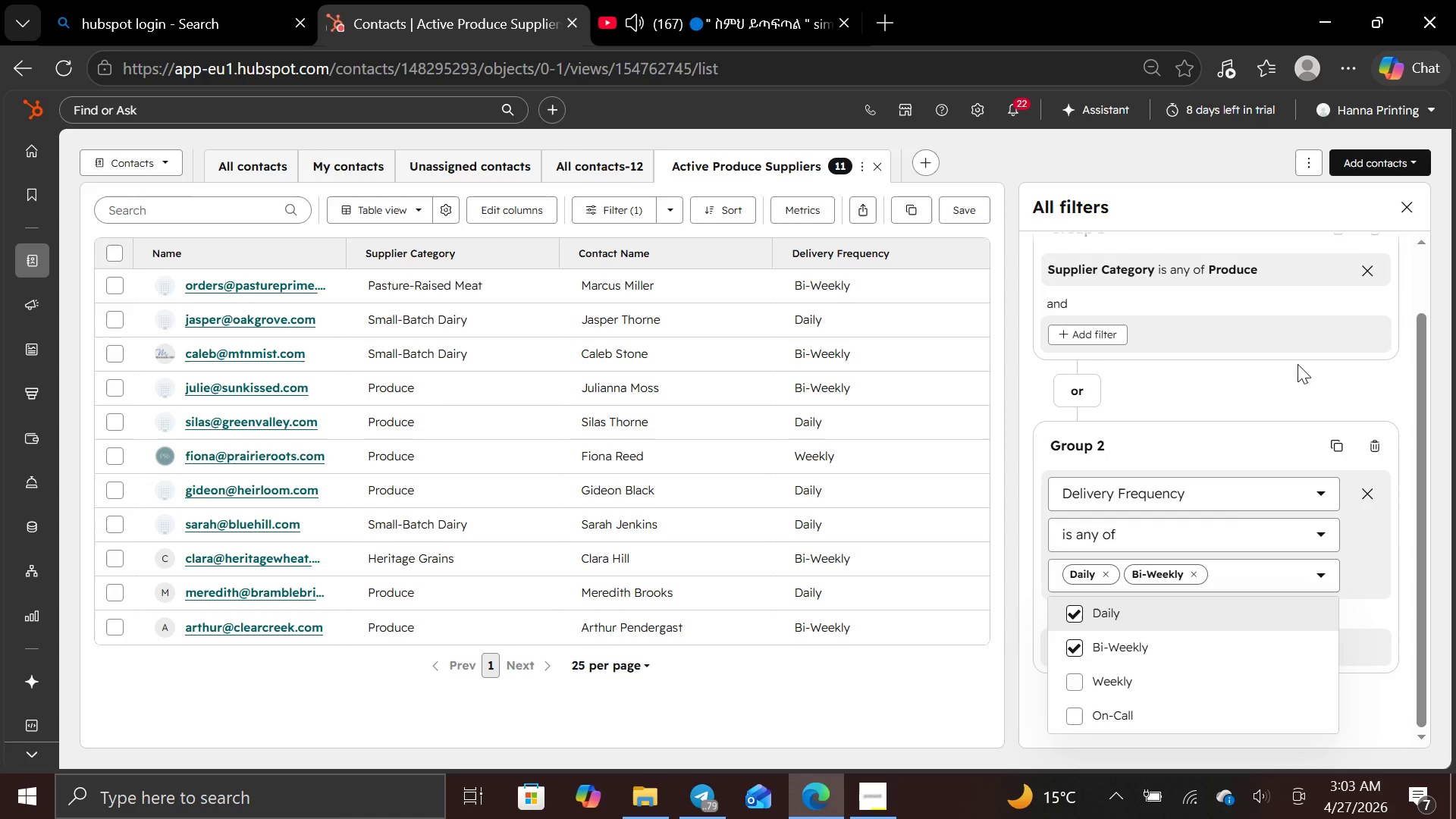 
left_click([1298, 362])
 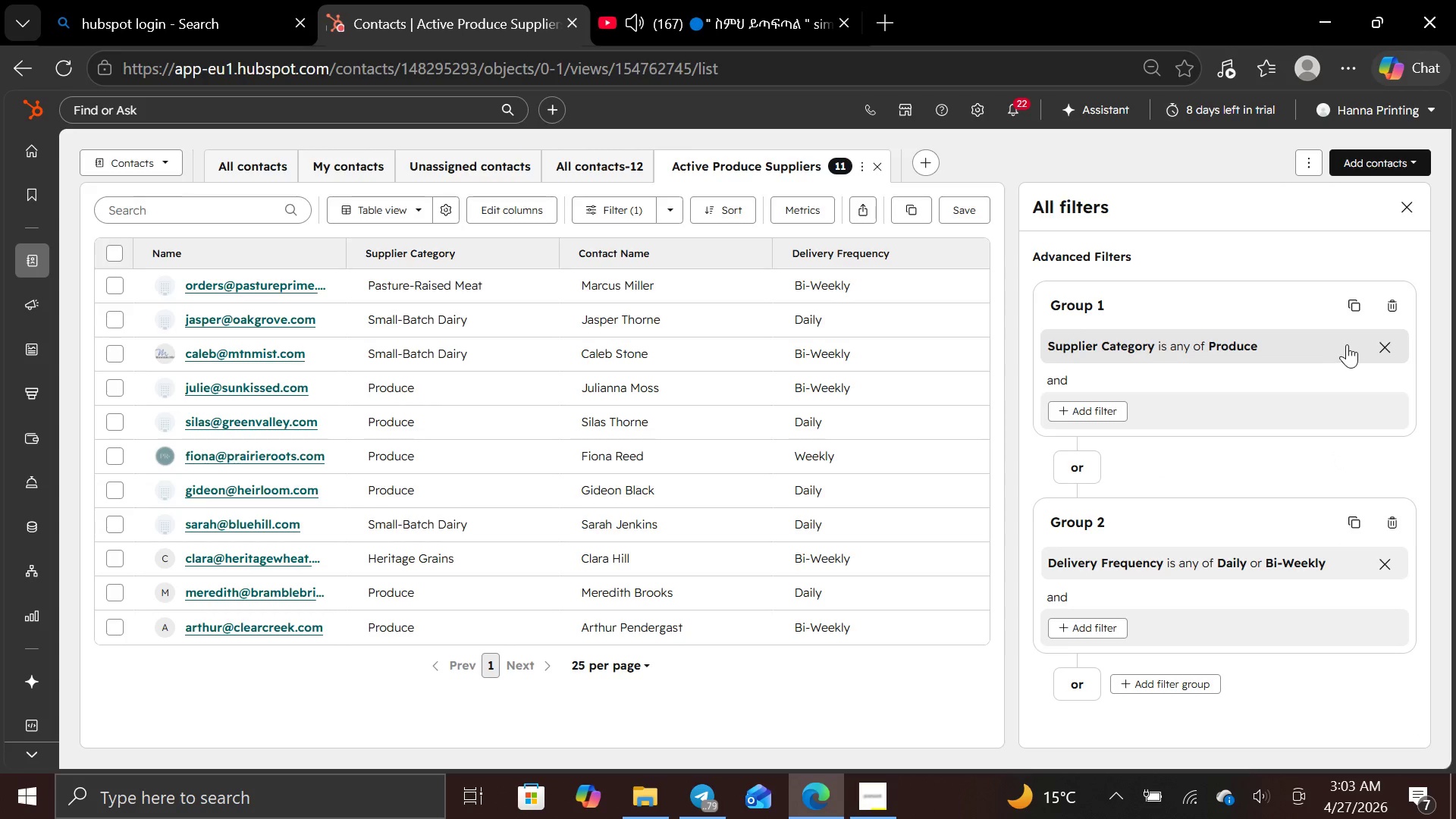 
left_click([1357, 347])
 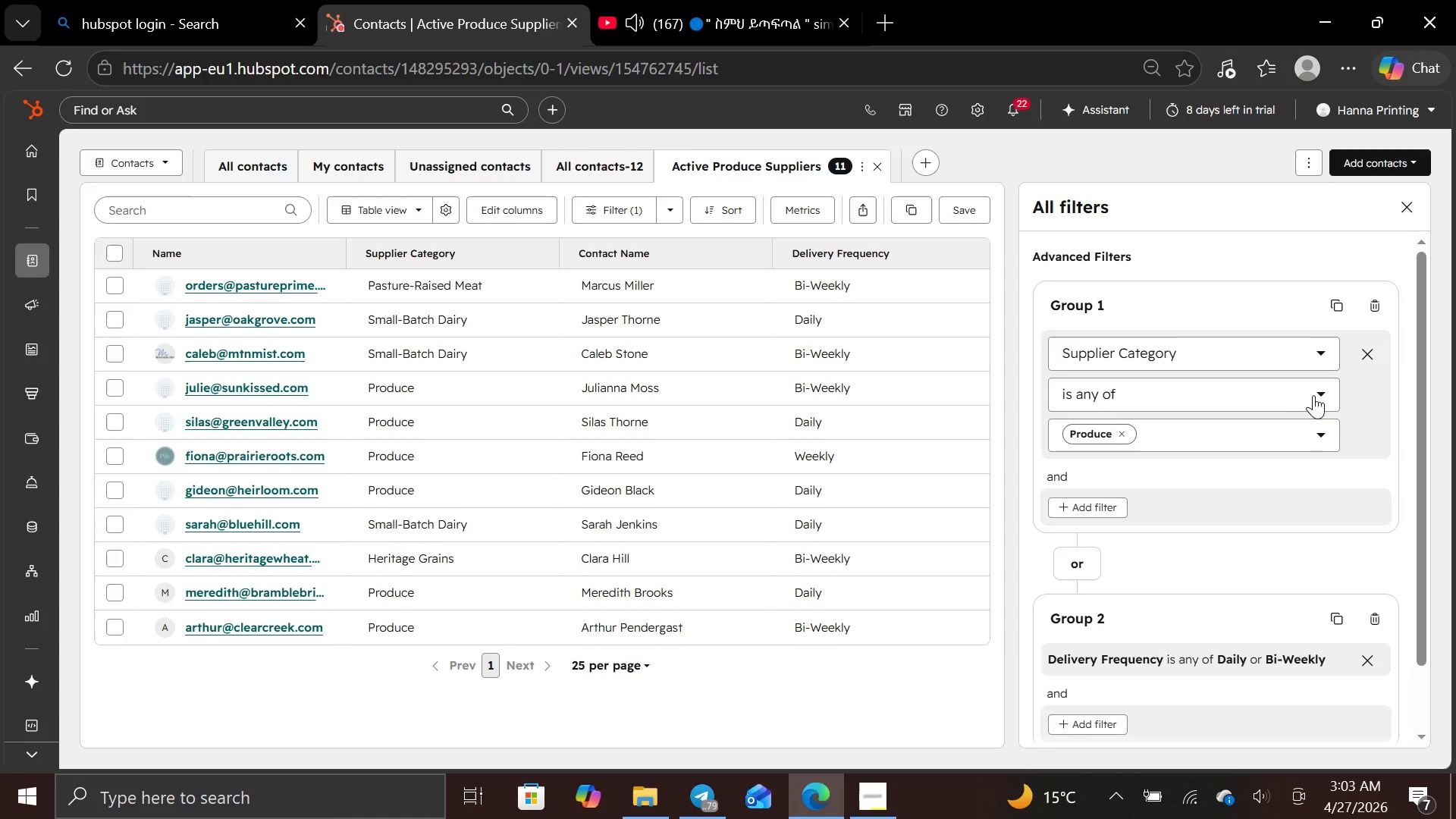 
left_click([1321, 391])
 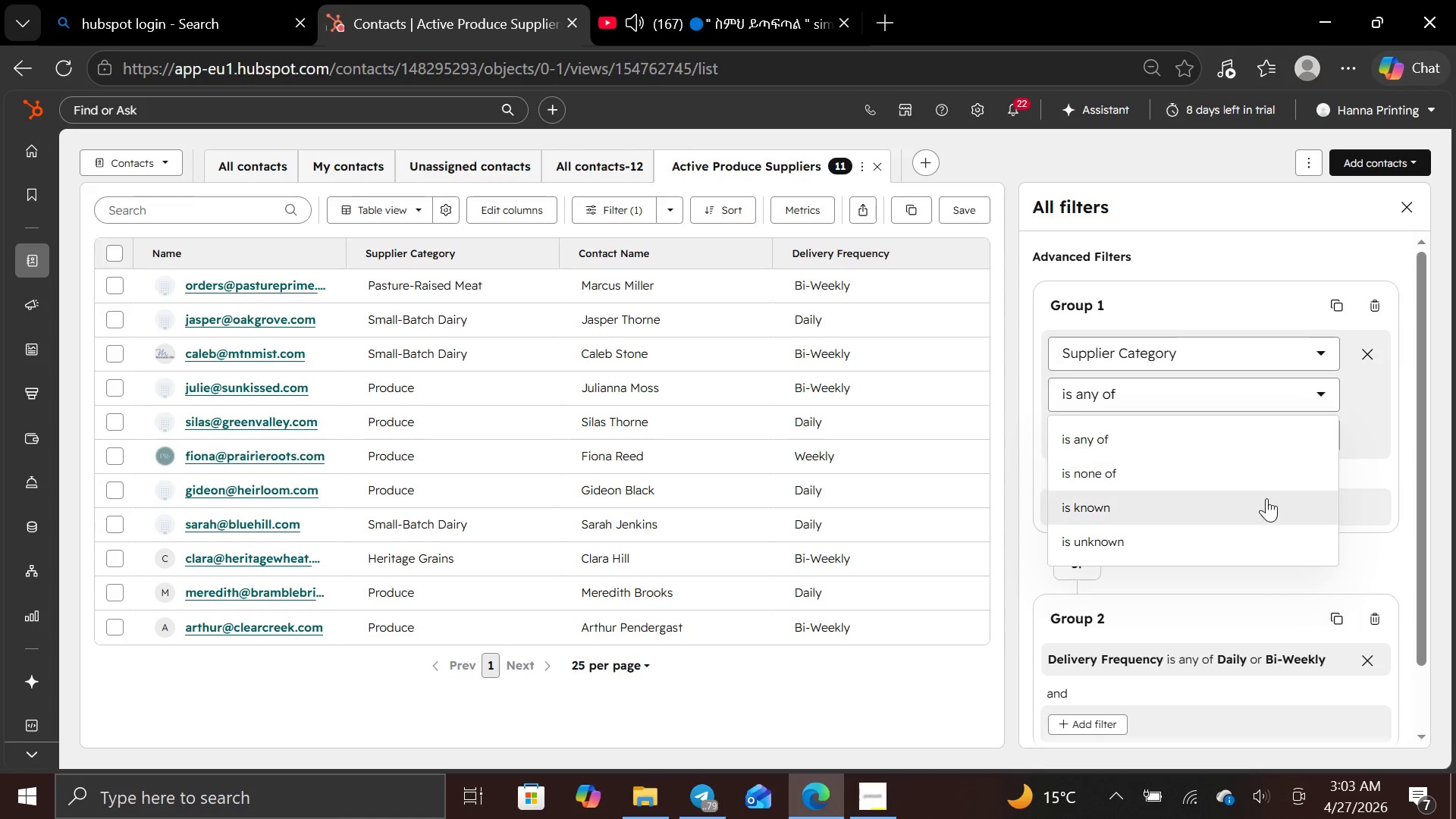 
left_click([1261, 510])
 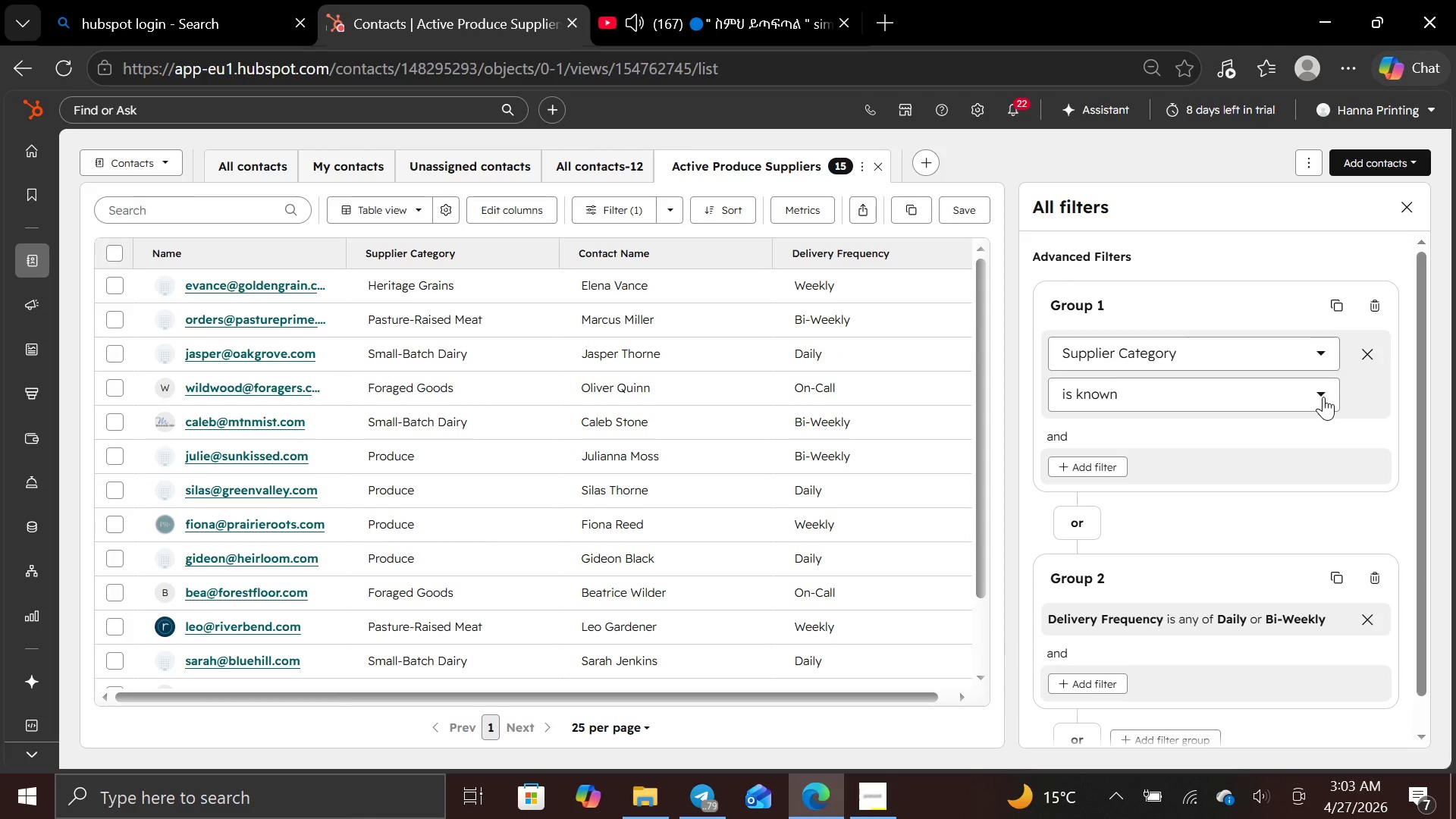 
left_click([1328, 394])
 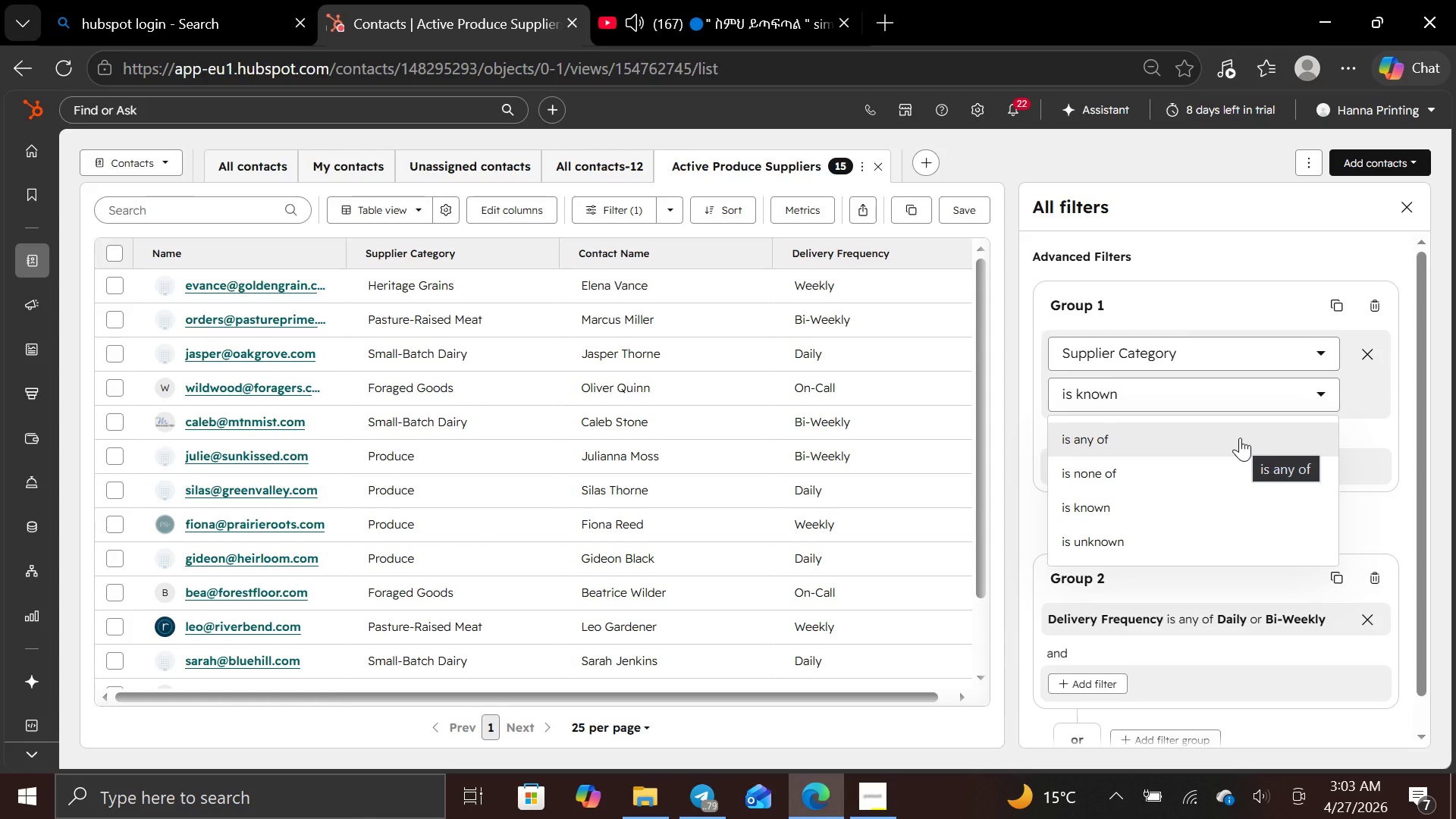 
left_click([1240, 438])
 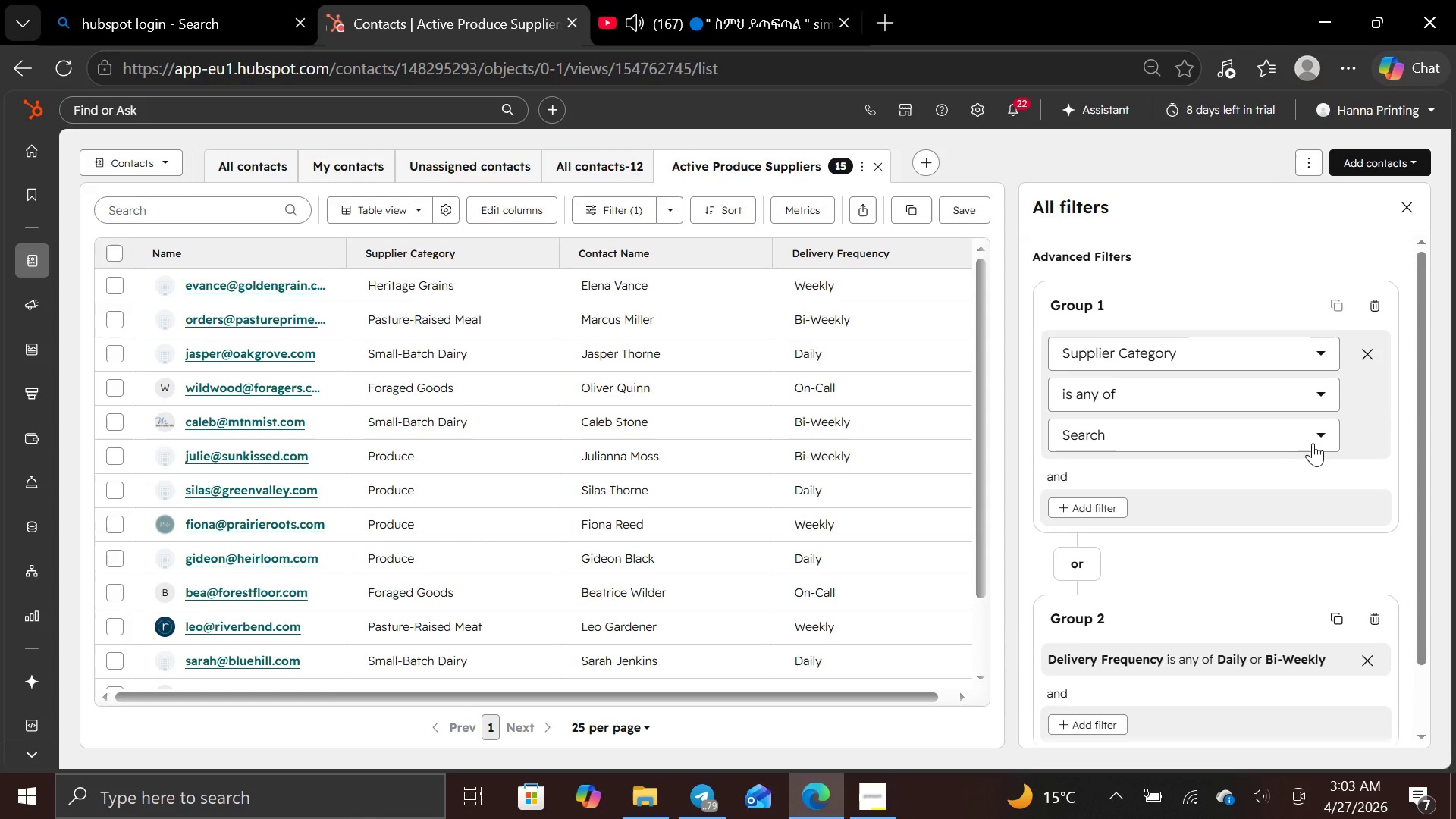 
left_click([1314, 441])
 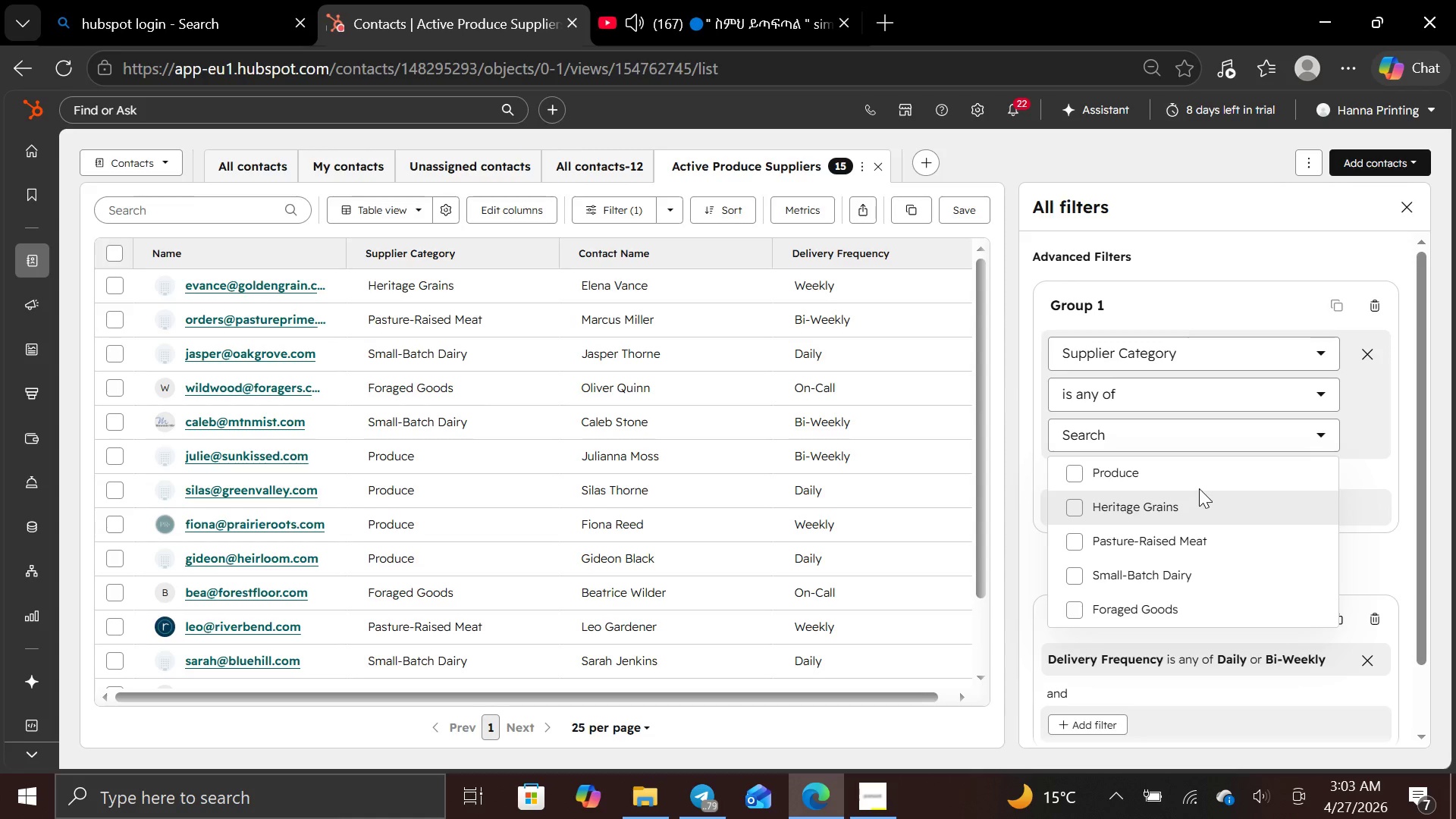 
left_click([1203, 481])
 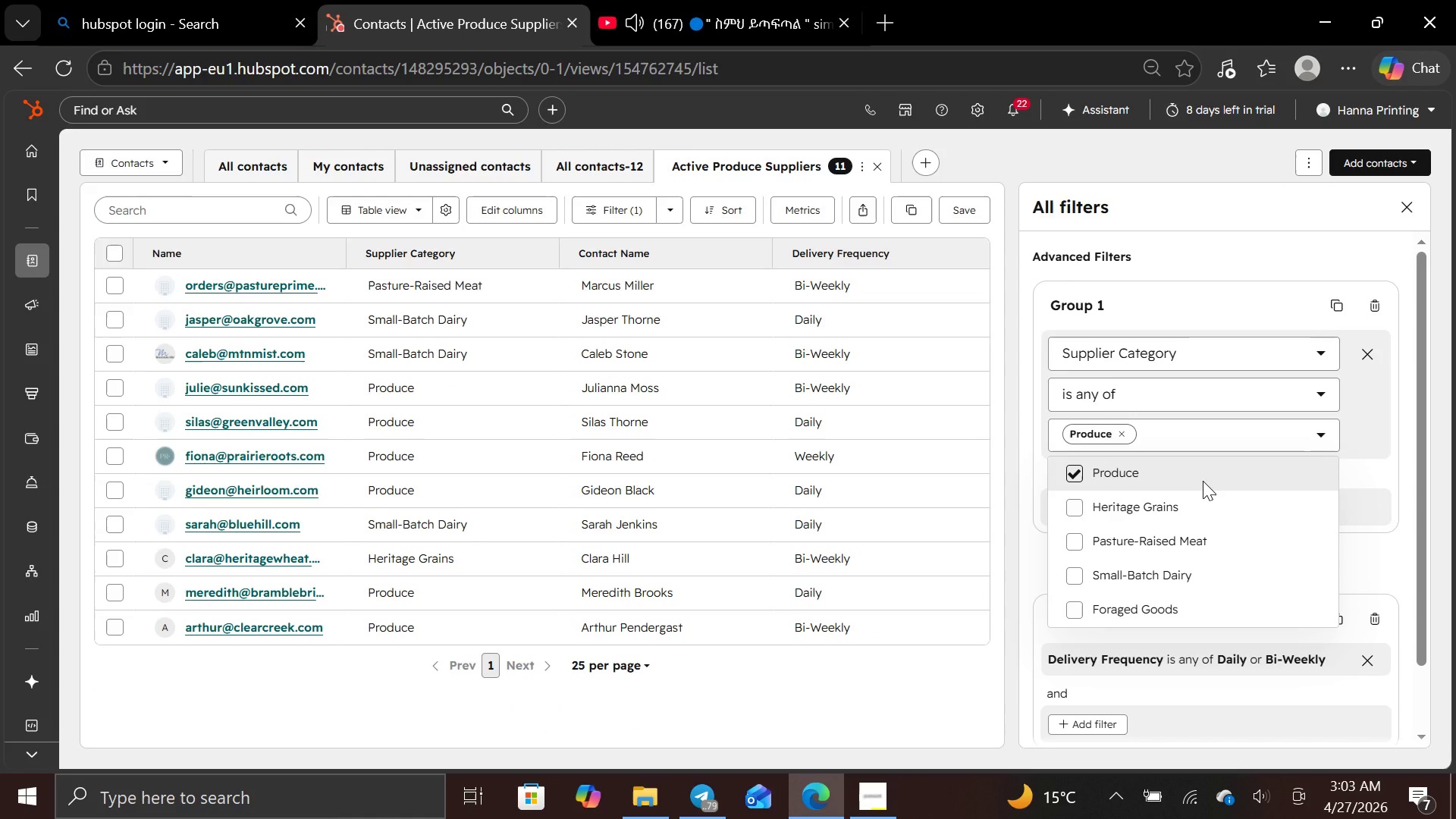 
wait(7.45)
 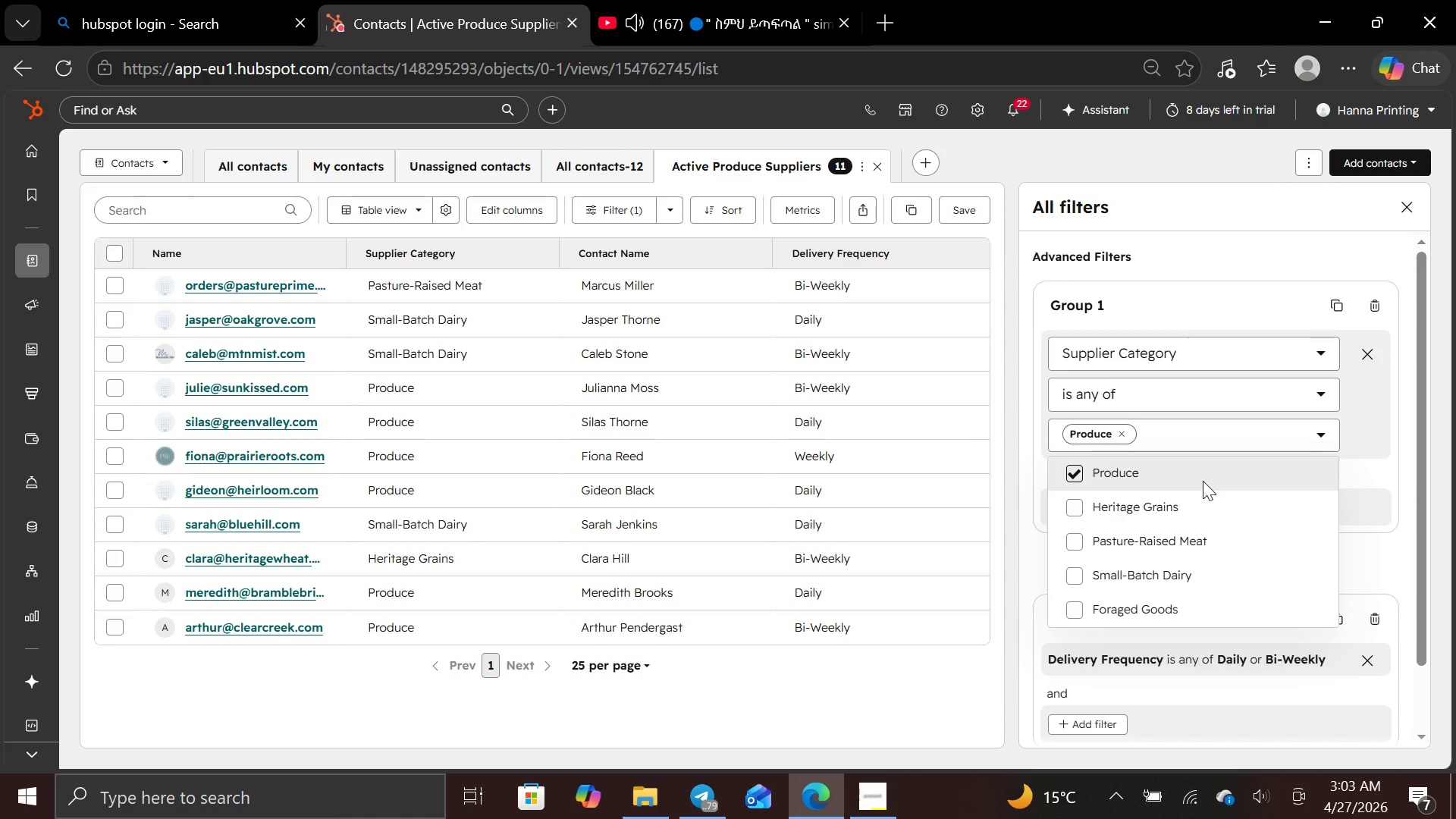 
left_click([1367, 559])
 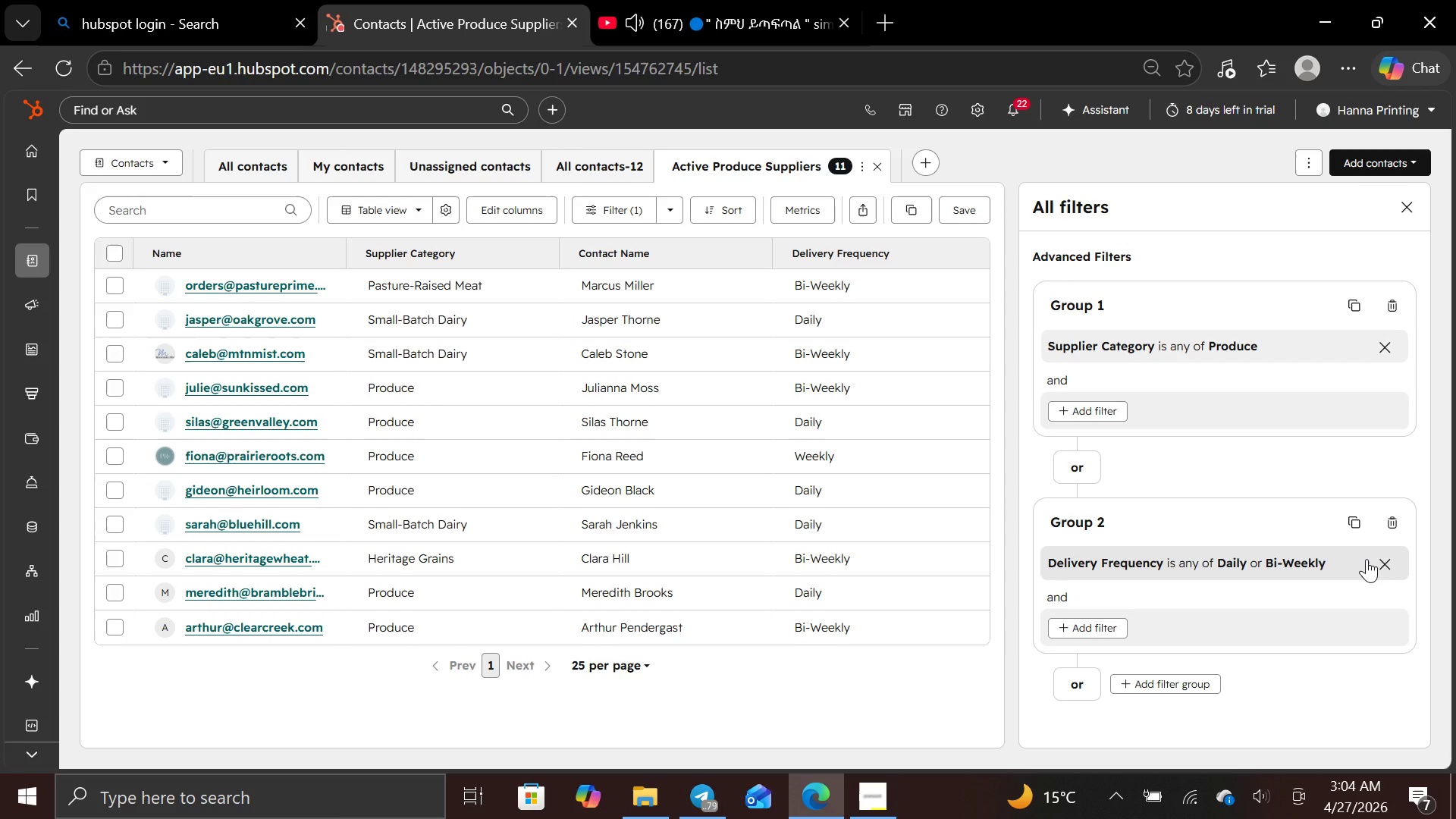 
wait(26.11)
 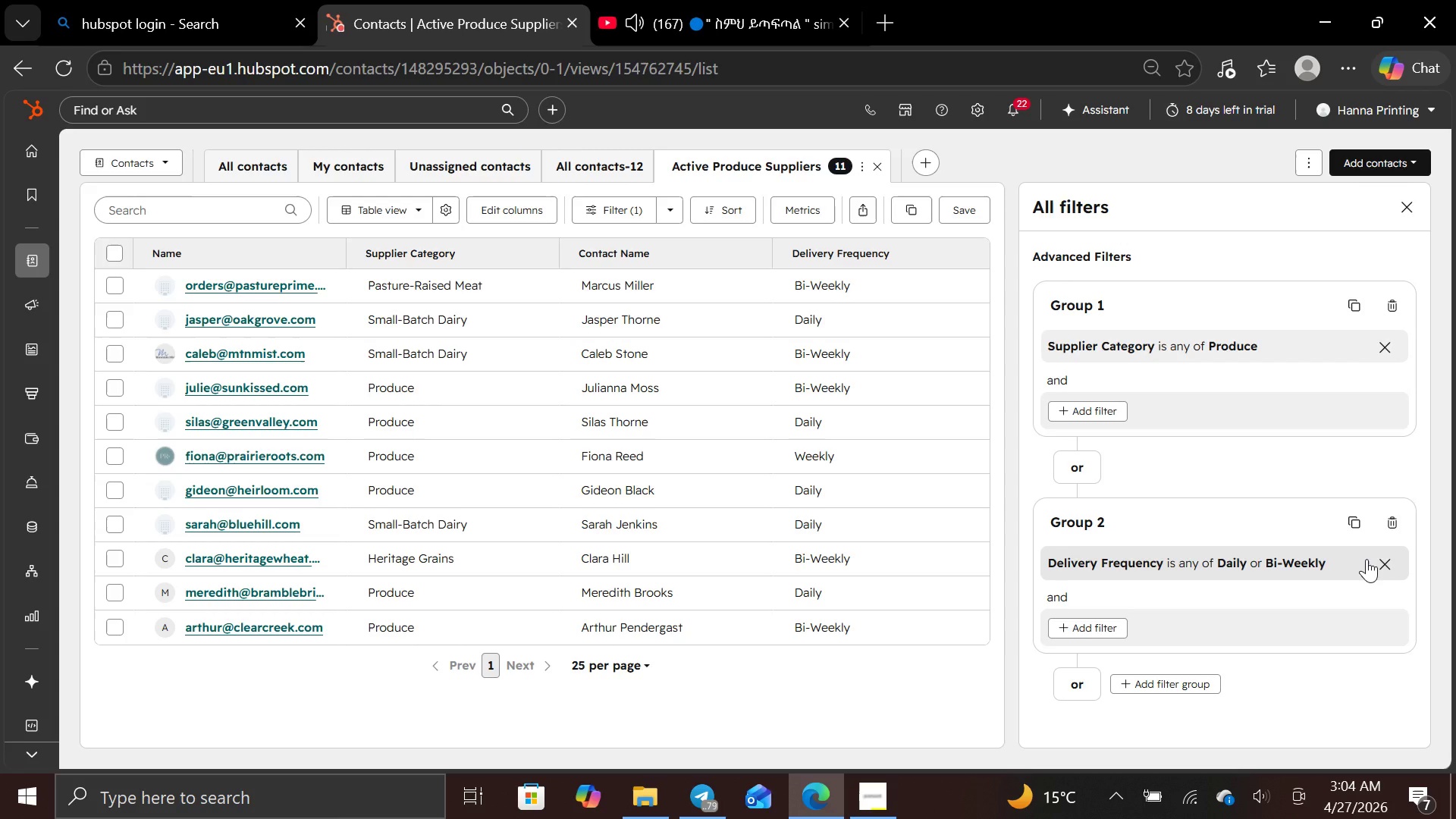 
left_click_drag(start_coordinate=[626, 243], to_coordinate=[351, 249])
 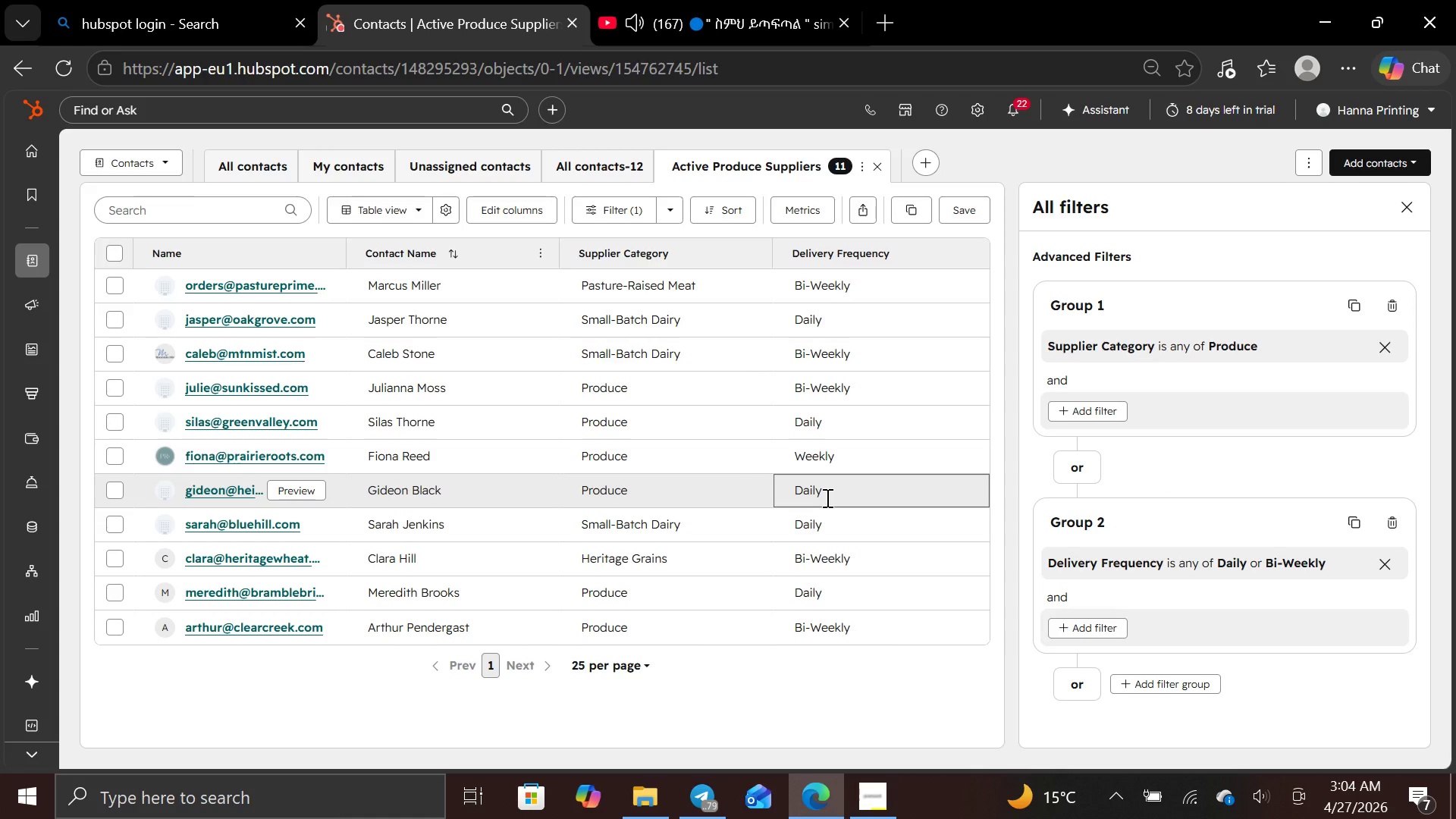 
wait(29.58)
 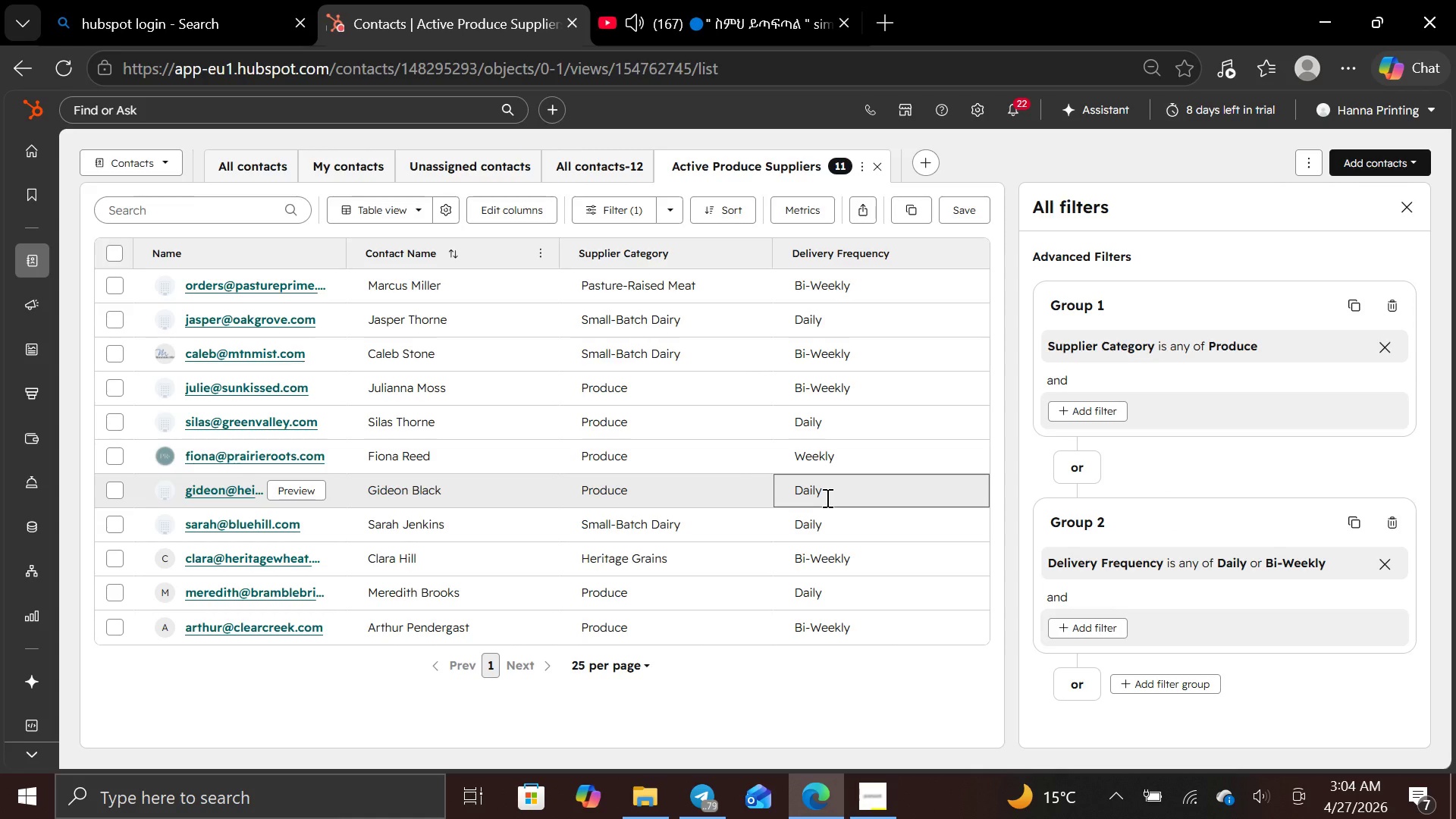 
left_click([963, 209])
 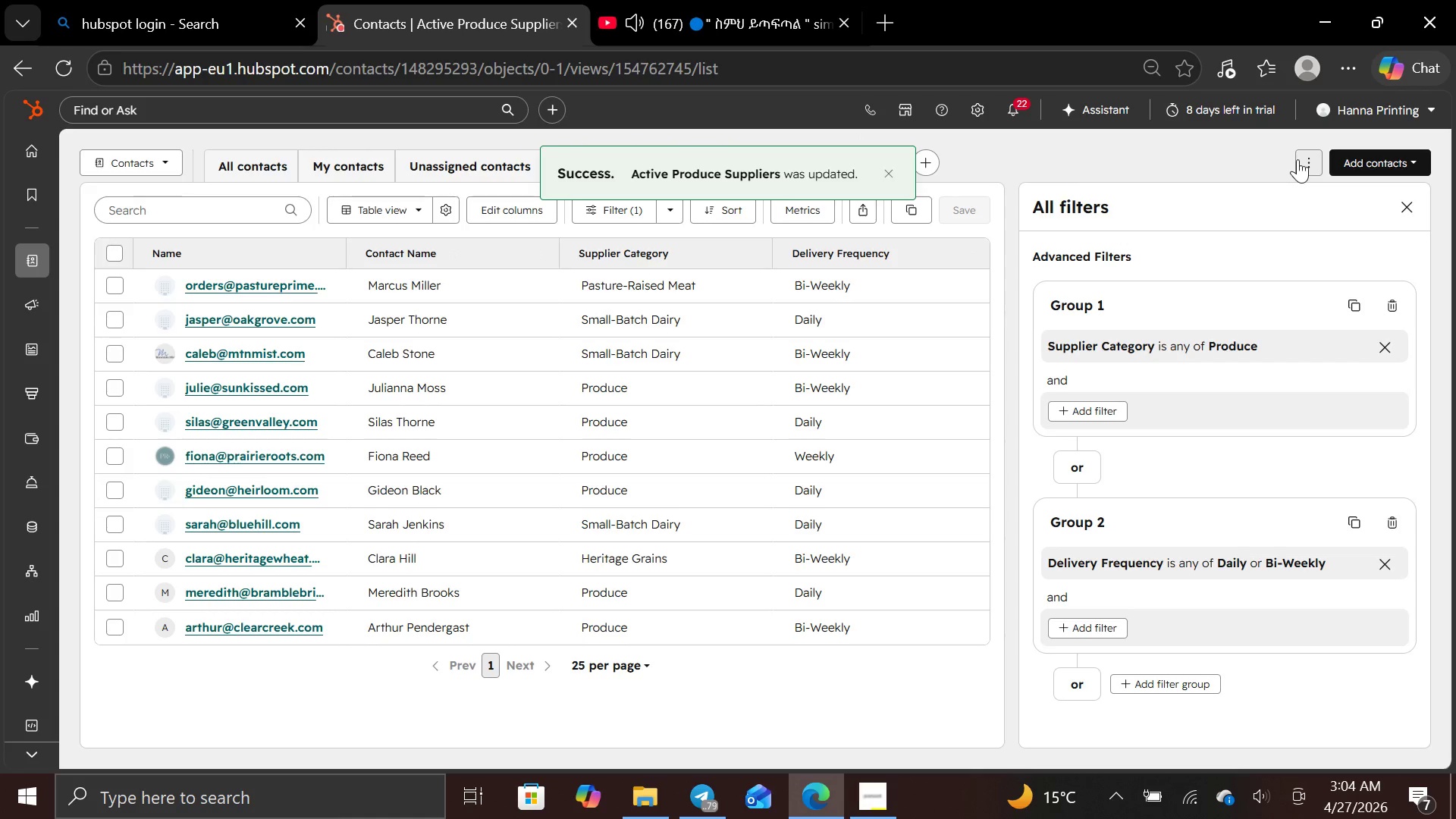 
left_click([1412, 209])
 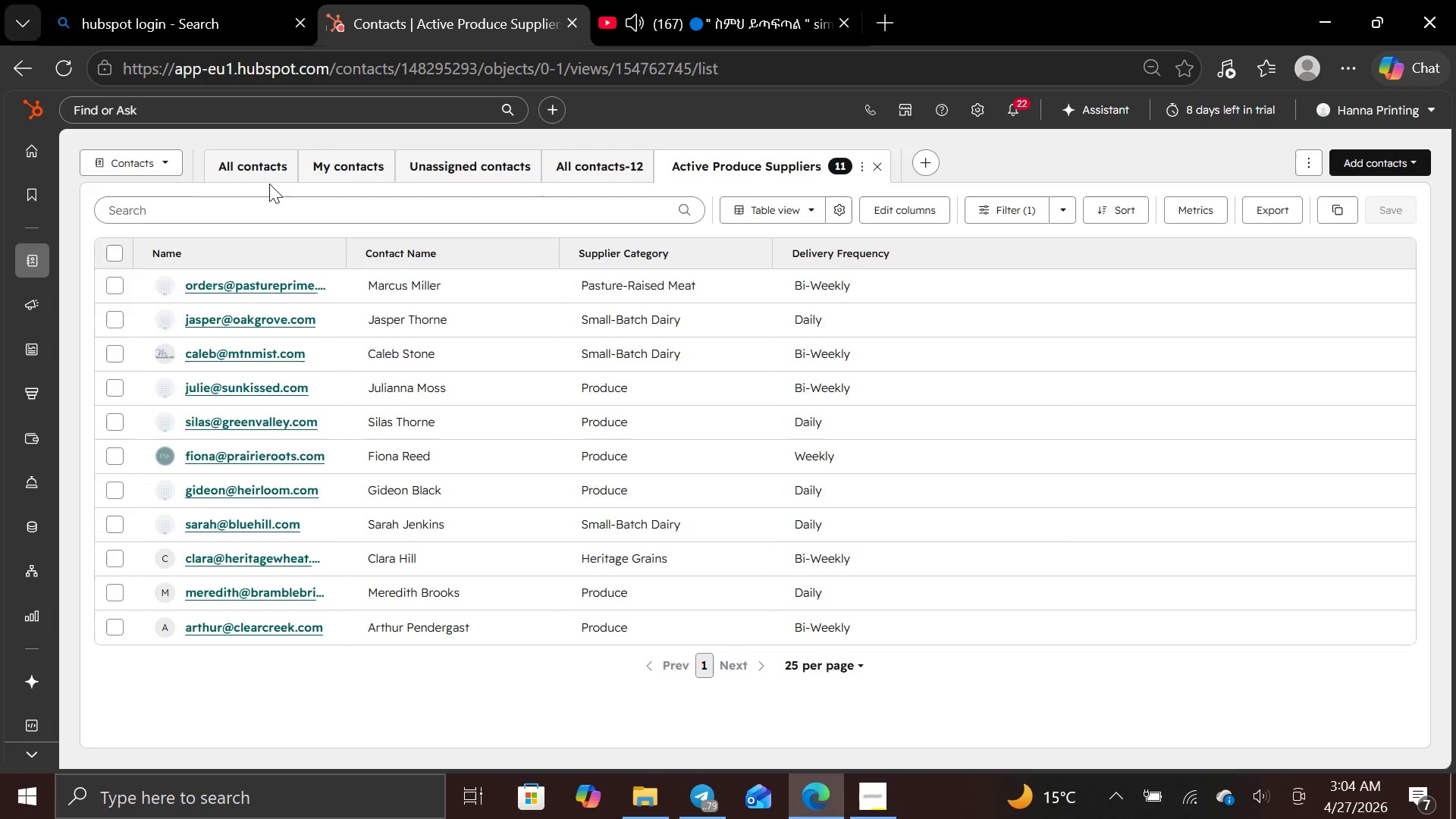 
left_click([238, 164])
 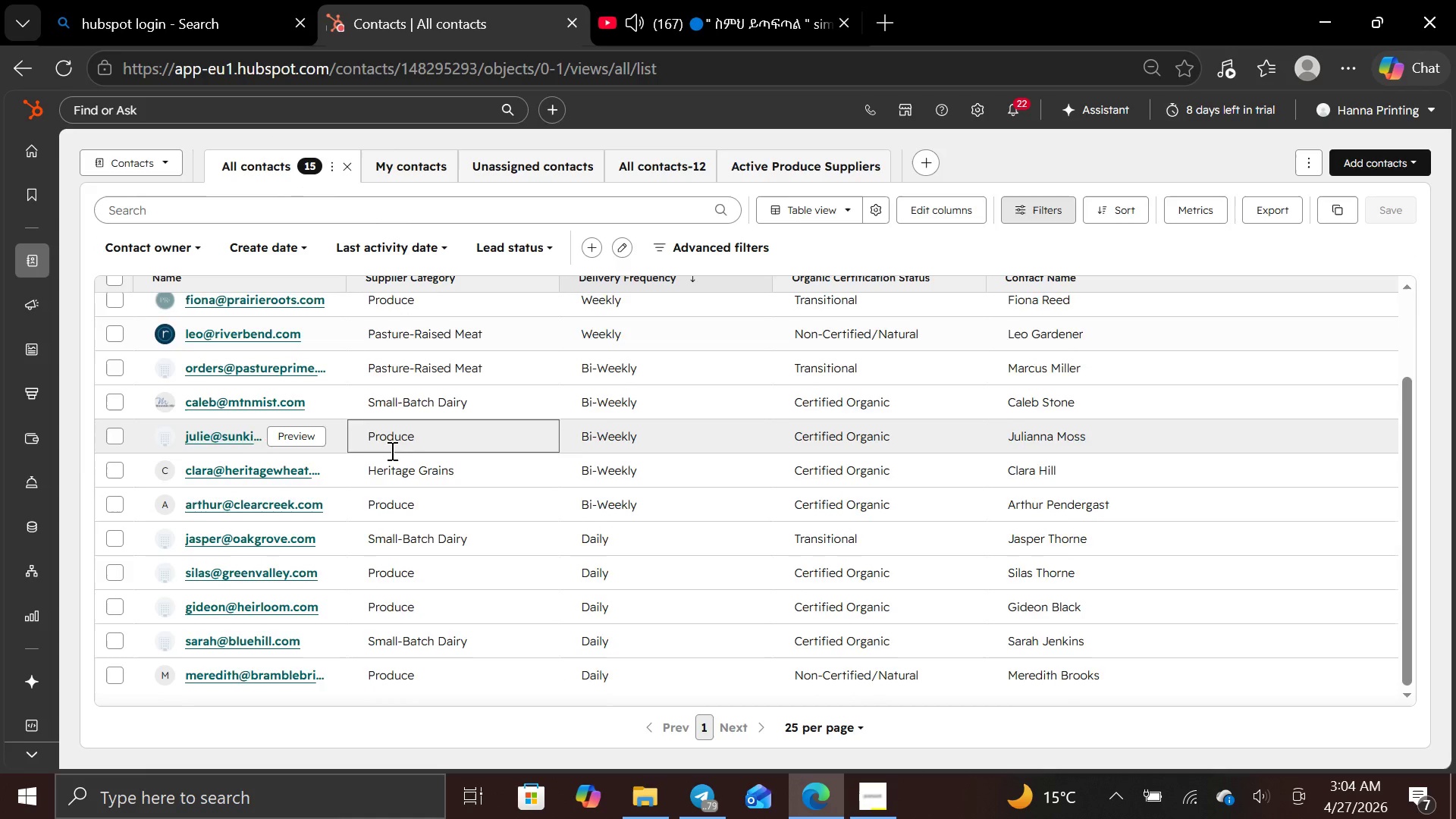 
wait(8.55)
 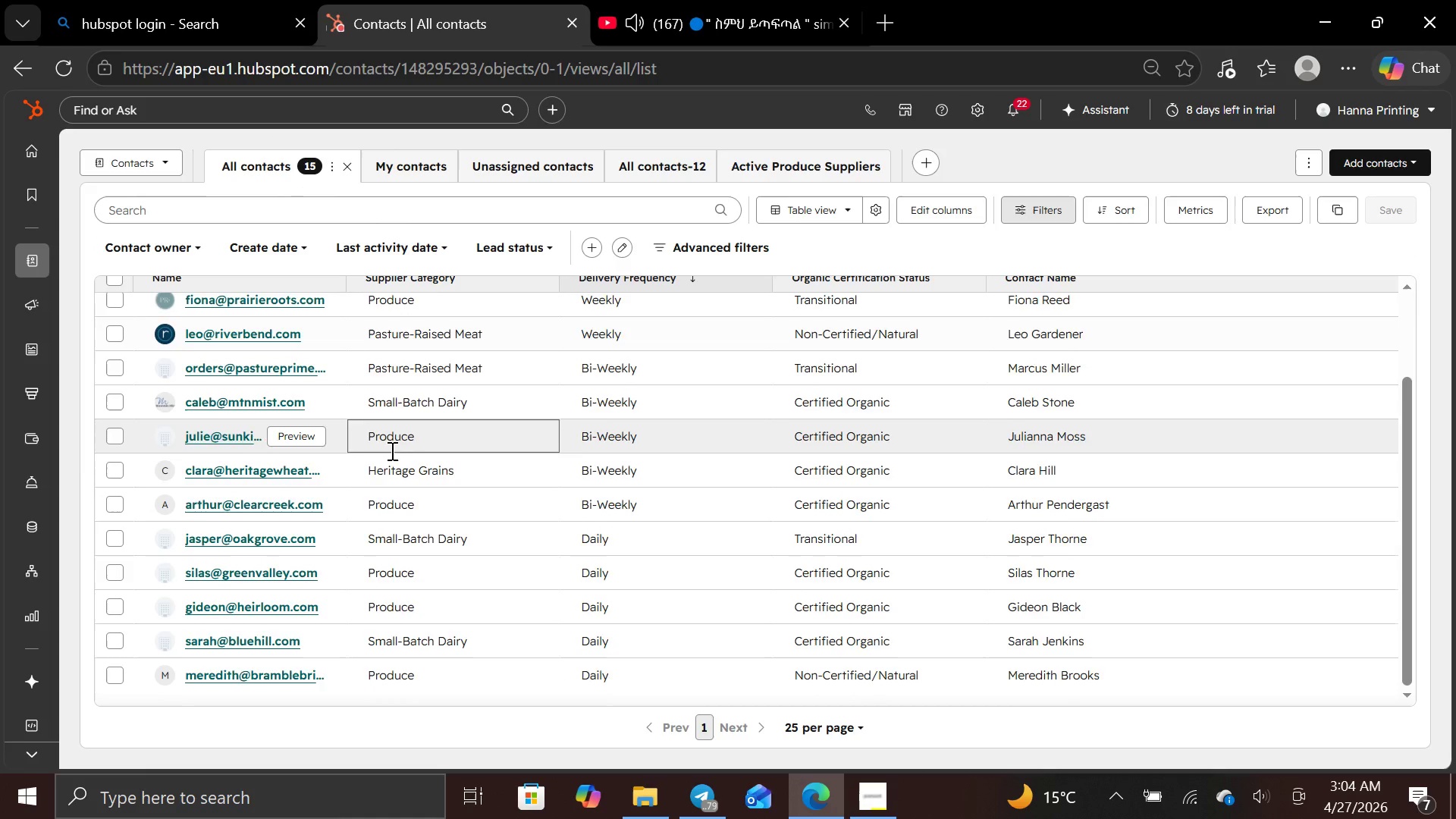 
left_click([801, 168])
 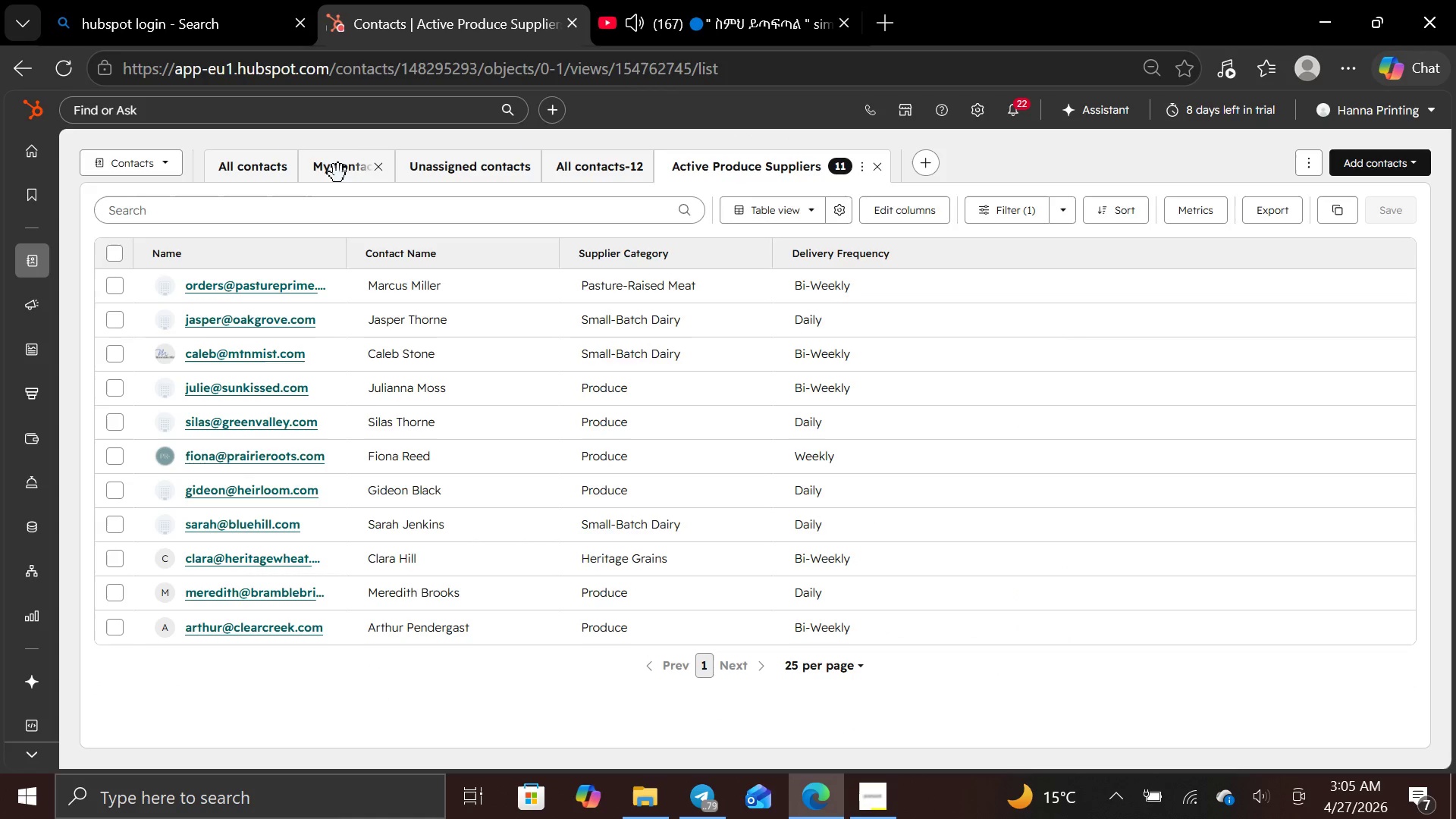 
left_click([287, 166])
 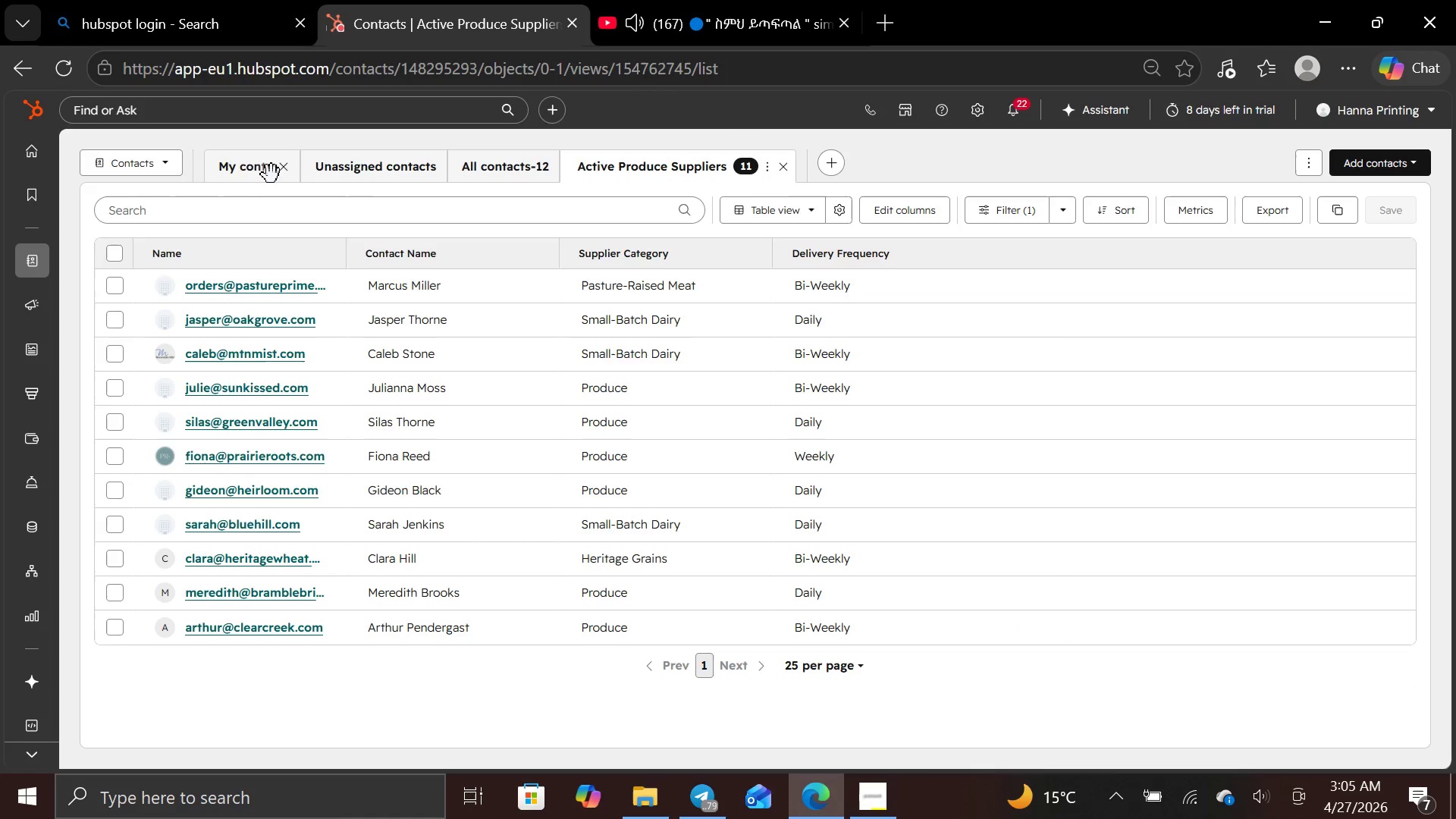 
left_click([261, 171])
 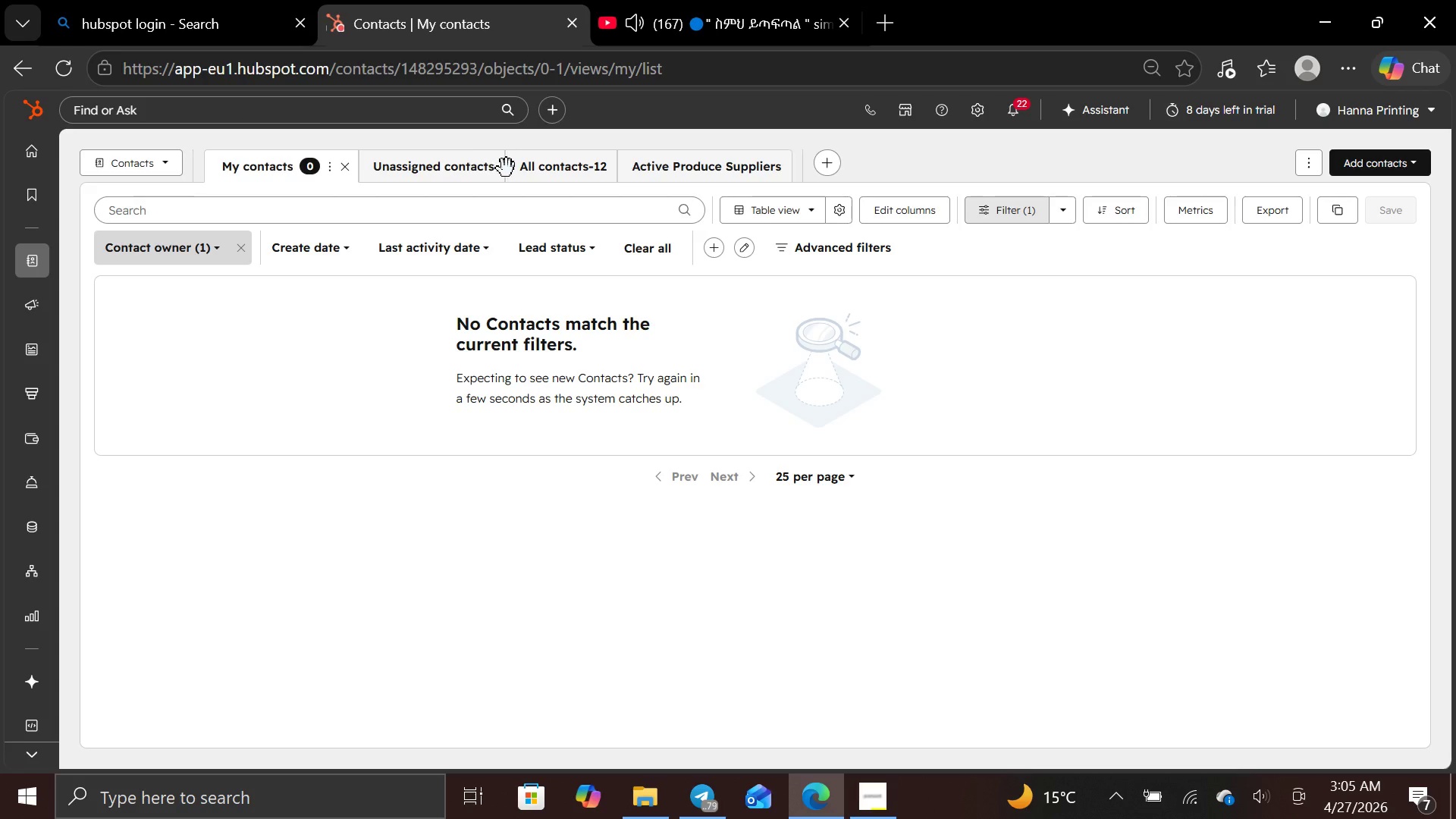 
left_click([549, 177])
 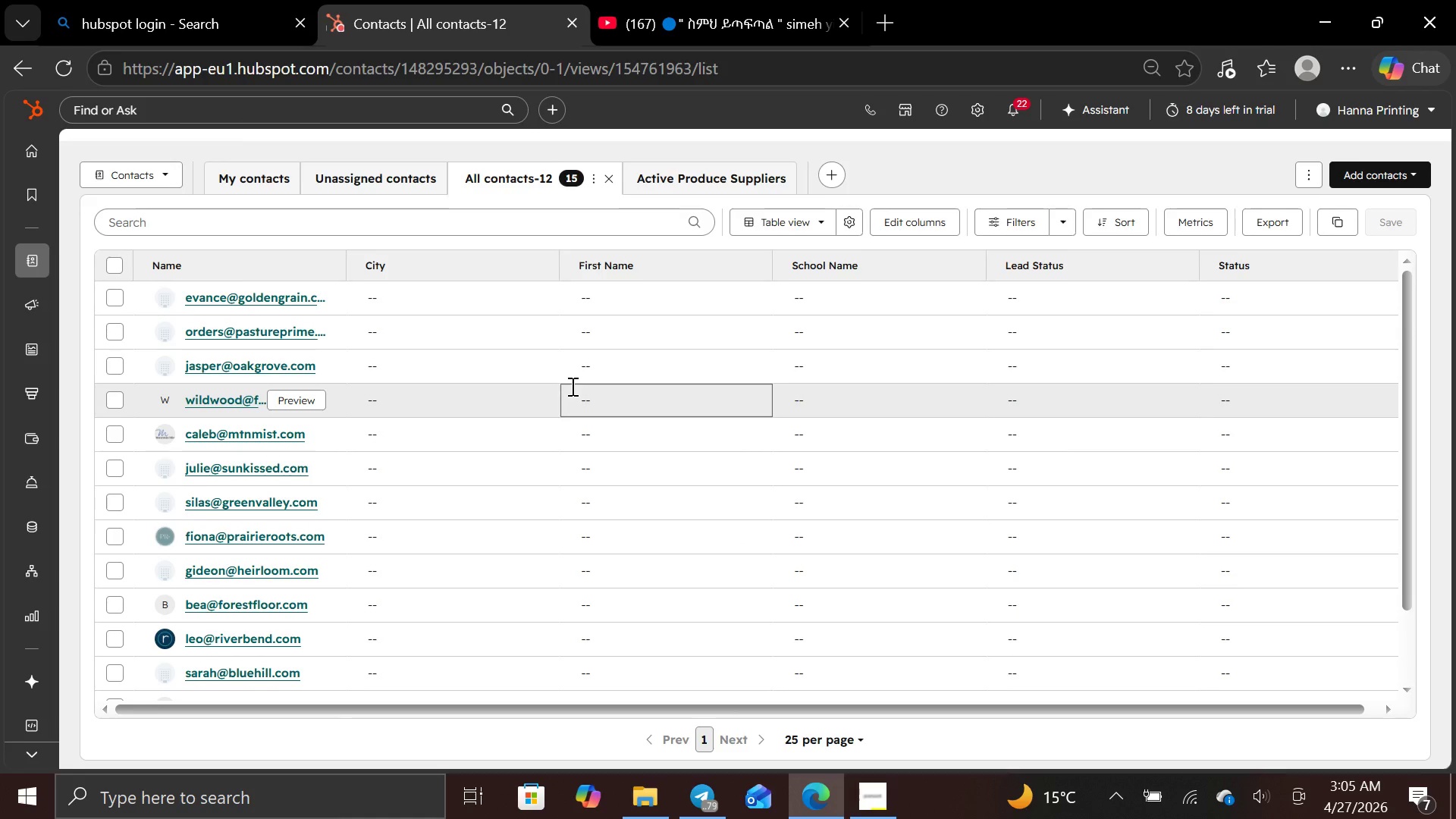 
wait(8.36)
 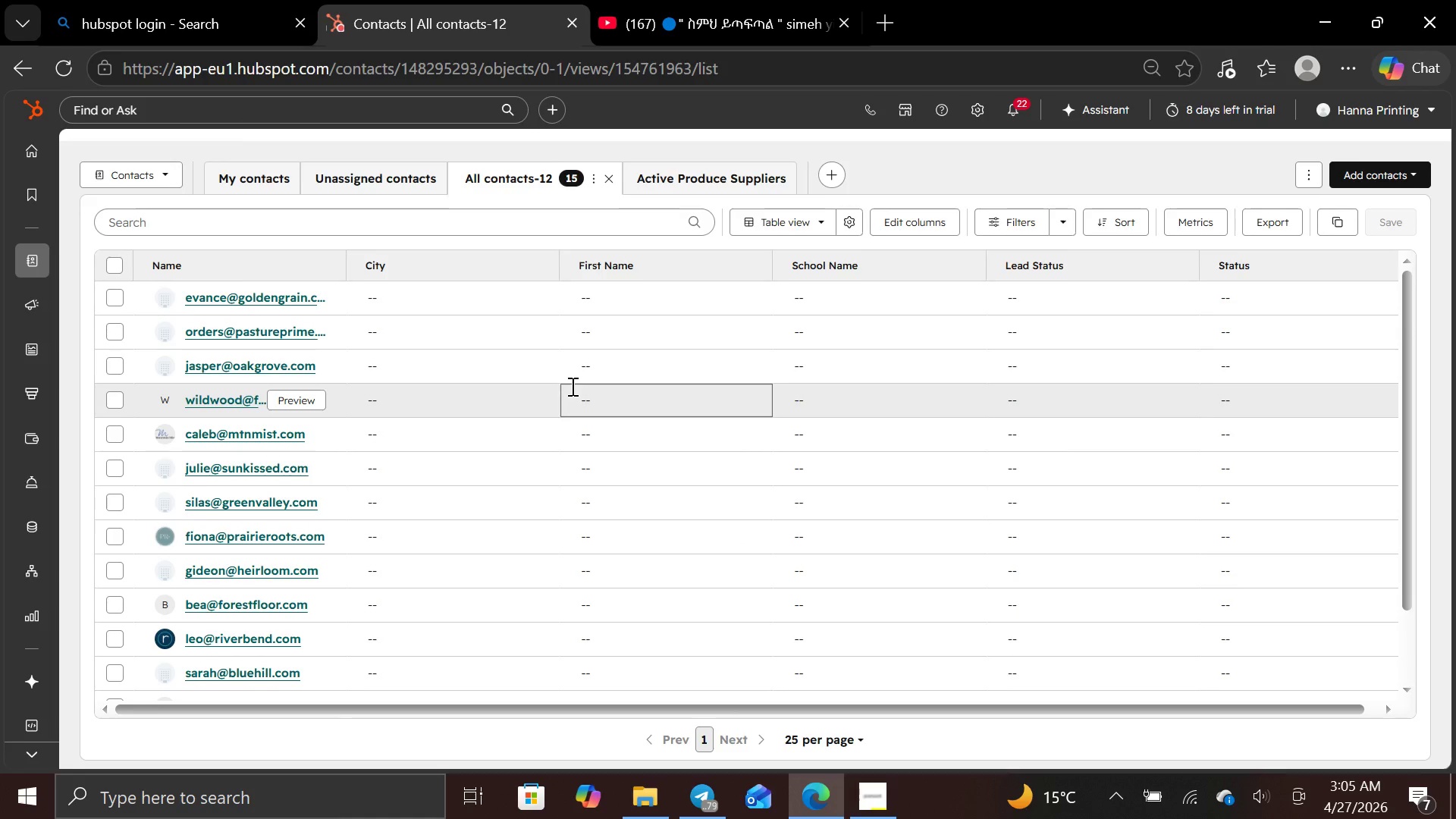 
left_click([930, 220])
 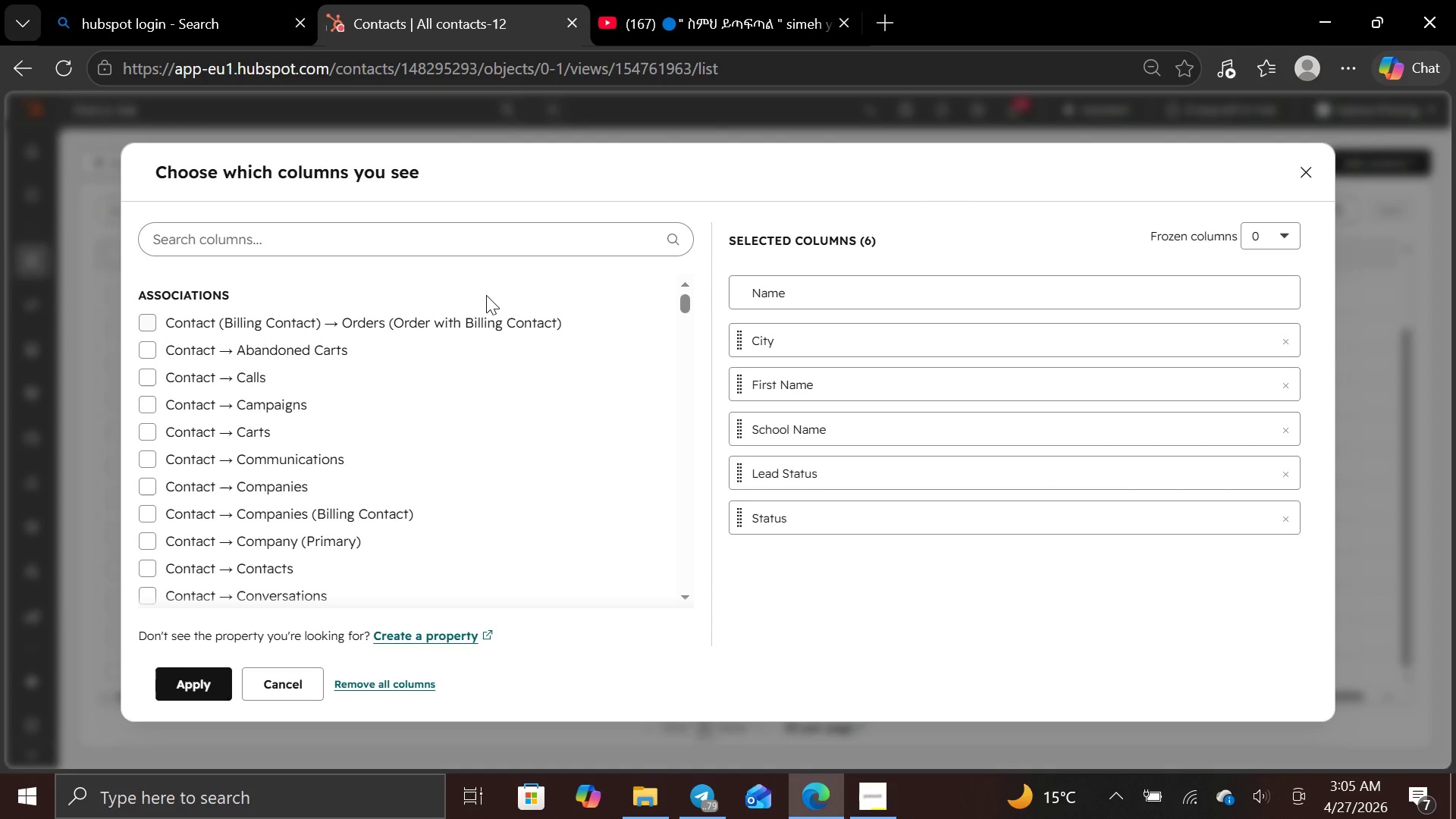 
left_click([510, 246])
 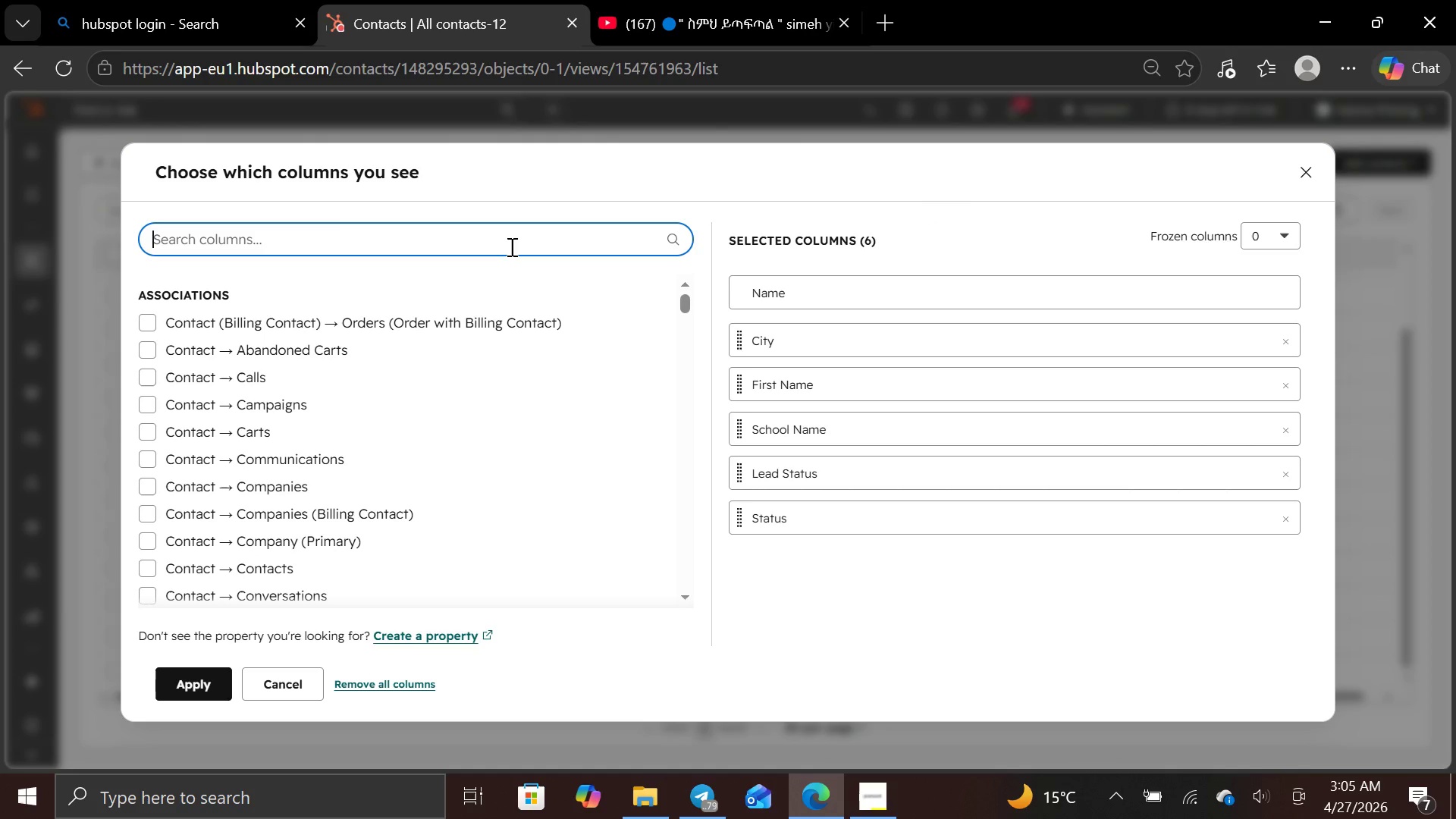 
type(del)
 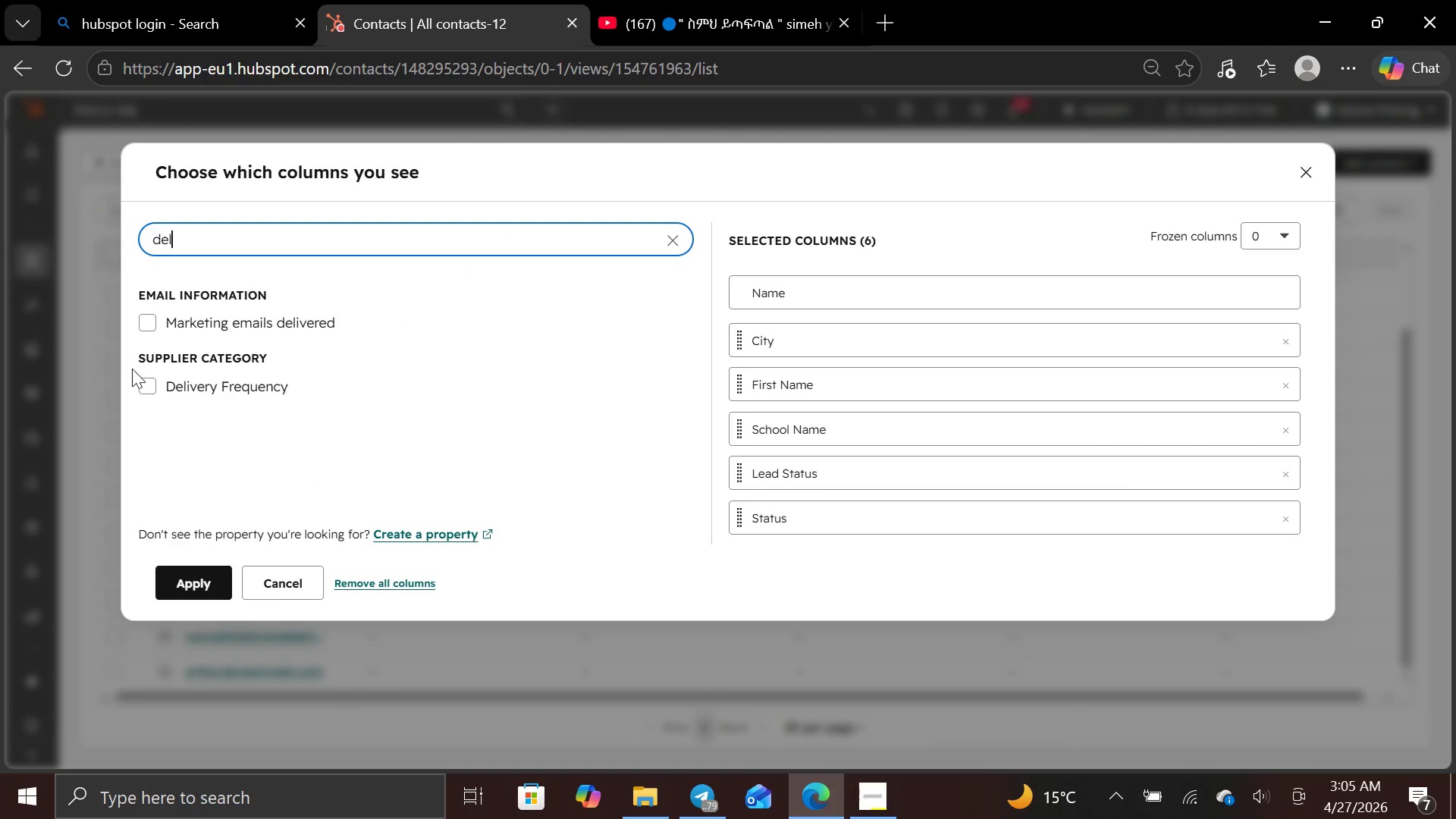 
left_click([143, 375])
 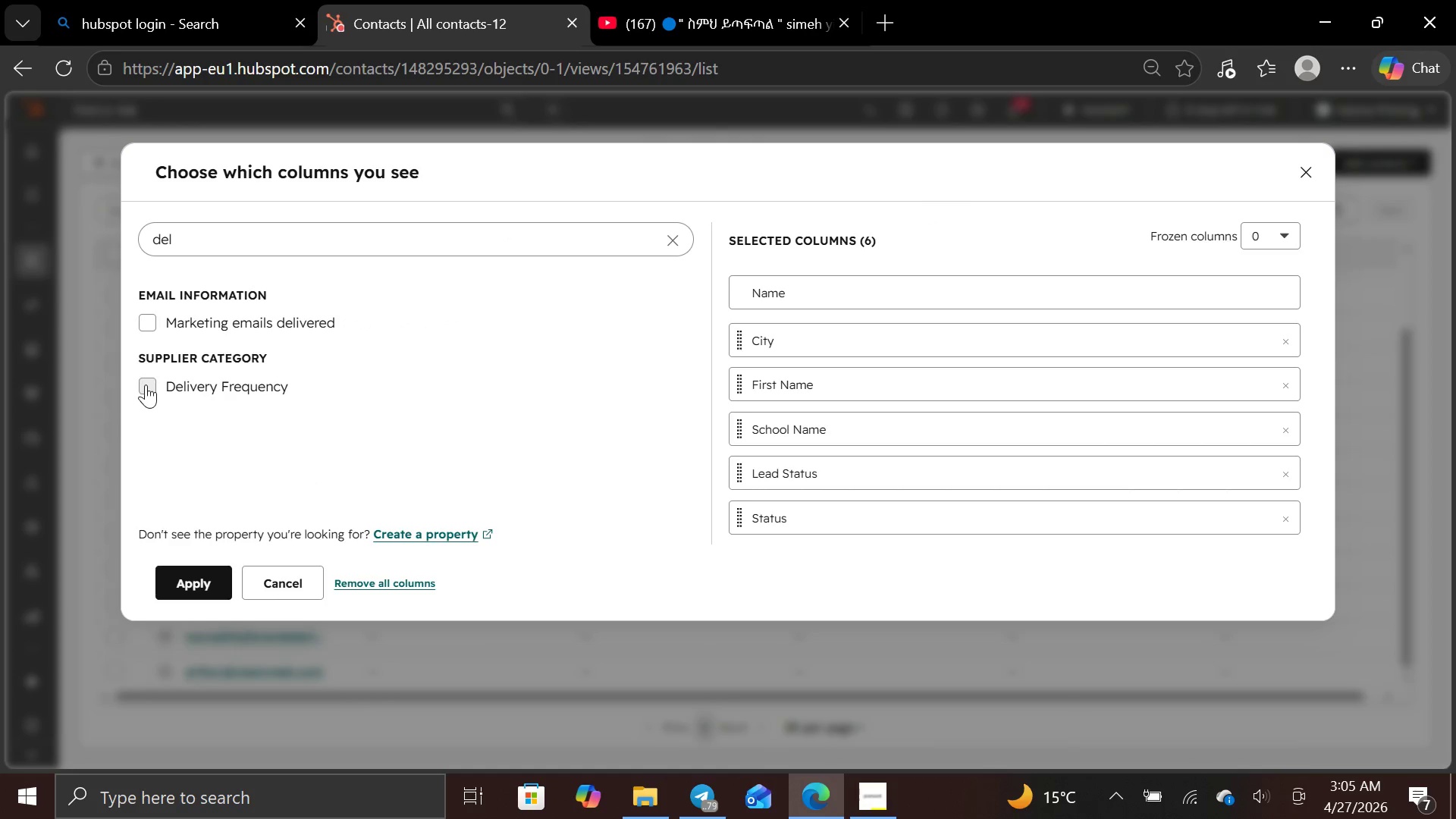 
left_click([146, 386])
 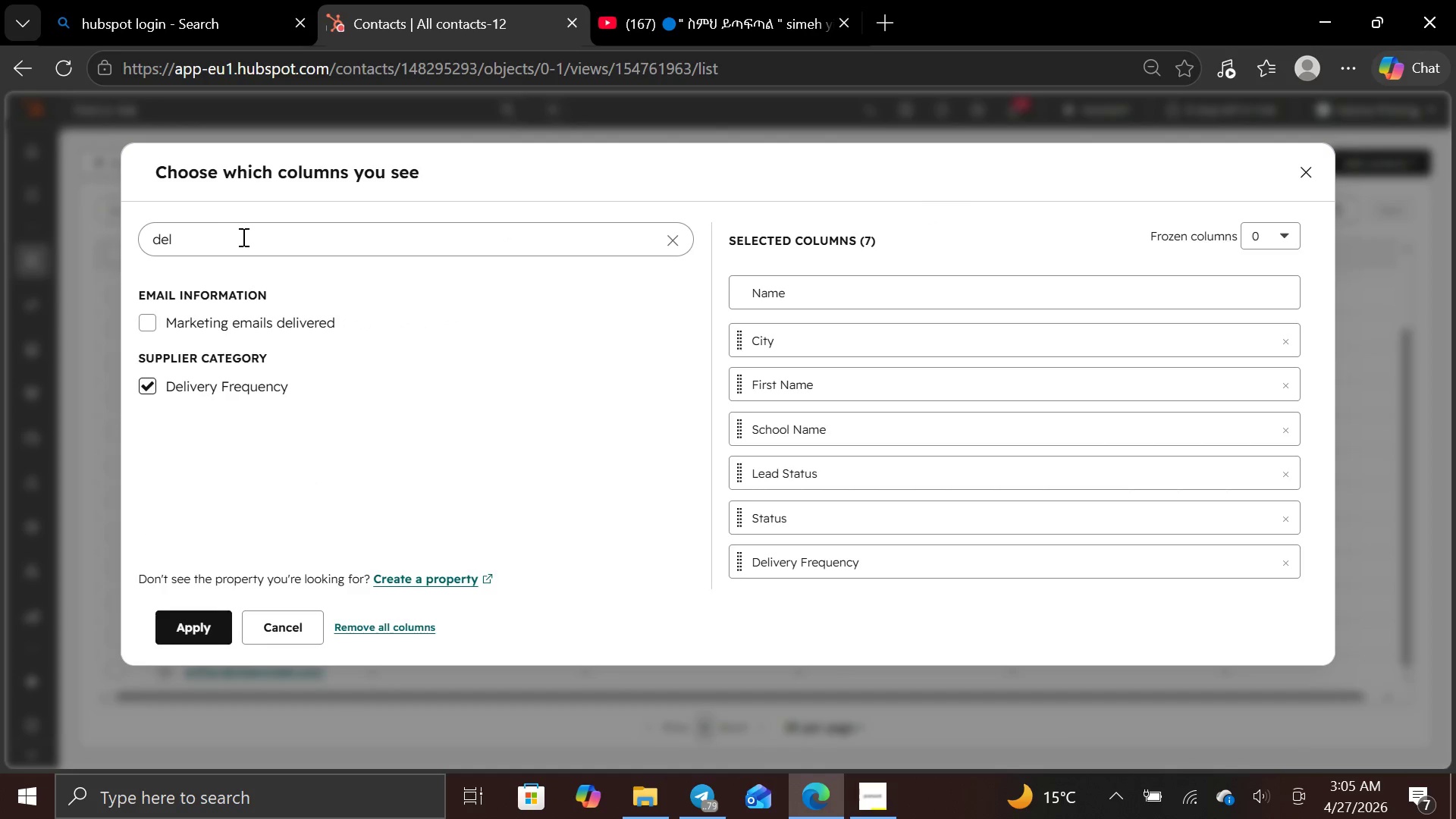 
left_click([242, 237])
 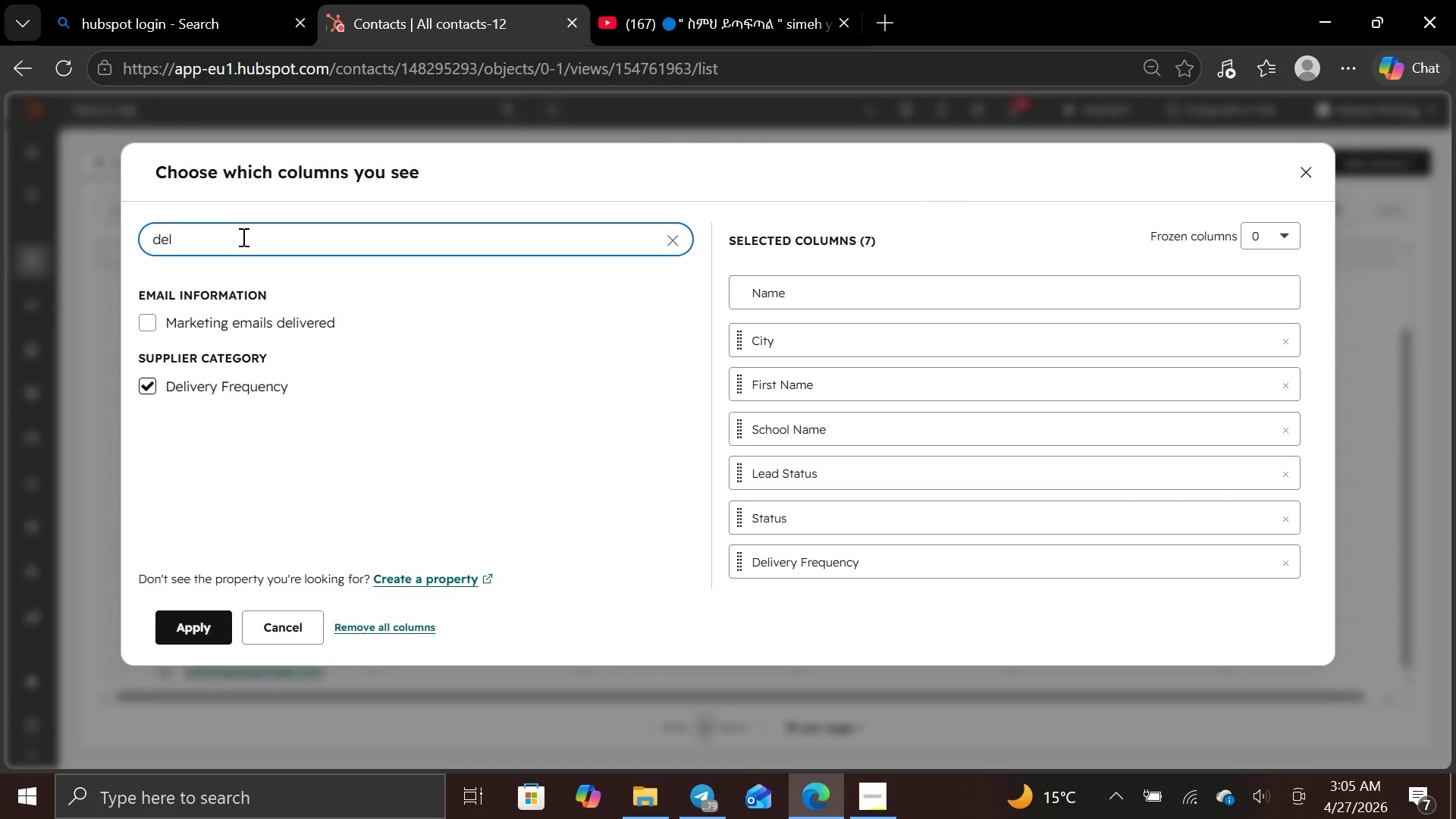 
hold_key(key=Backspace, duration=1.02)
 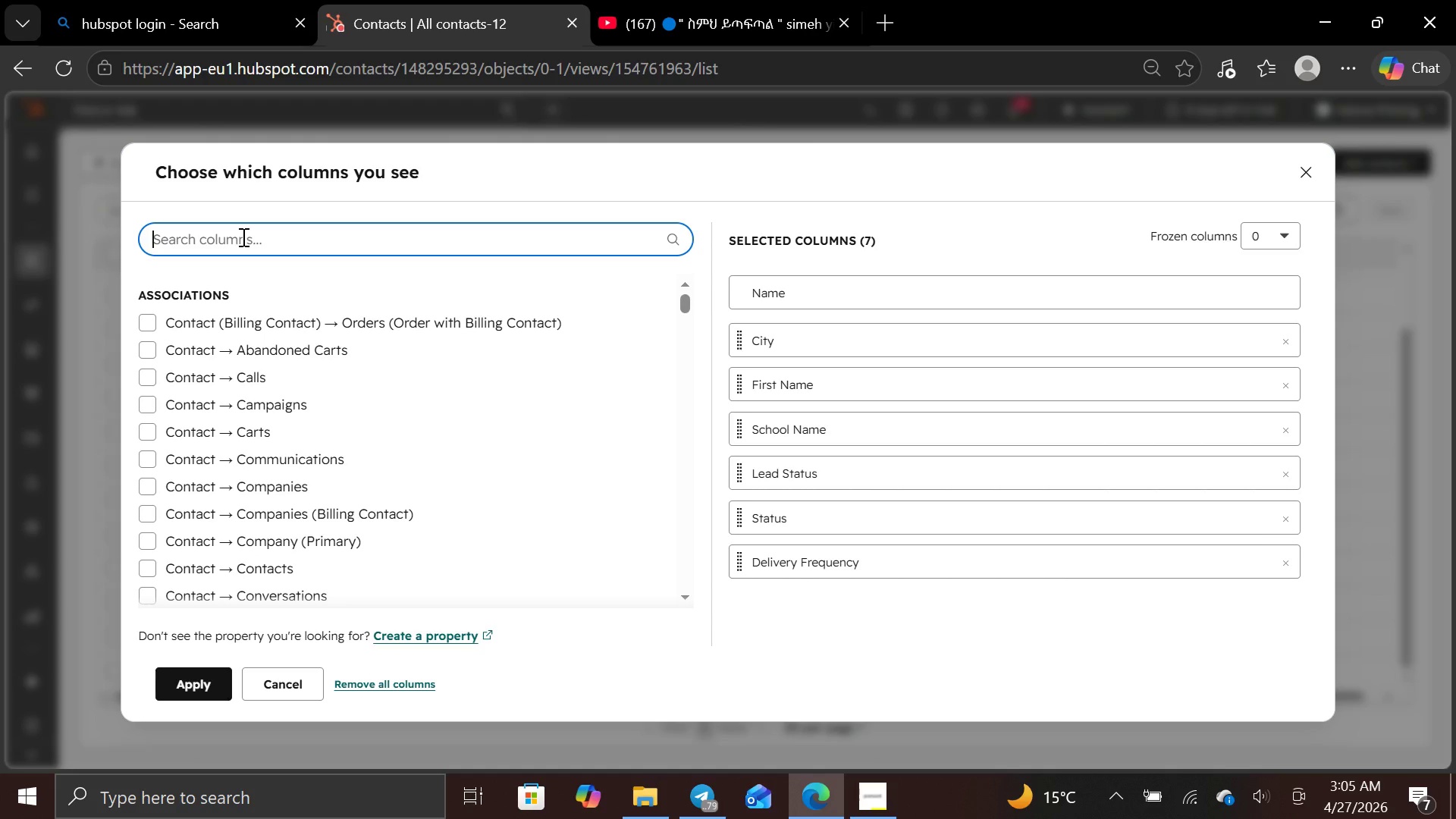 
type(contact n)
 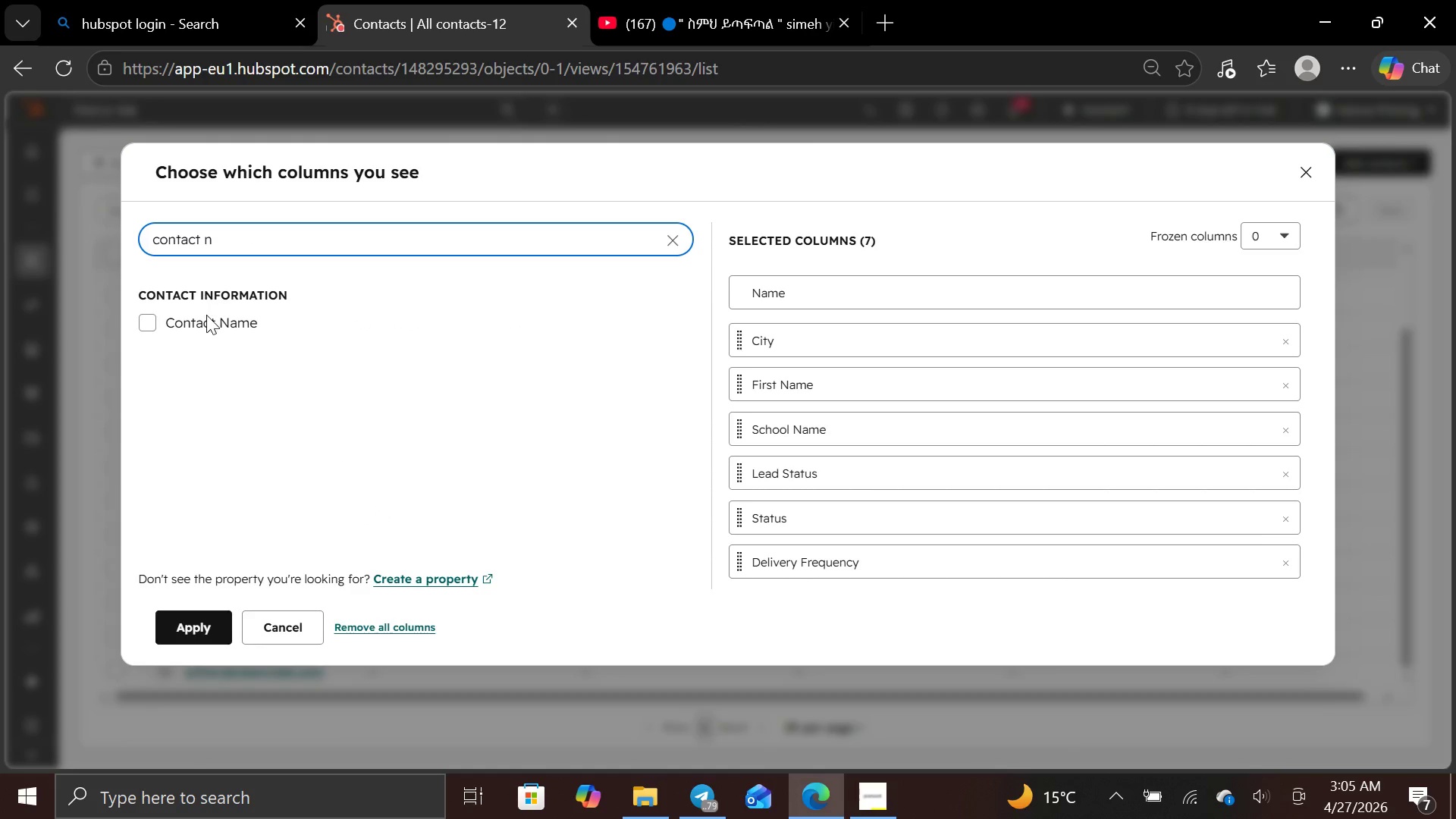 
left_click([205, 319])
 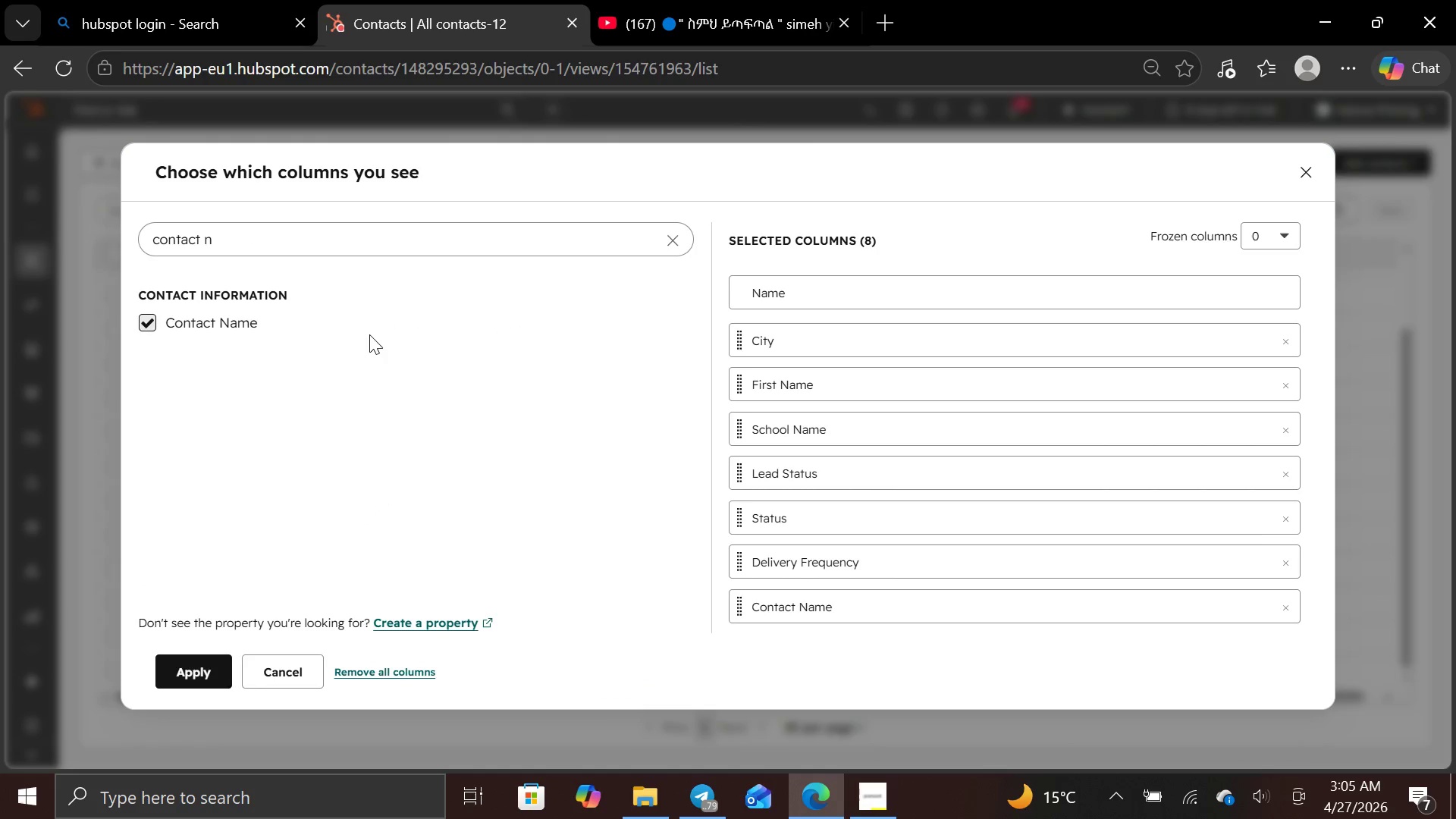 
left_click([381, 236])
 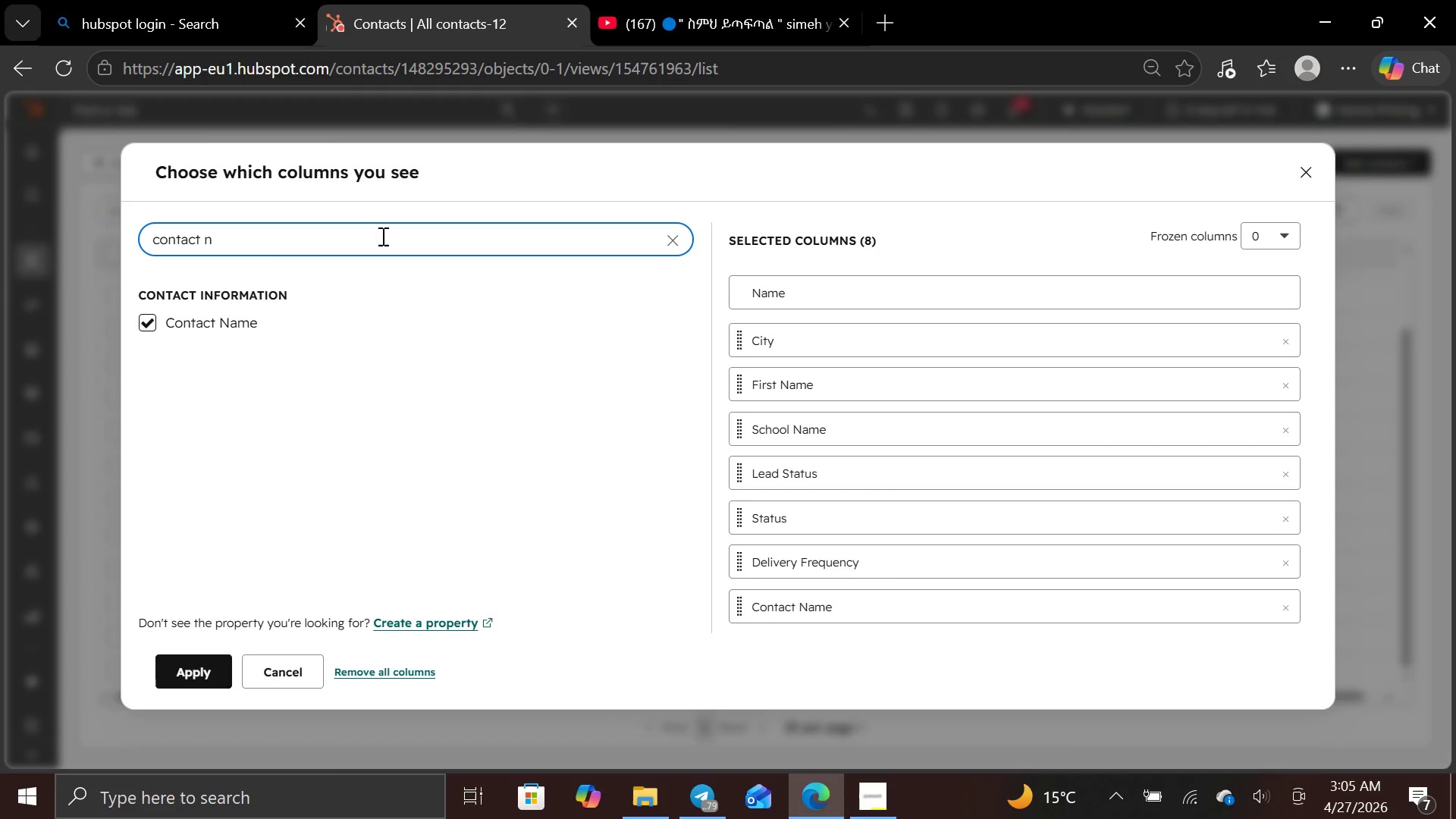 
hold_key(key=Backspace, duration=1.0)
 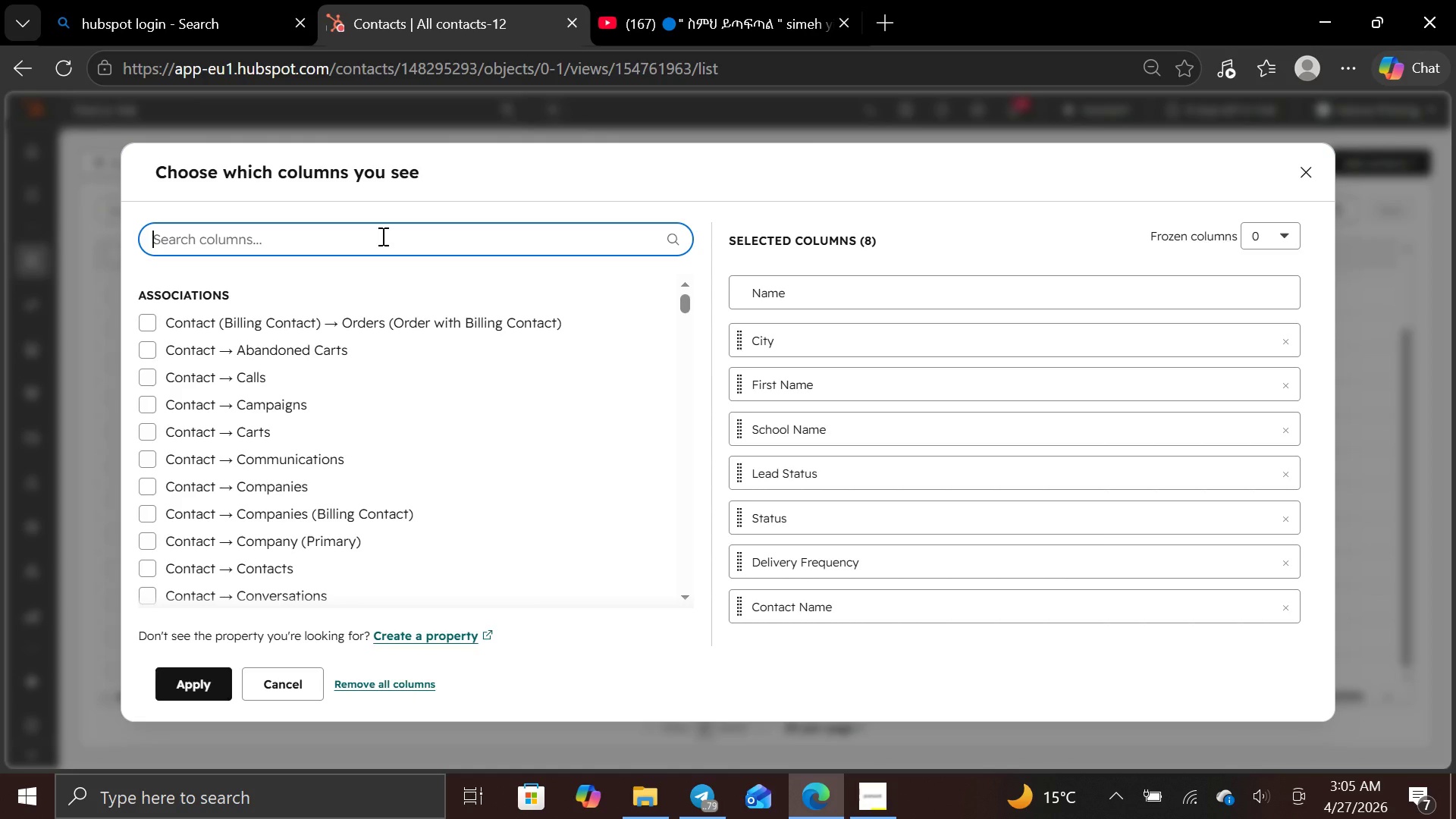 
type(cer)
 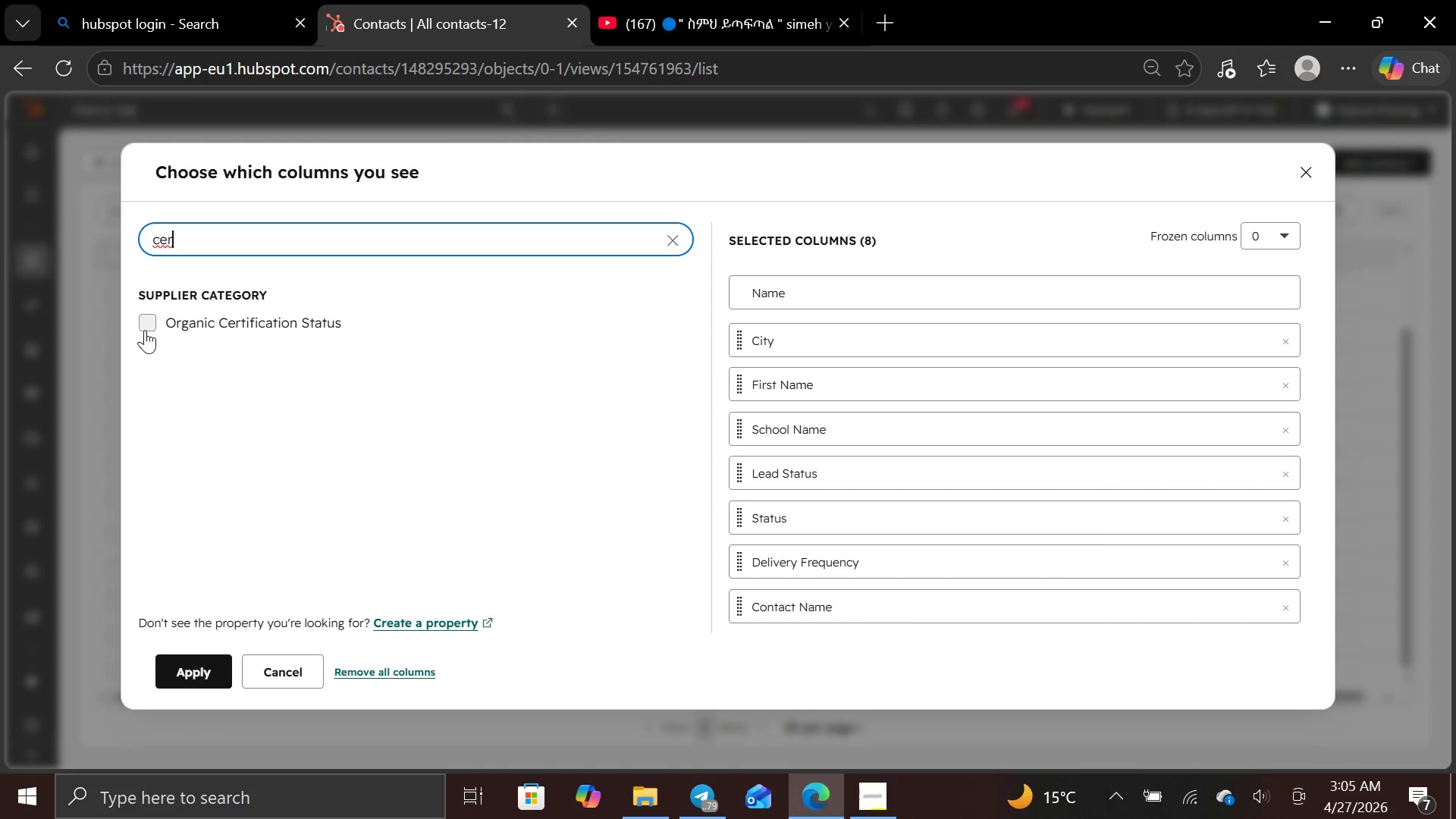 
left_click([142, 330])
 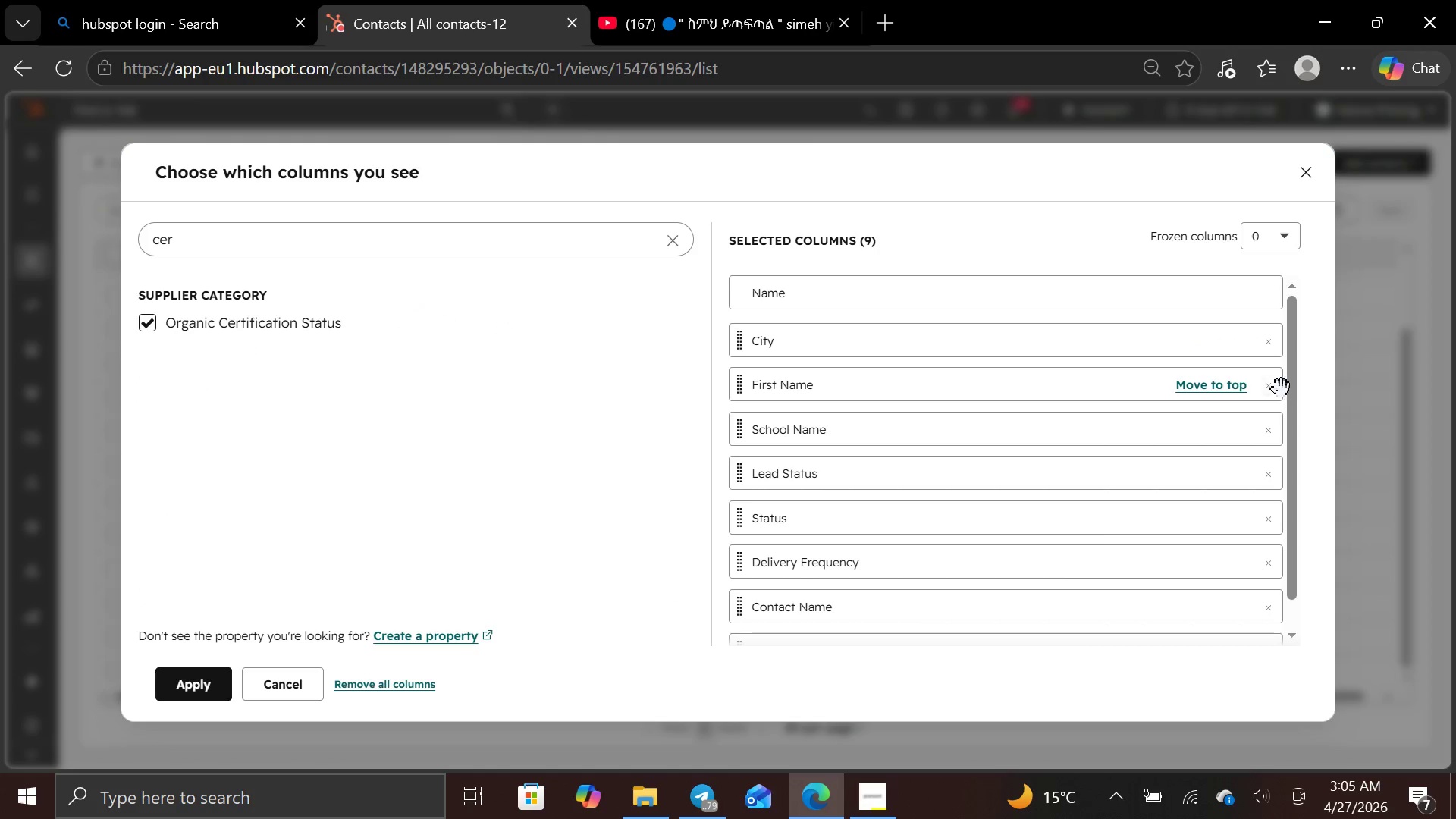 
left_click([1274, 394])
 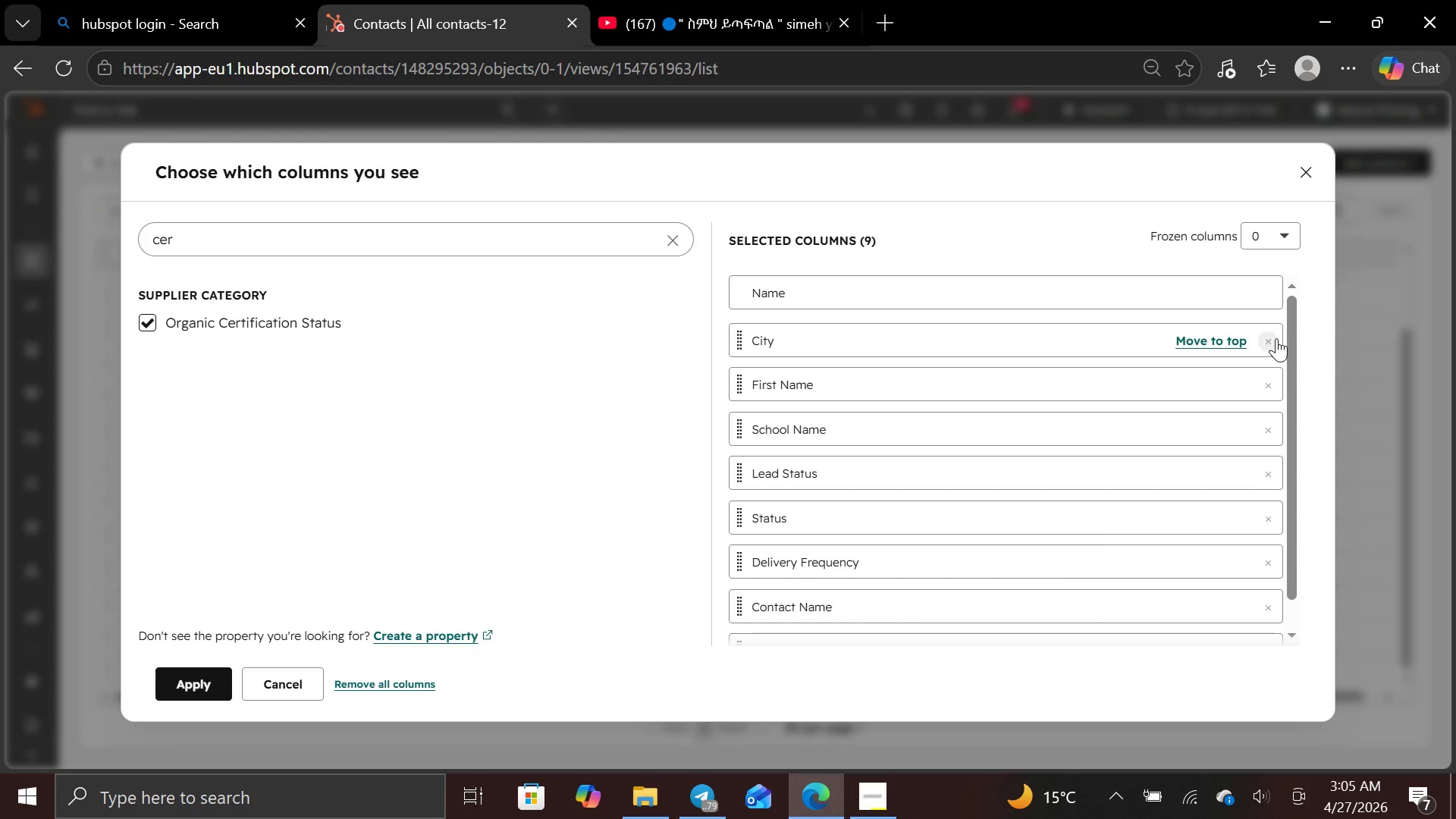 
left_click([1276, 344])
 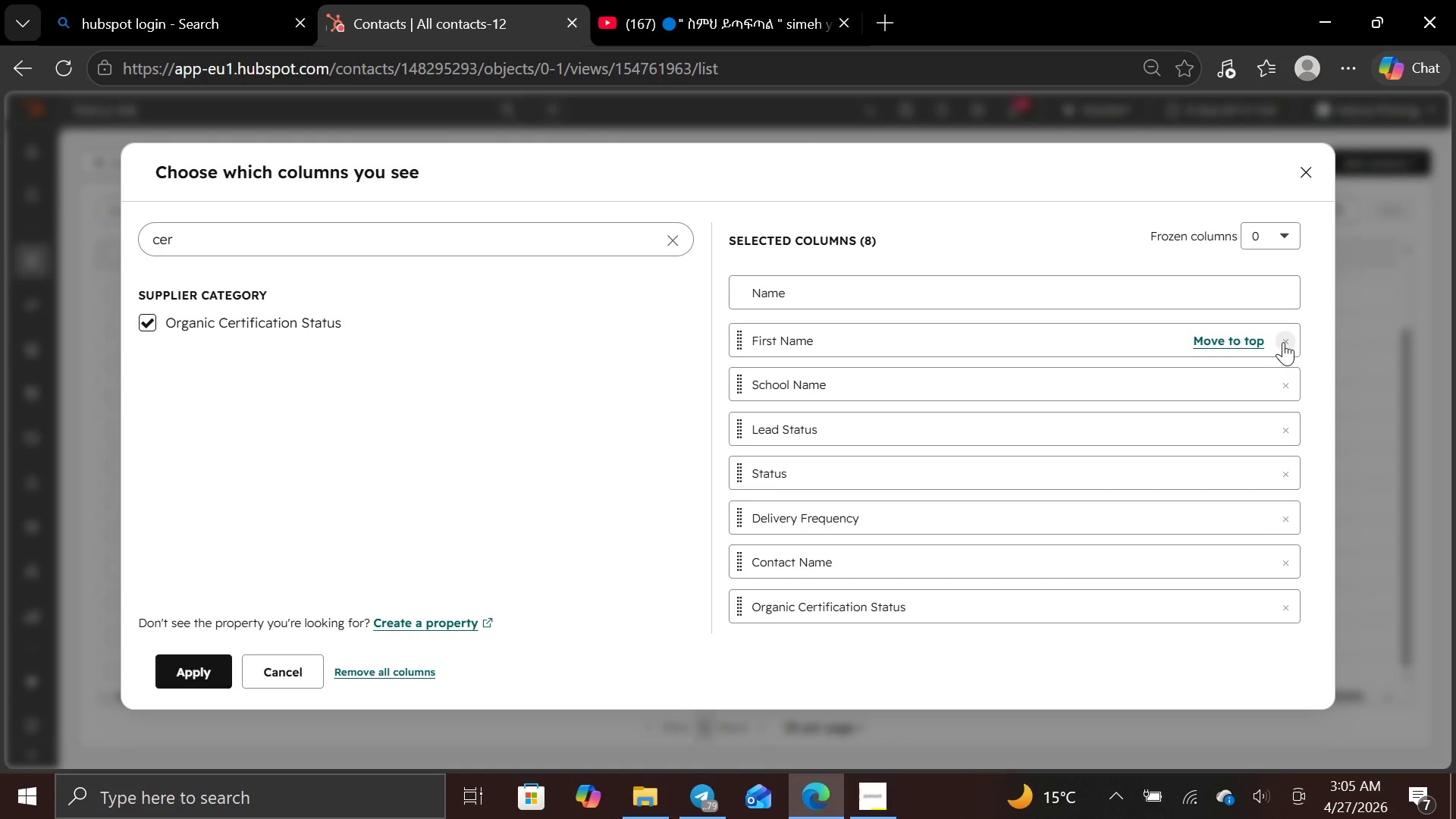 
left_click([1285, 342])
 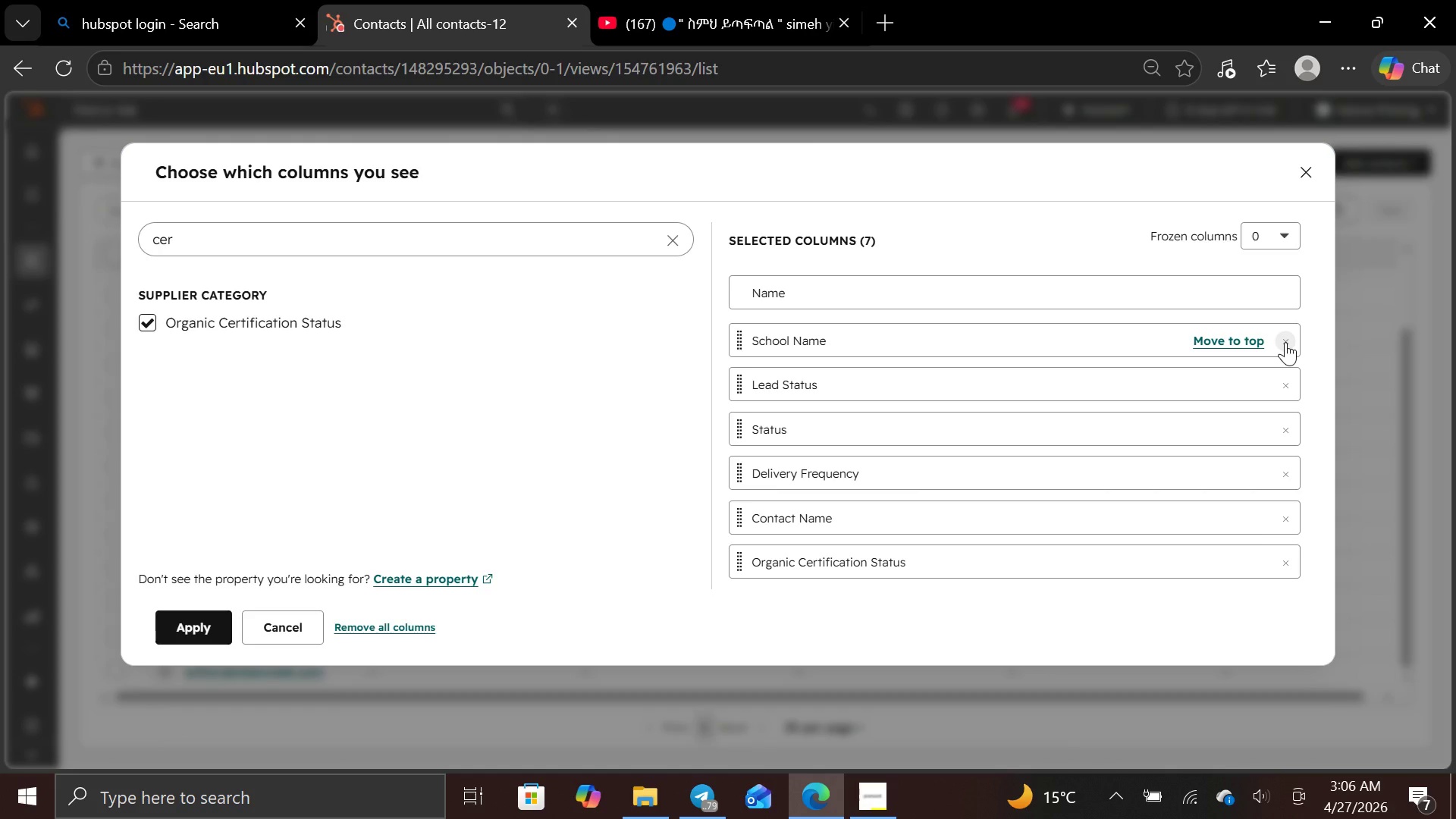 
left_click([1285, 342])
 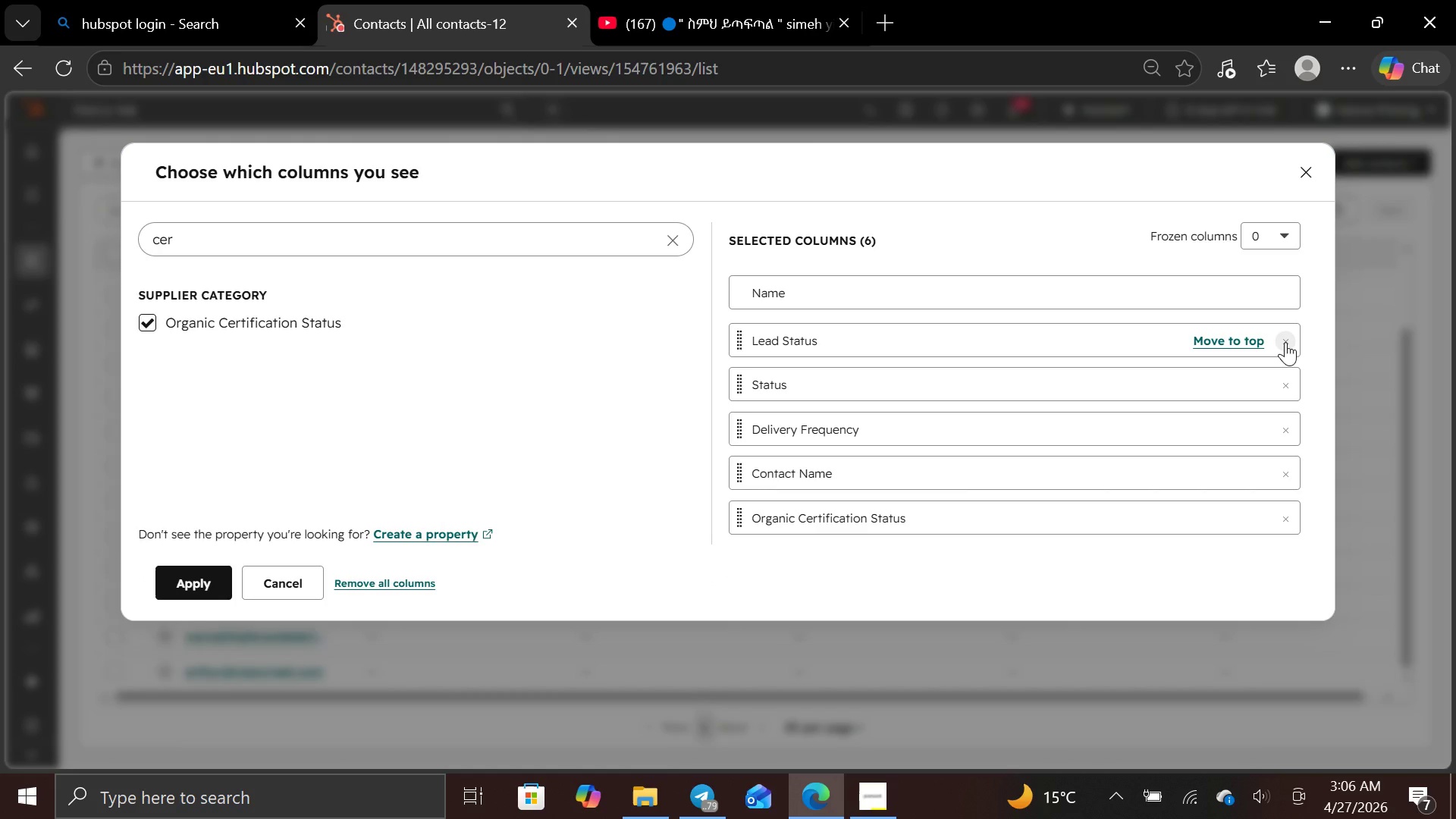 
left_click([1285, 342])
 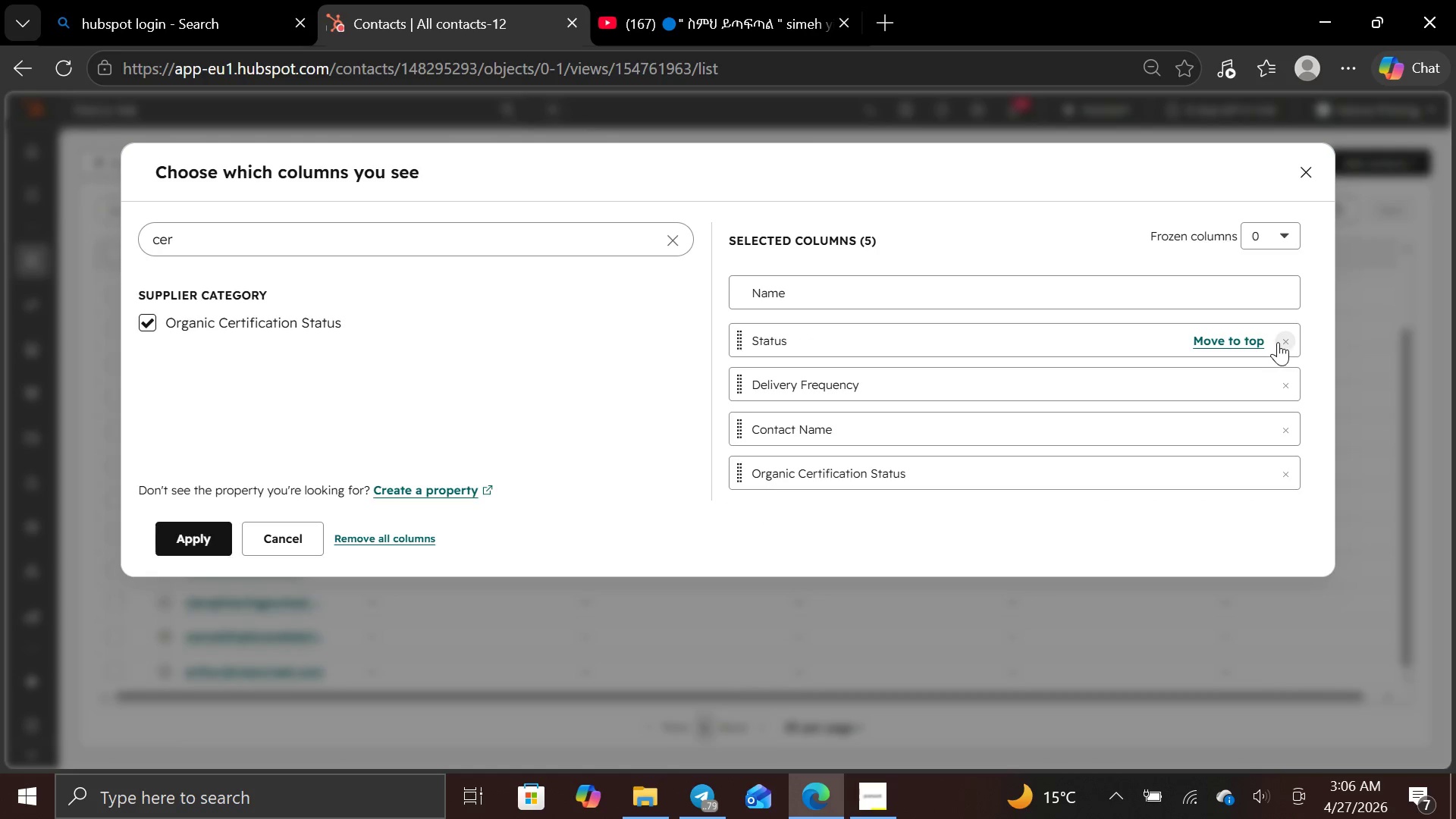 
left_click([1285, 340])
 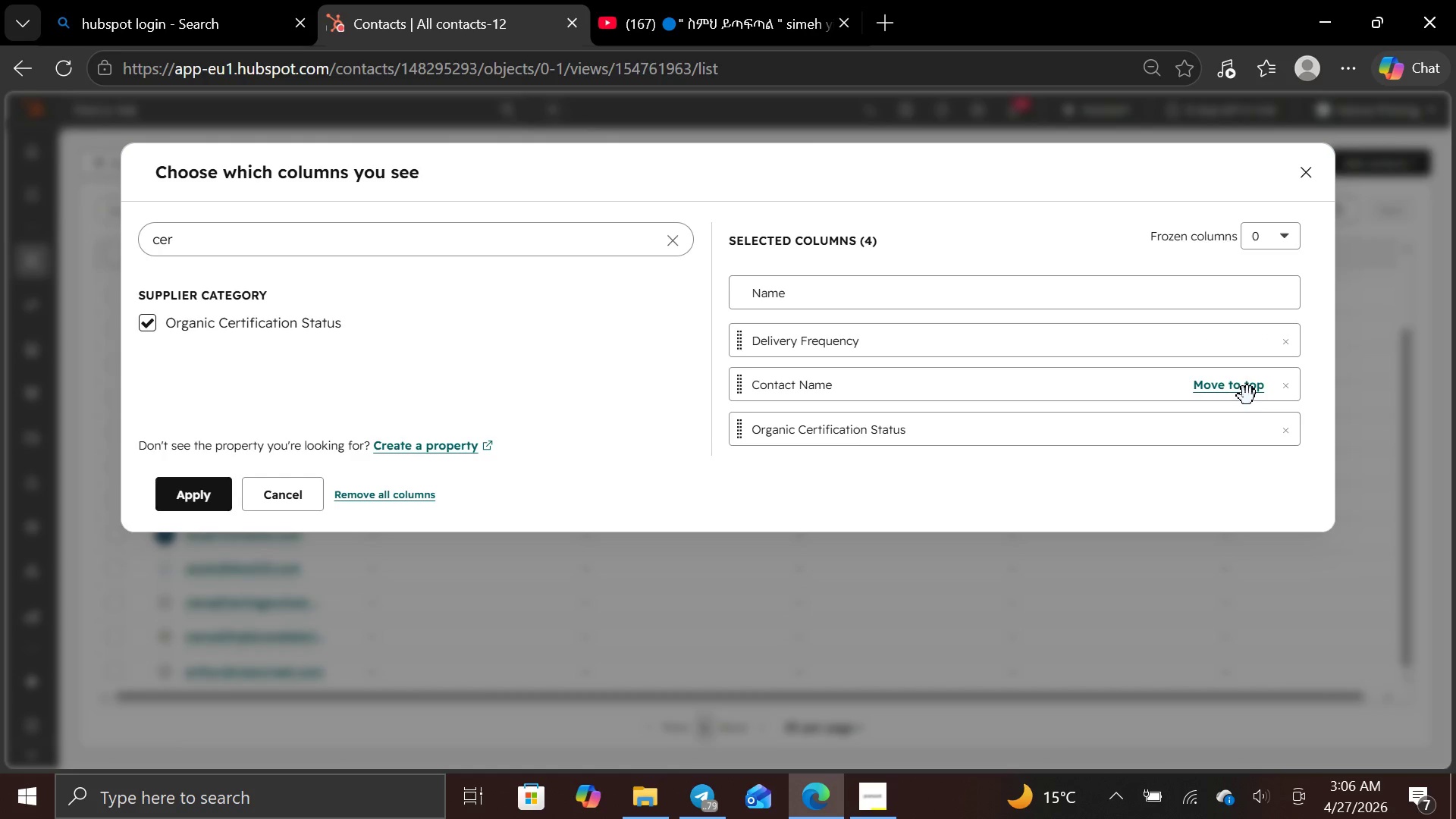 
left_click([1247, 396])
 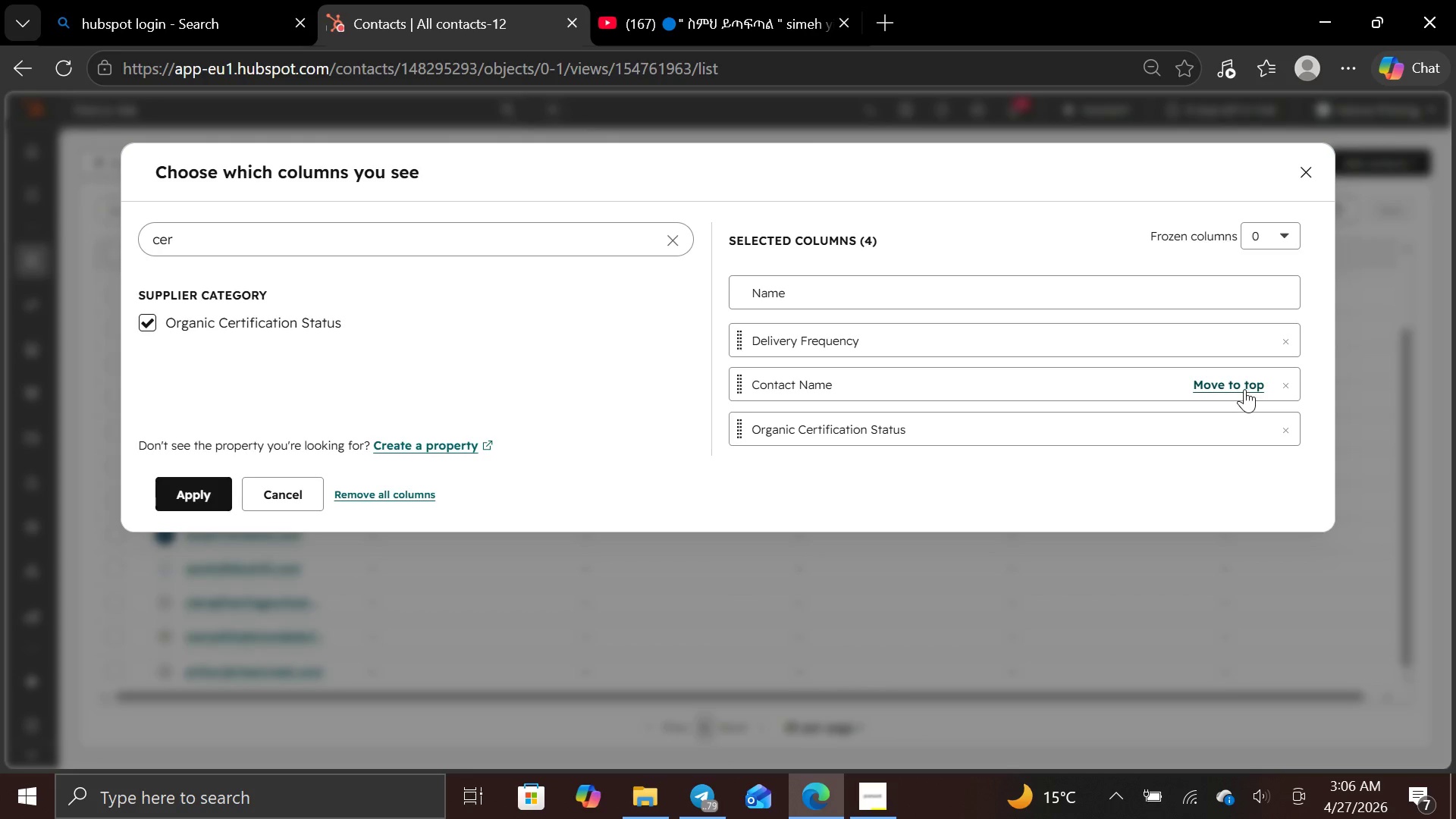 
left_click([1244, 389])
 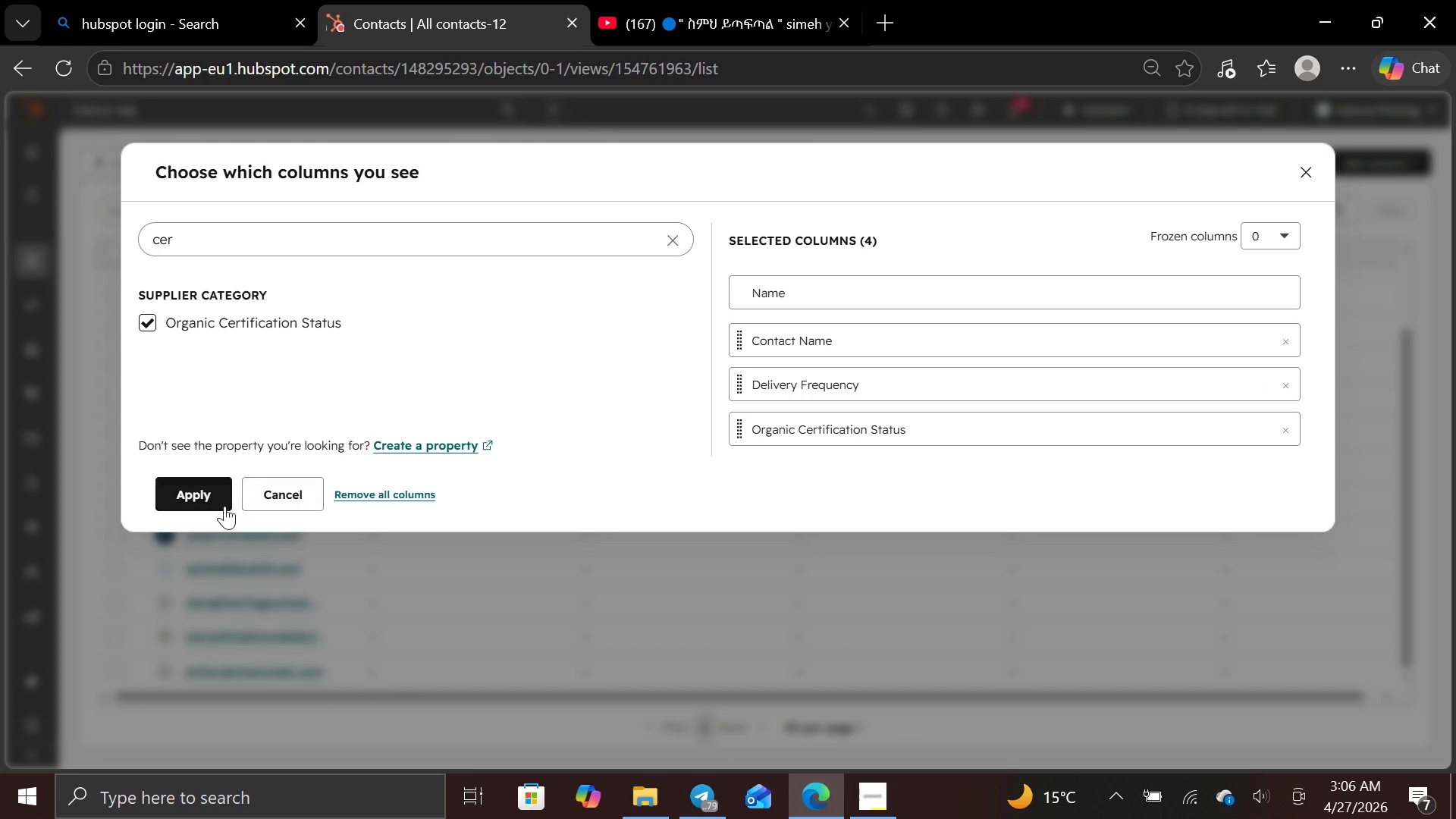 
left_click([215, 491])
 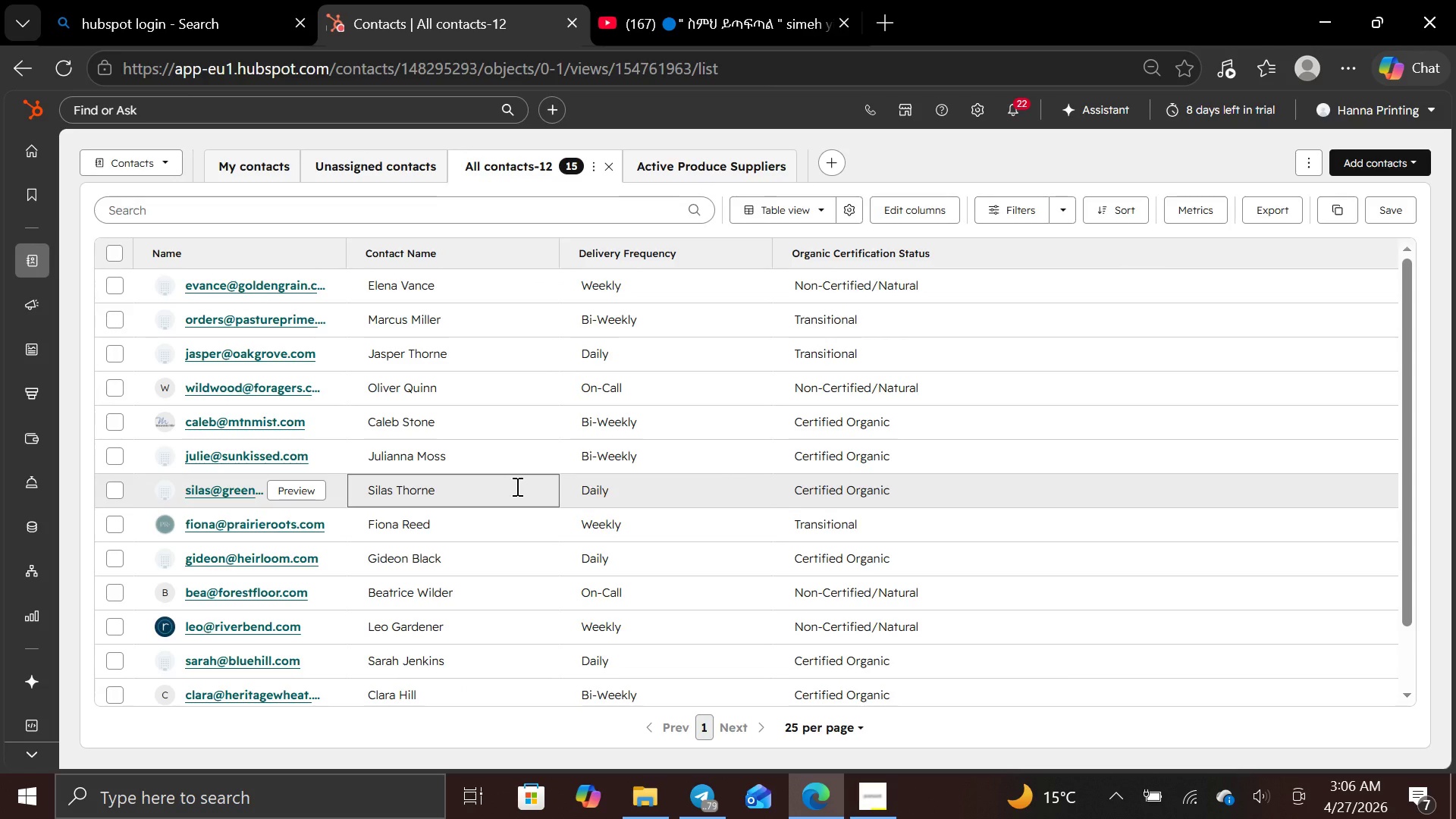 
wait(12.36)
 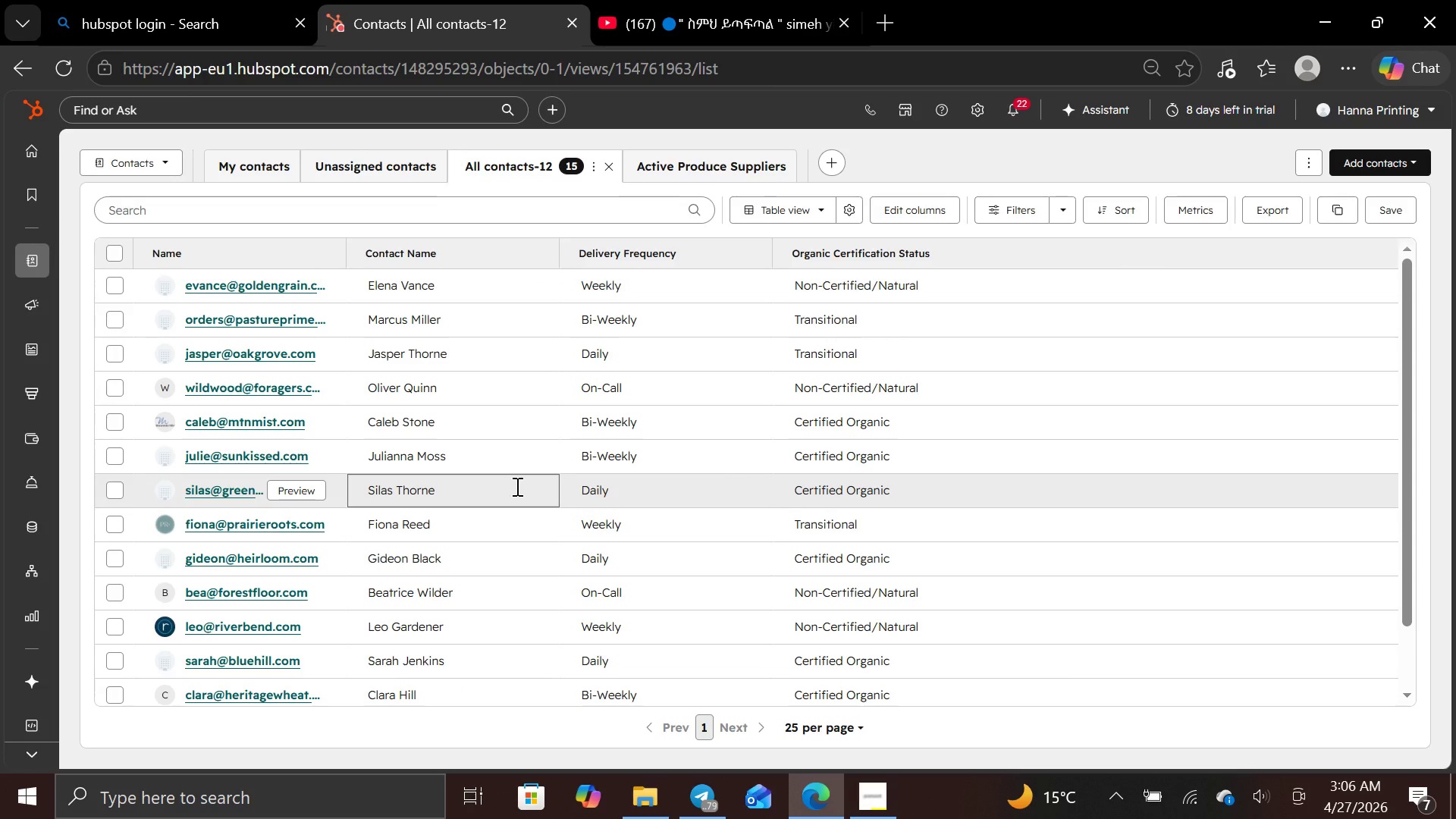 
left_click([698, 162])
 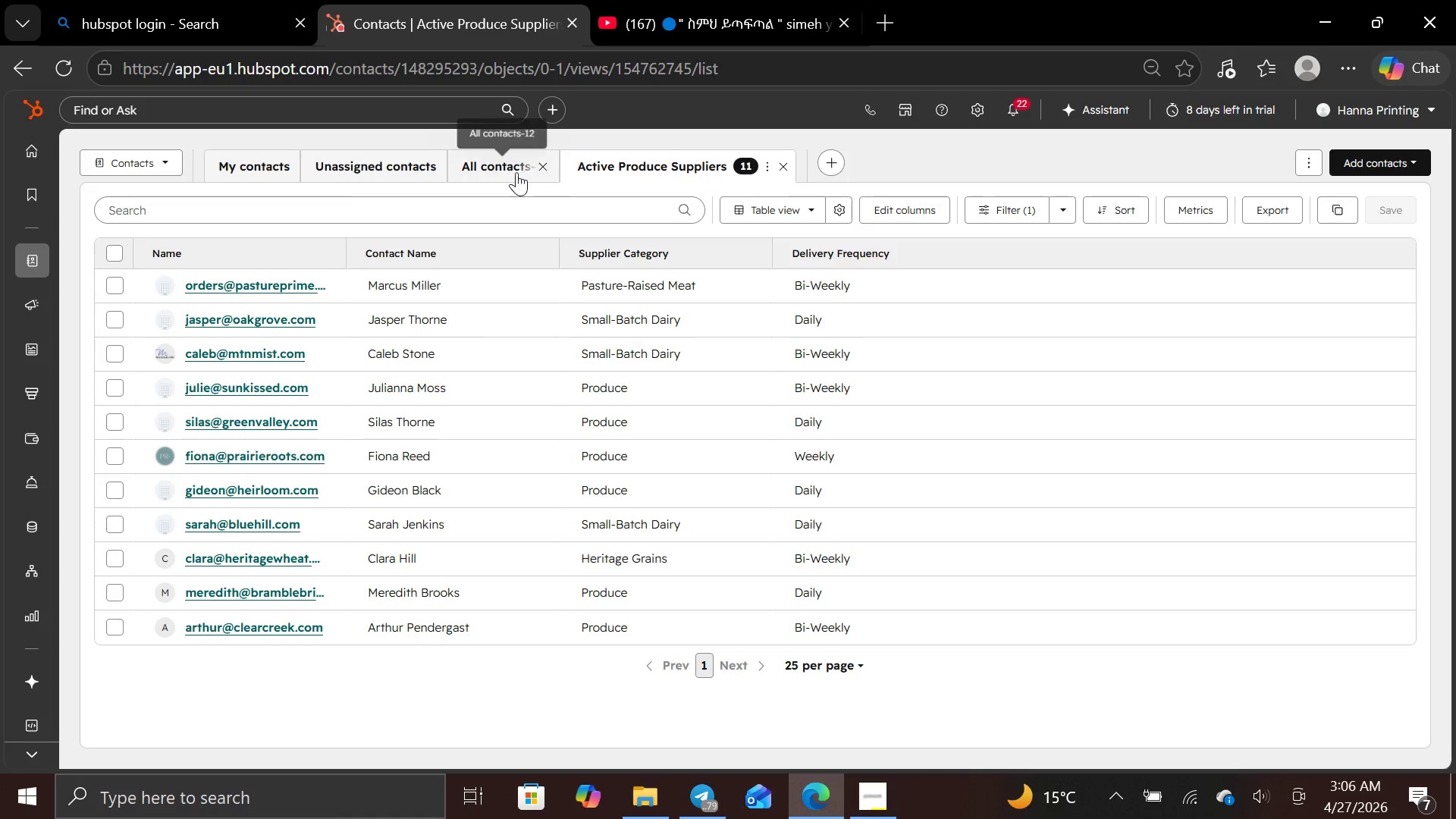 
left_click([503, 164])
 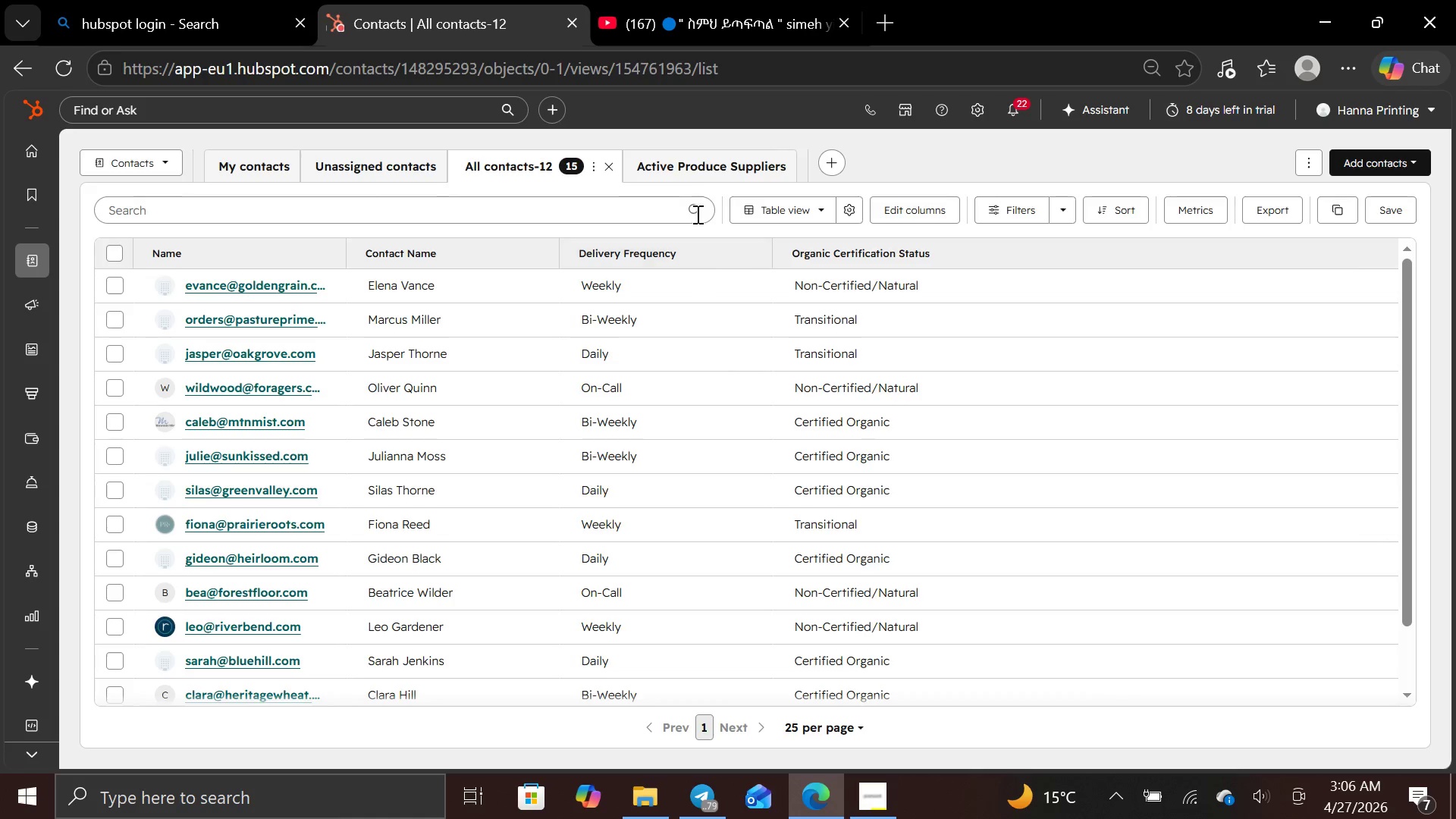 
left_click([702, 162])
 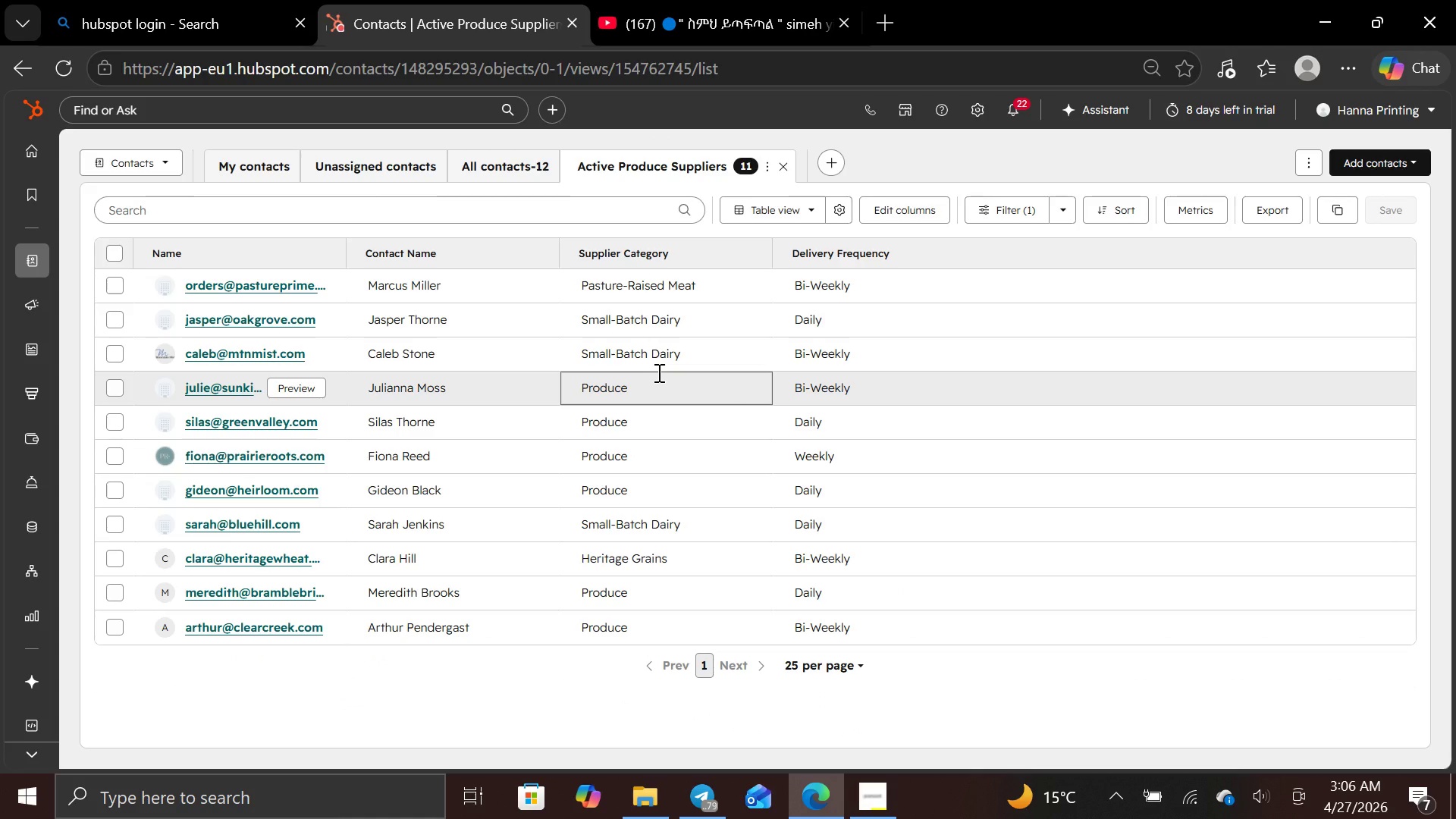 
wait(9.16)
 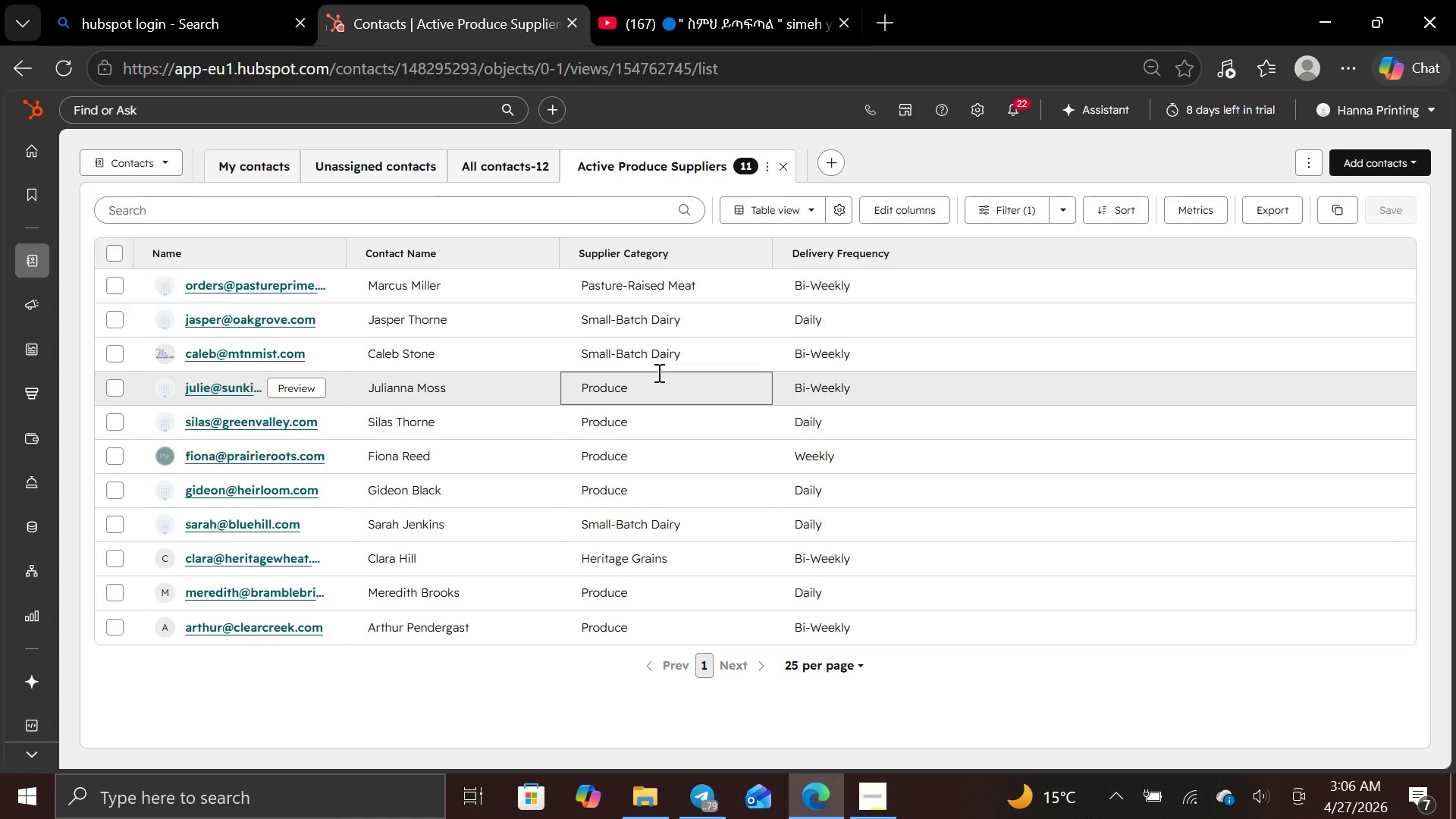 
left_click([504, 168])
 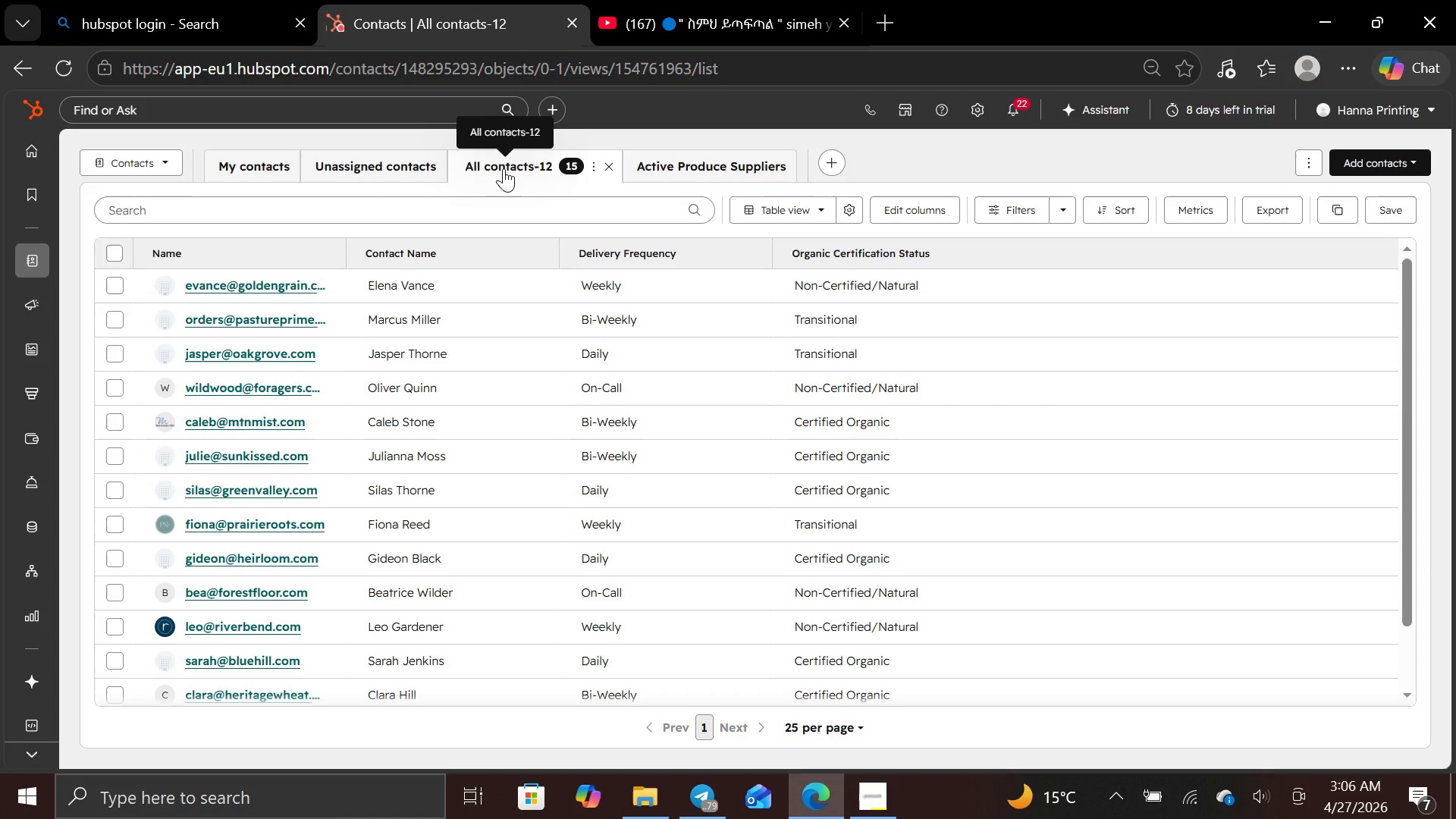 
wait(10.25)
 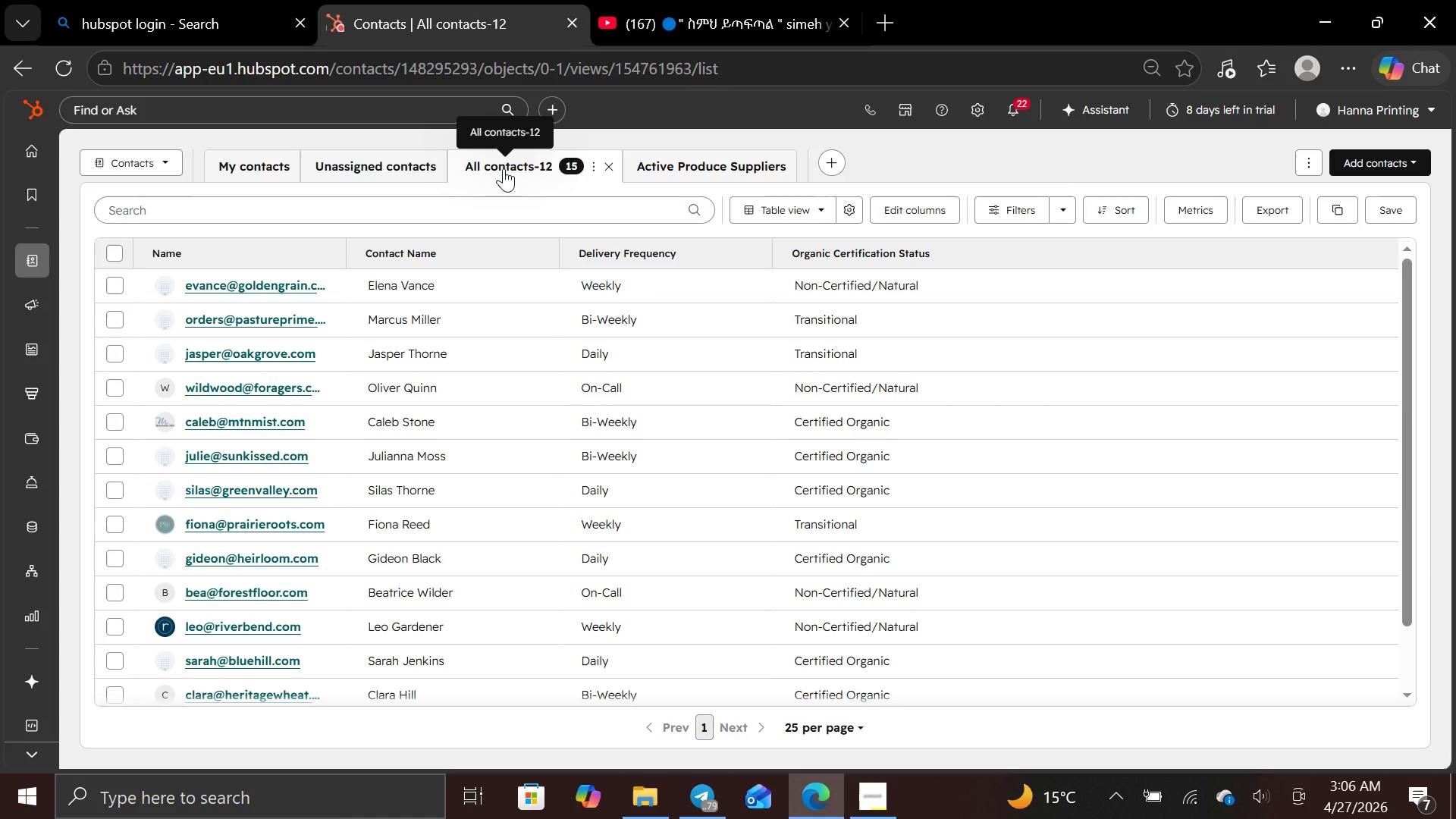 
left_click([141, 106])
 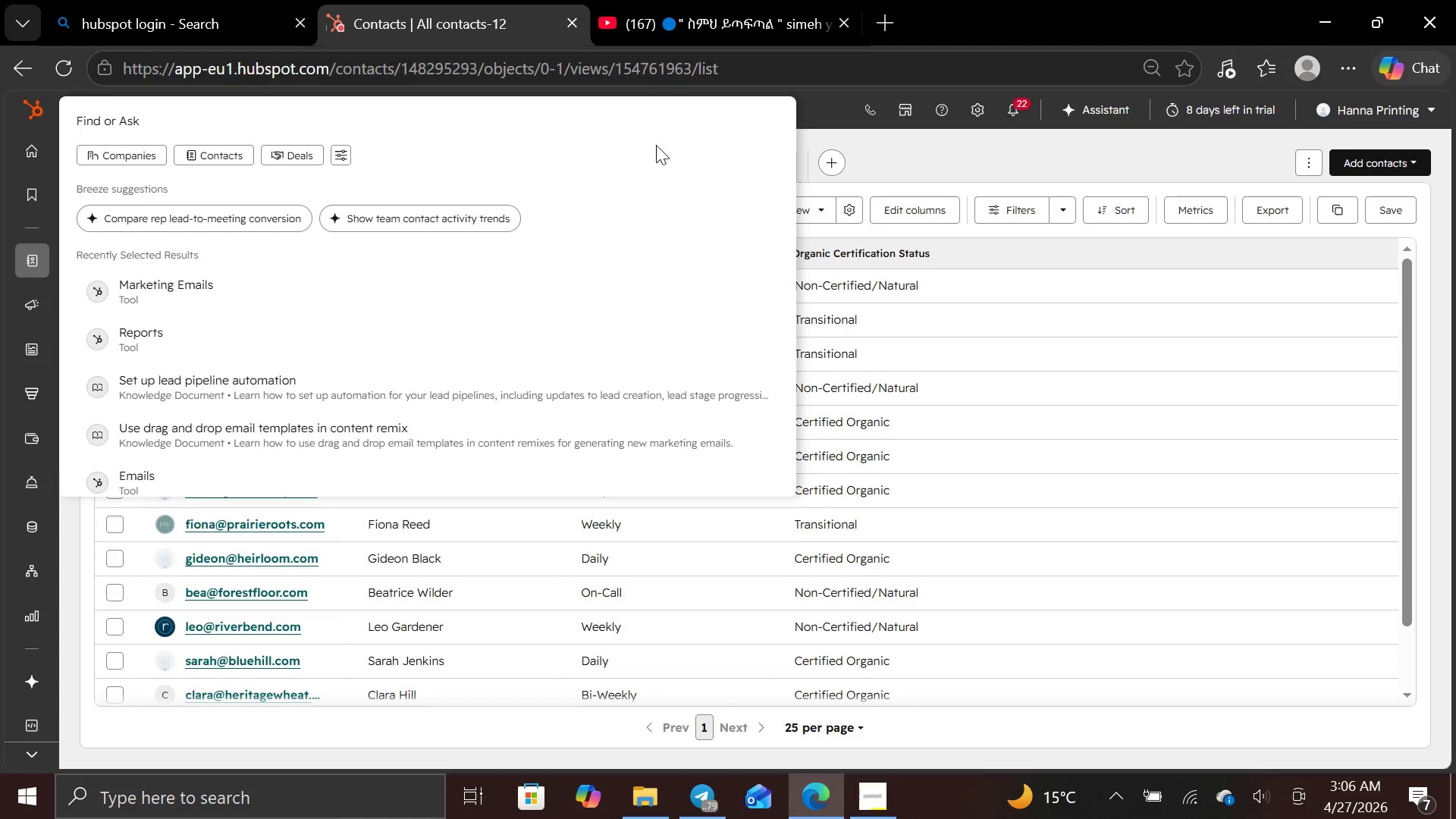 
left_click([915, 158])
 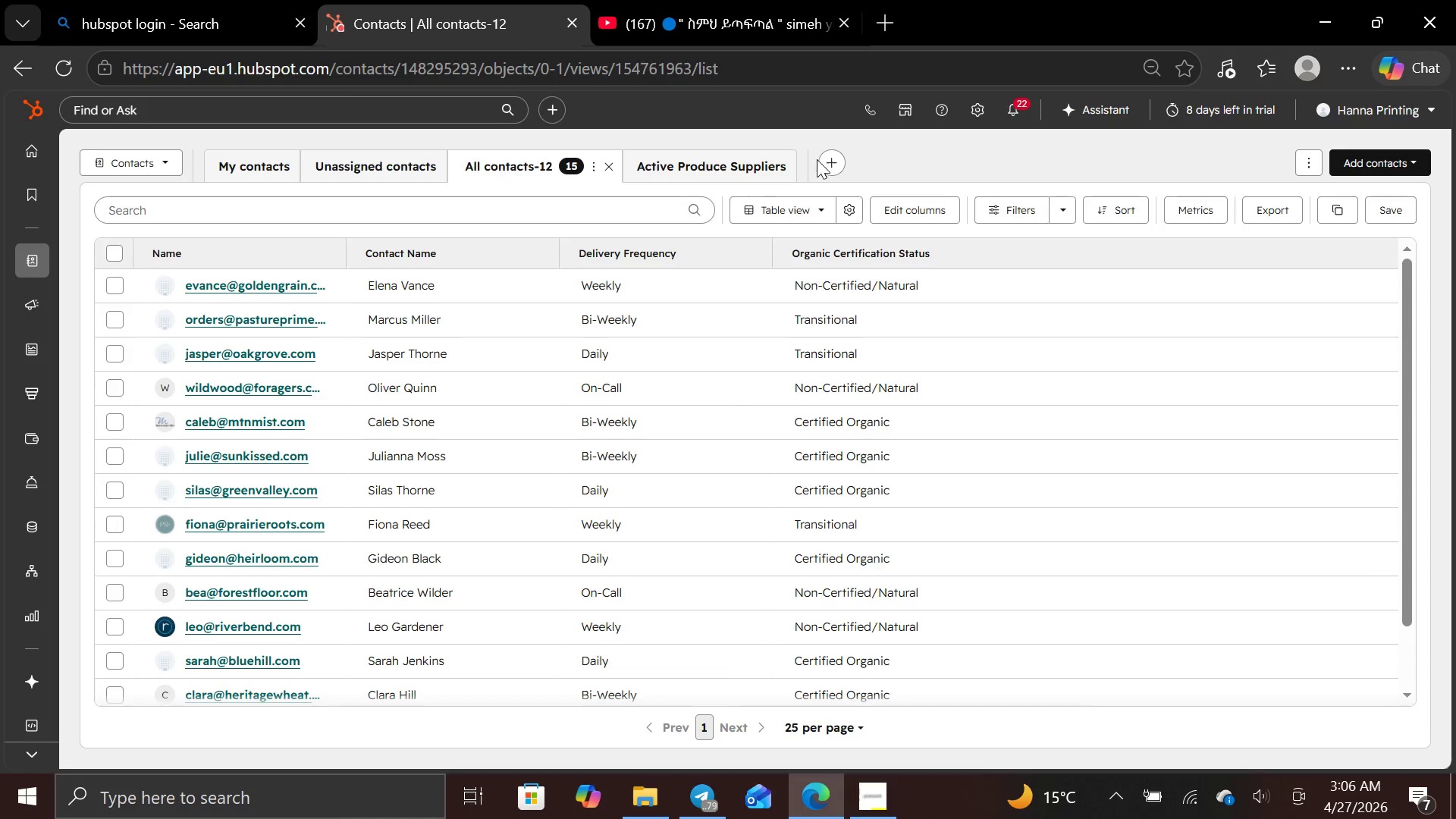 
left_click([975, 116])
 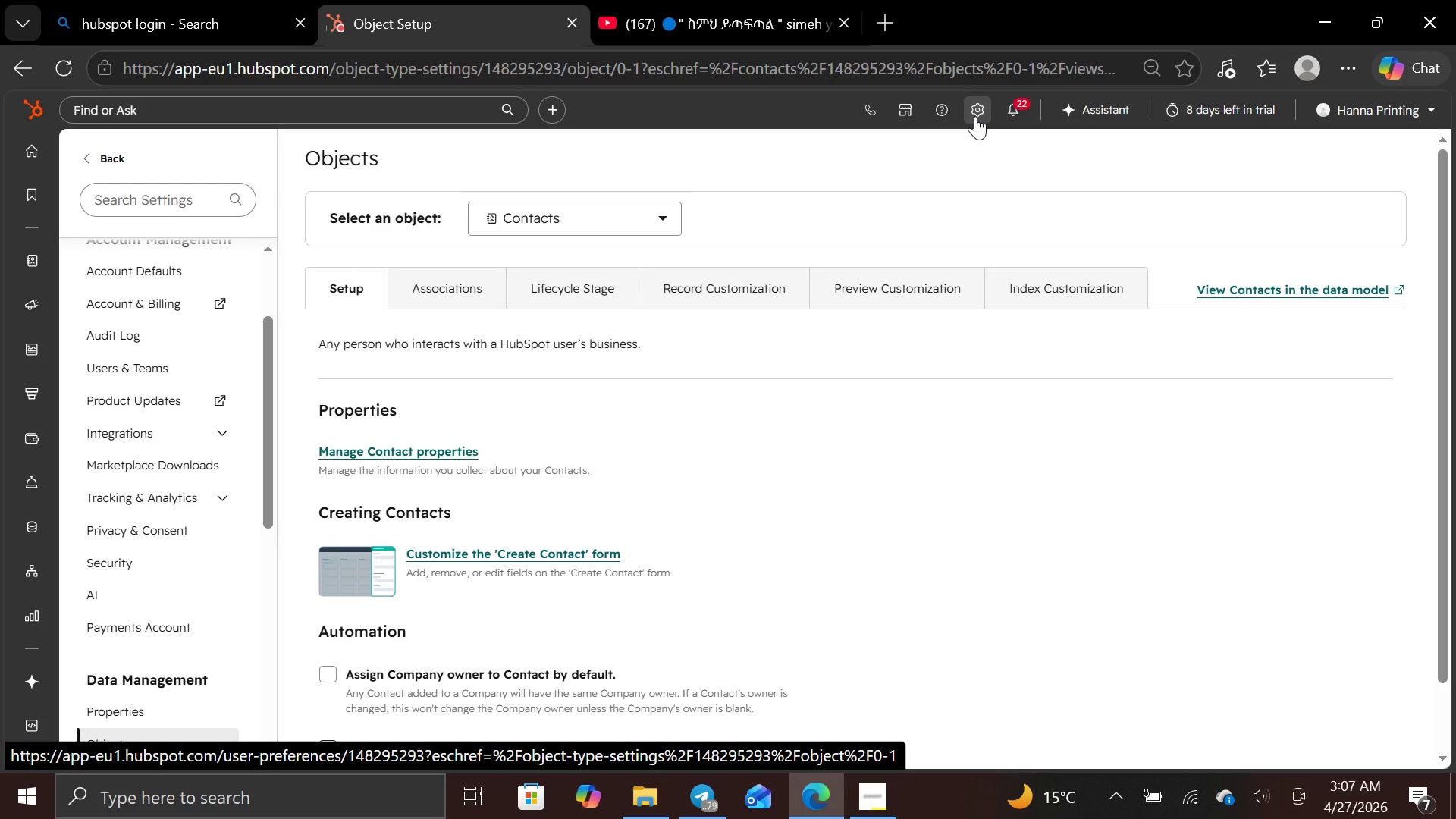 
wait(7.56)
 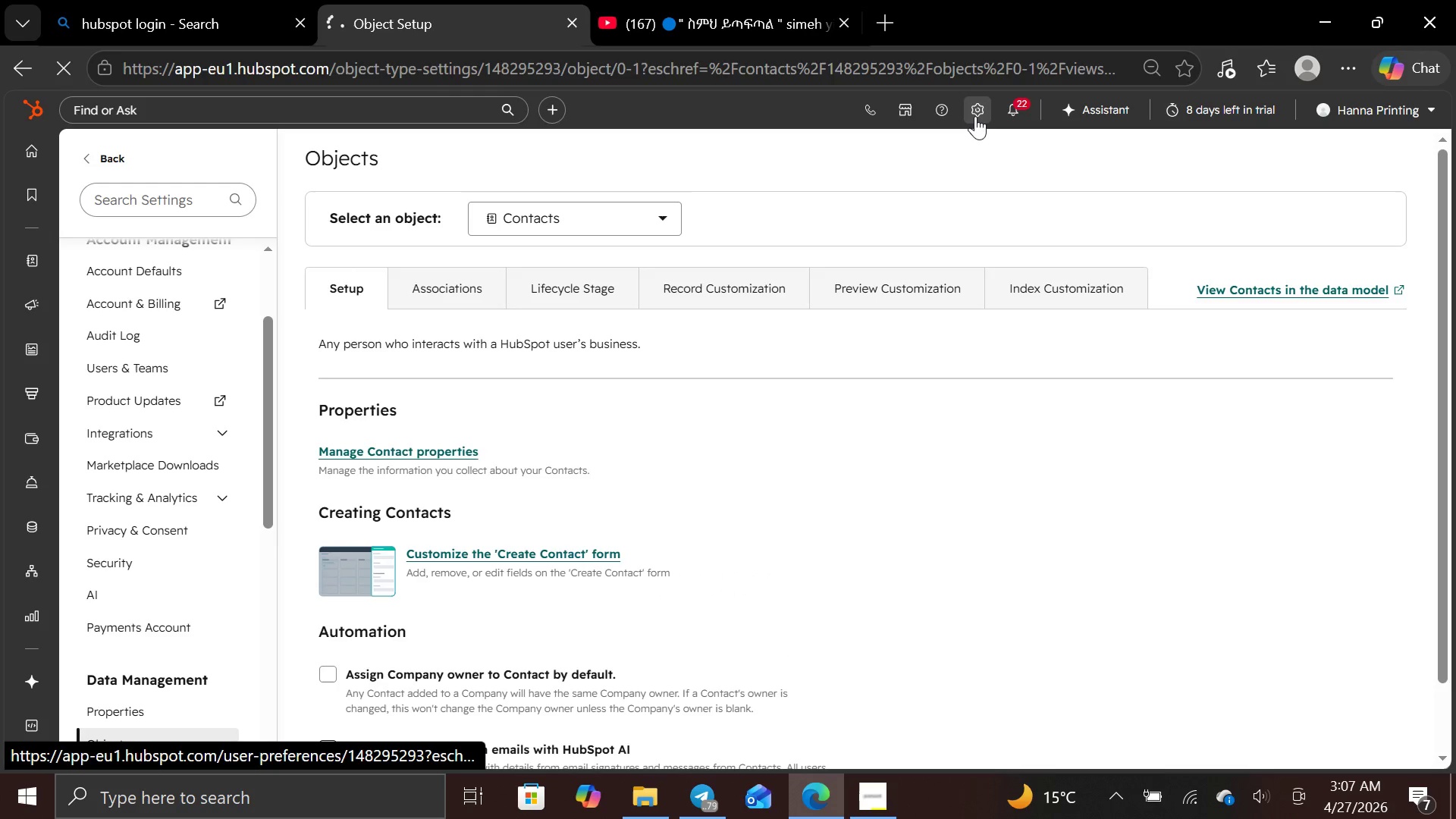 
left_click([663, 213])
 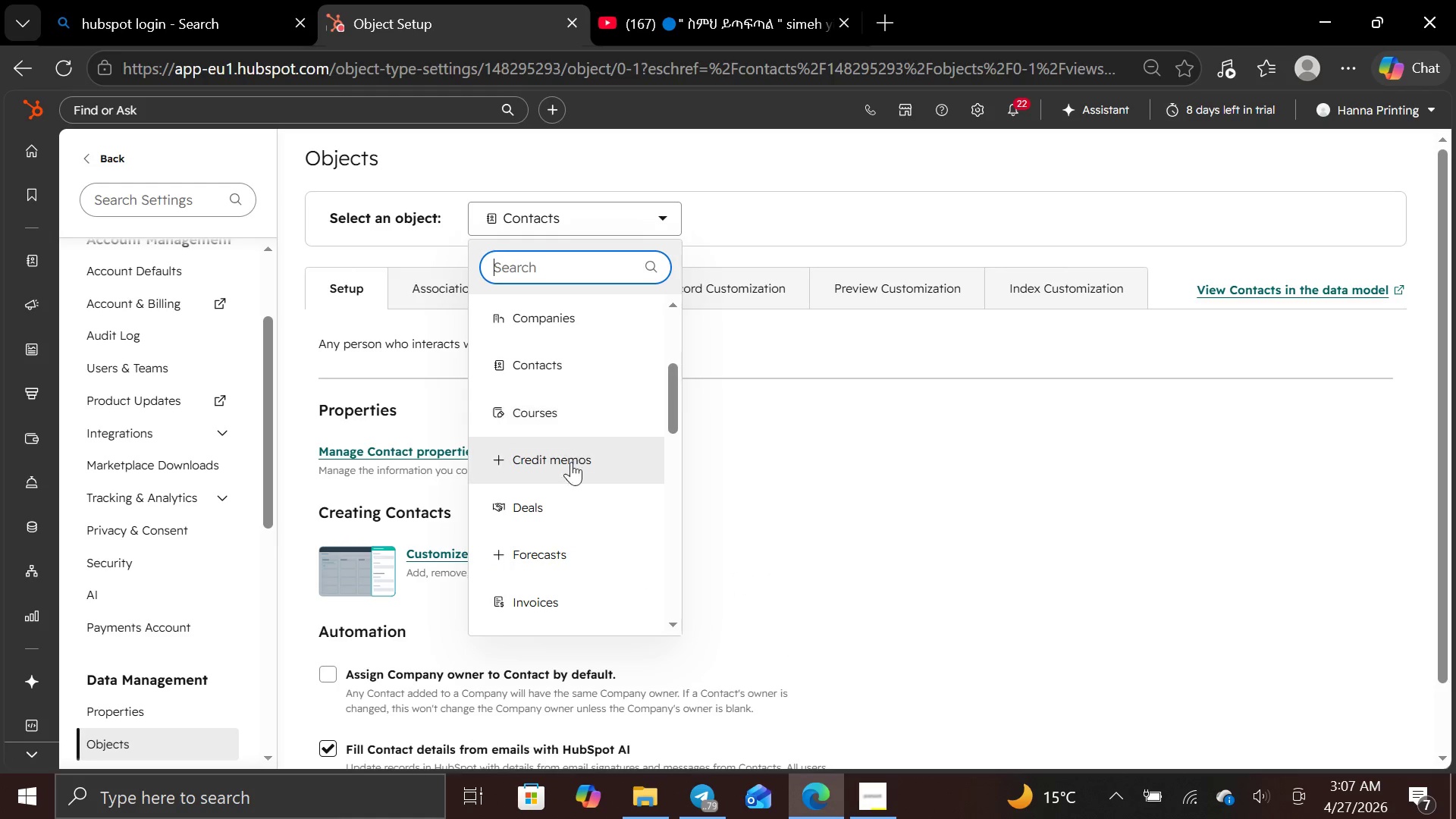 
left_click([554, 502])
 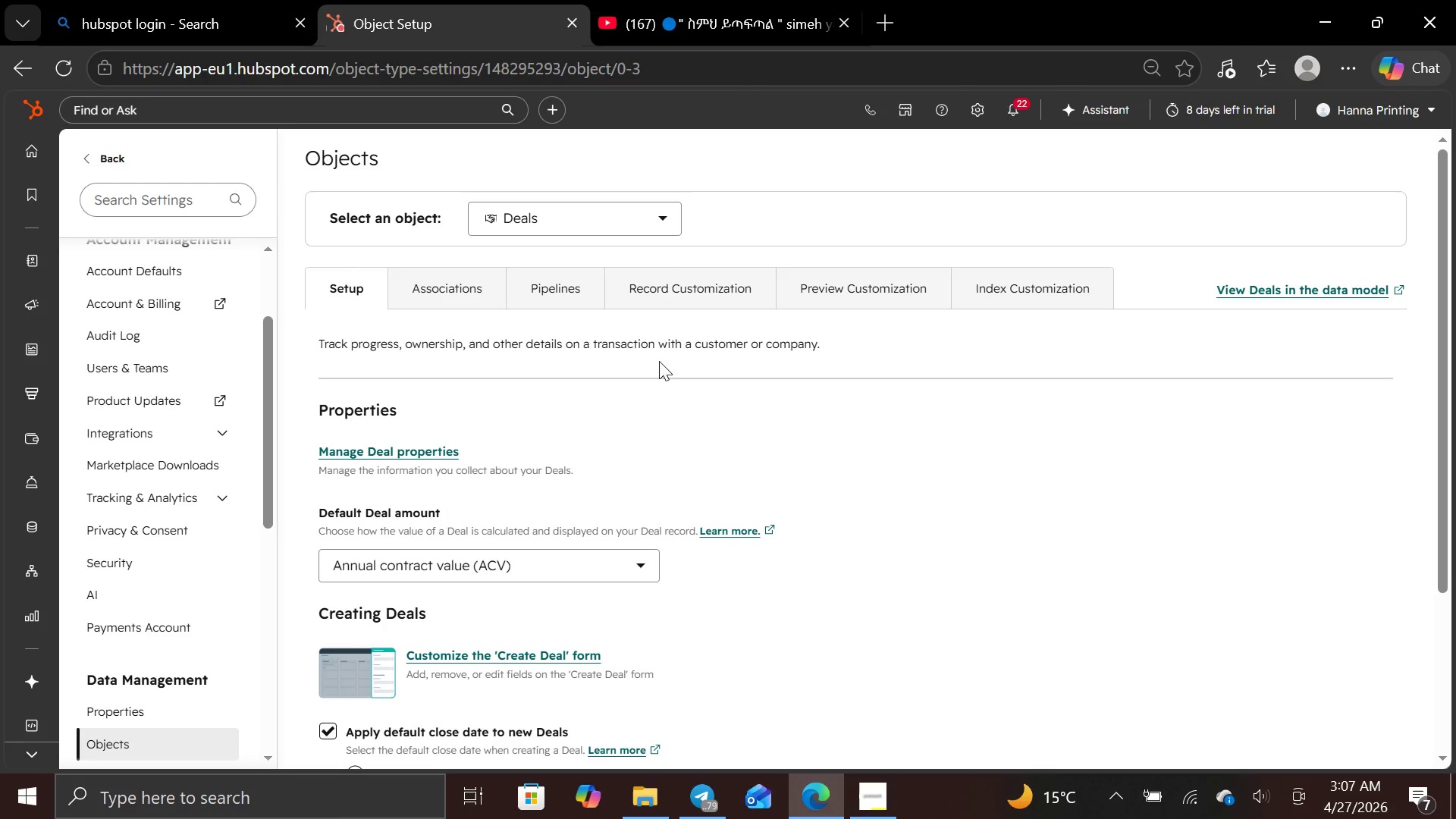 
left_click([567, 287])
 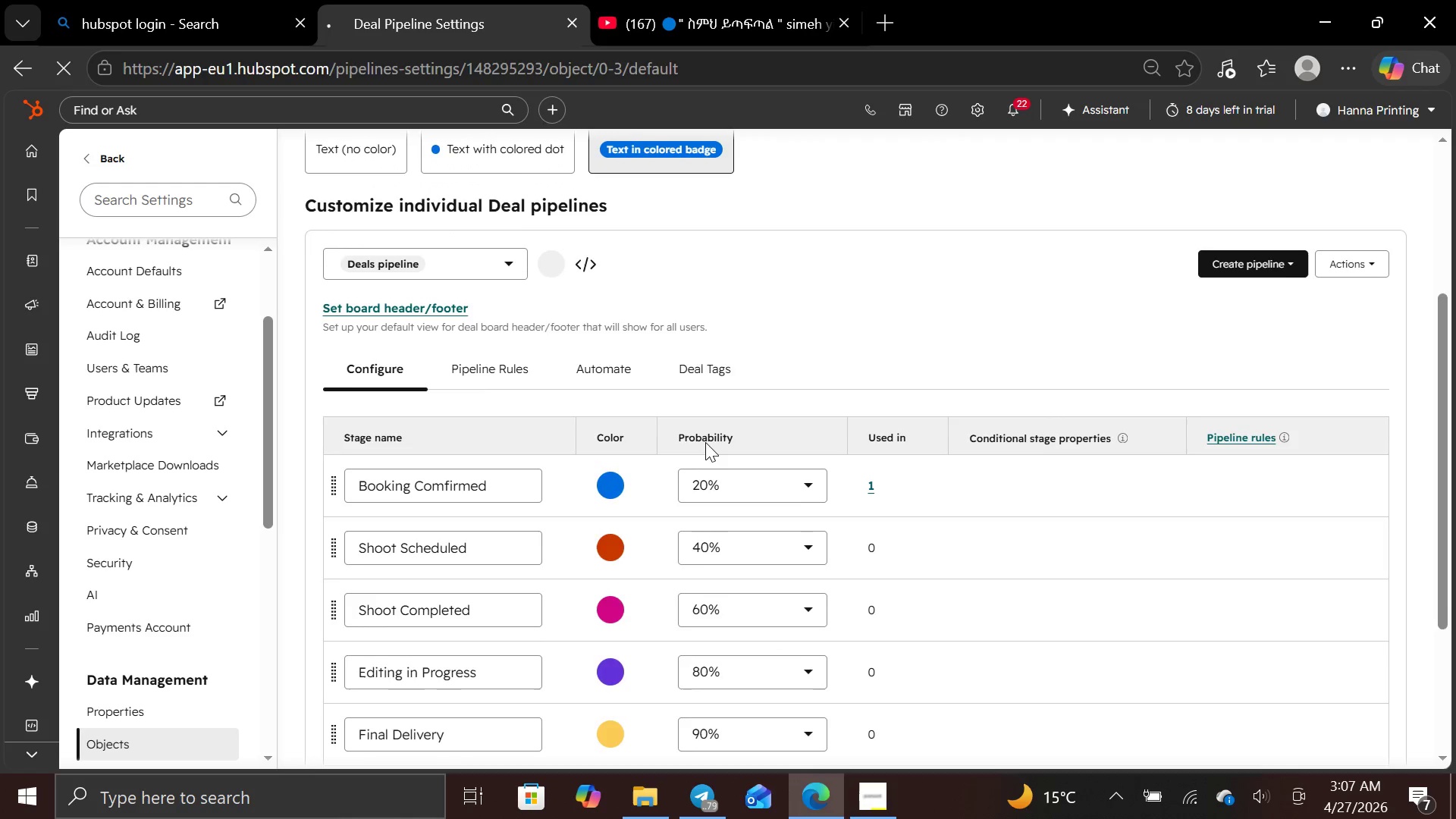 
wait(6.27)
 